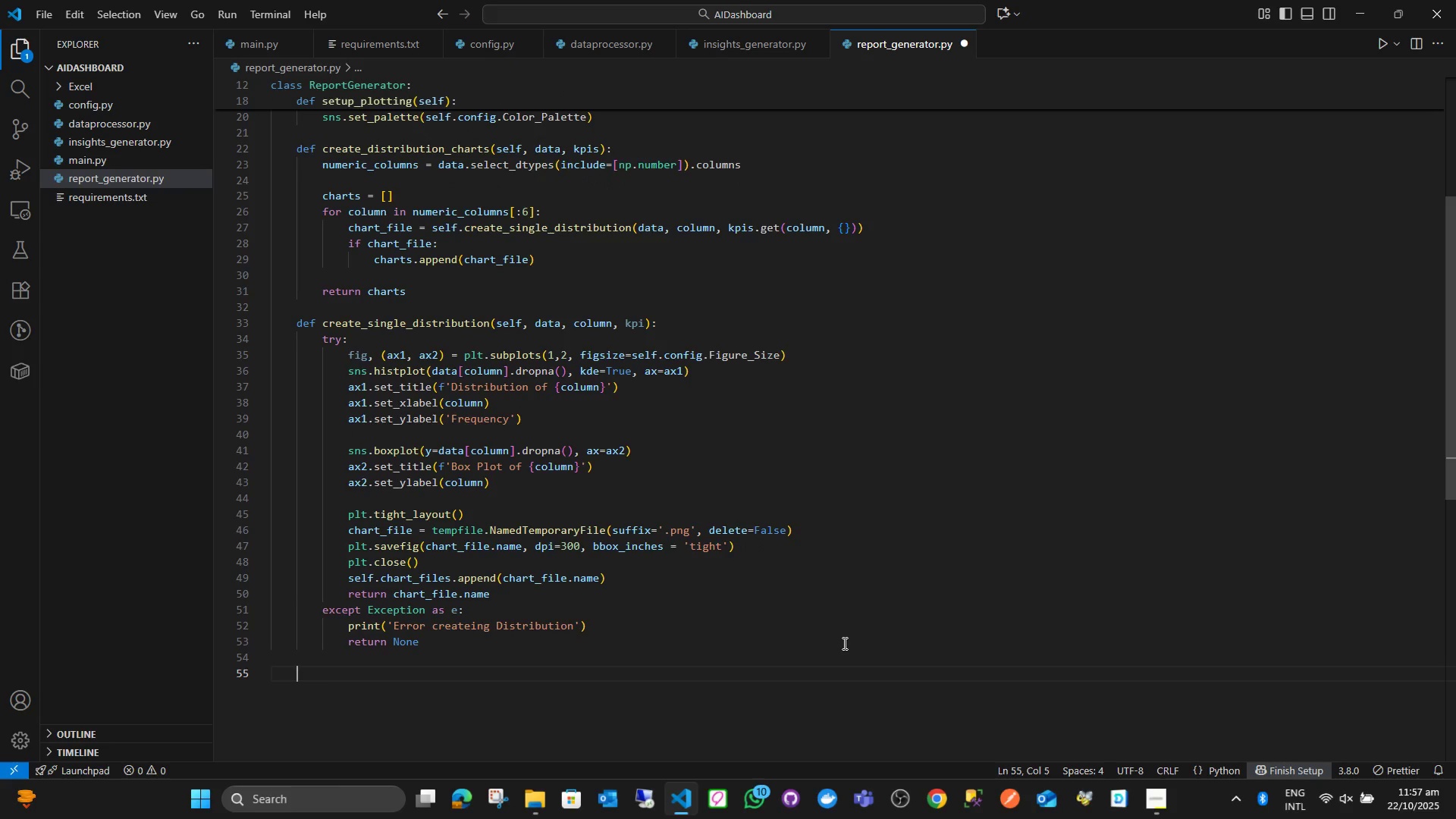 
key(Backspace)
type(def create_correlation_g)
key(Backspace)
type(heatmap(self, coore)
key(Backspace)
key(Backspace)
key(Backspace)
type(rrelation_matrix)
 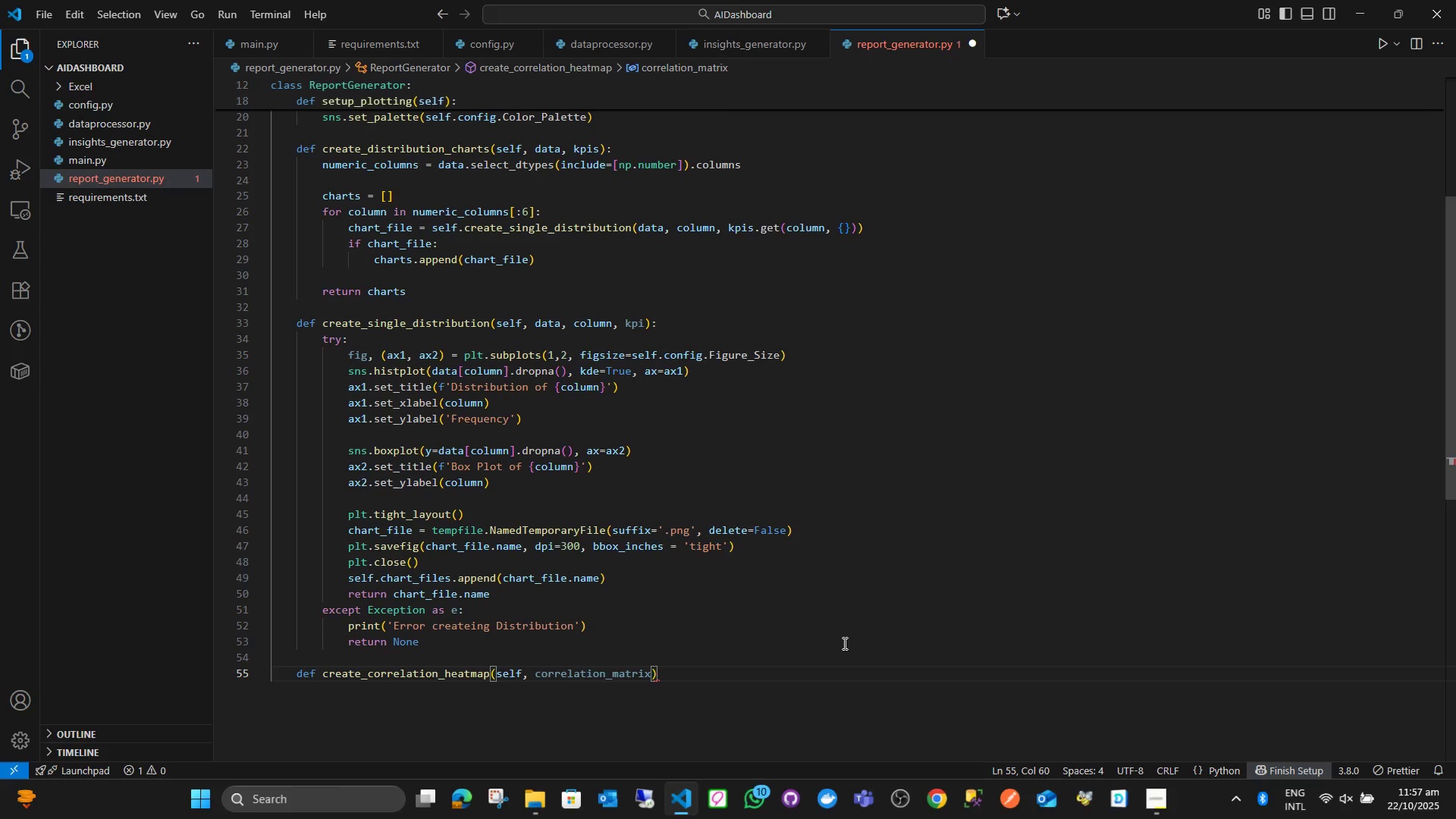 
key(ArrowRight)
 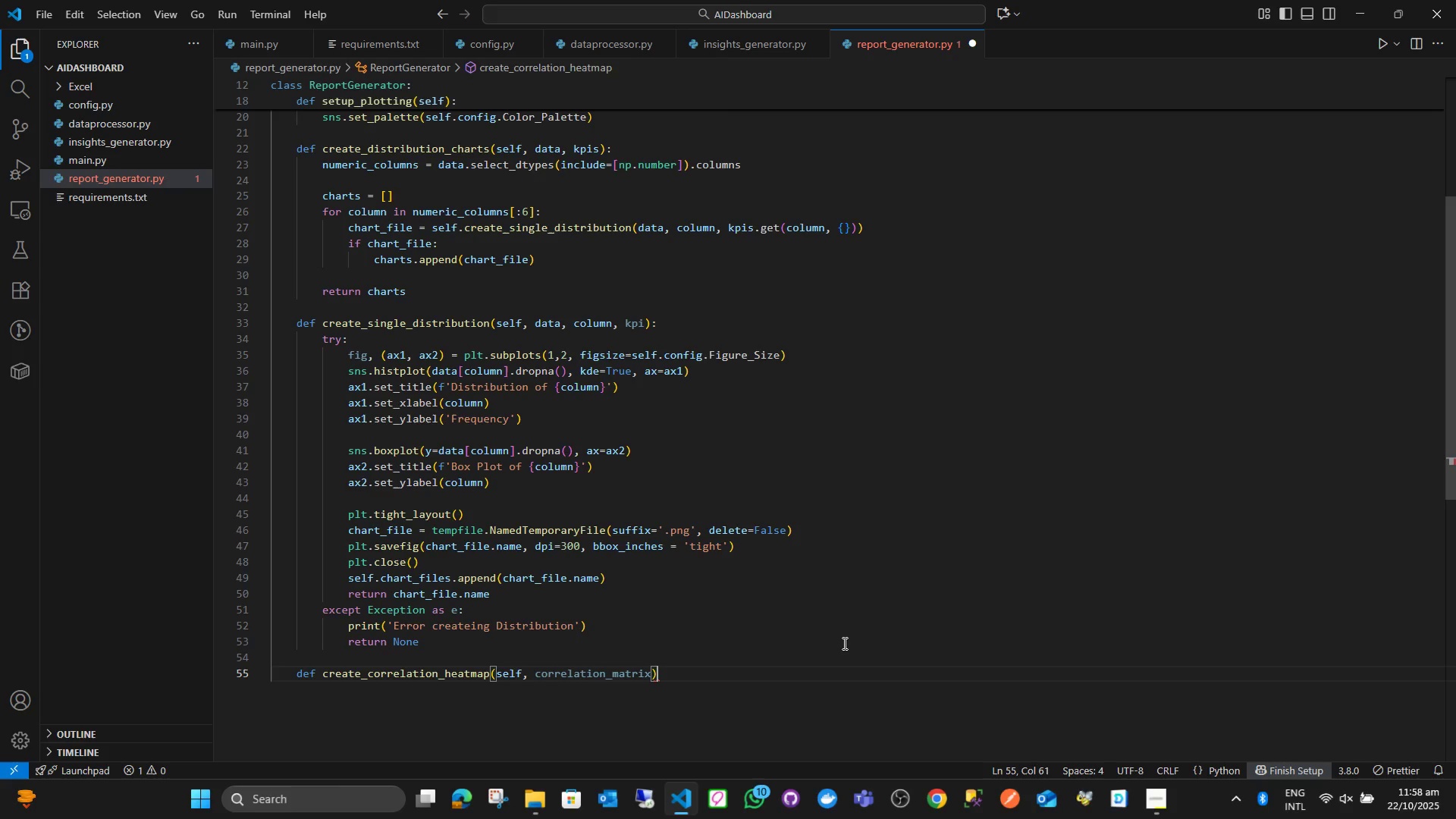 
wait(6.54)
 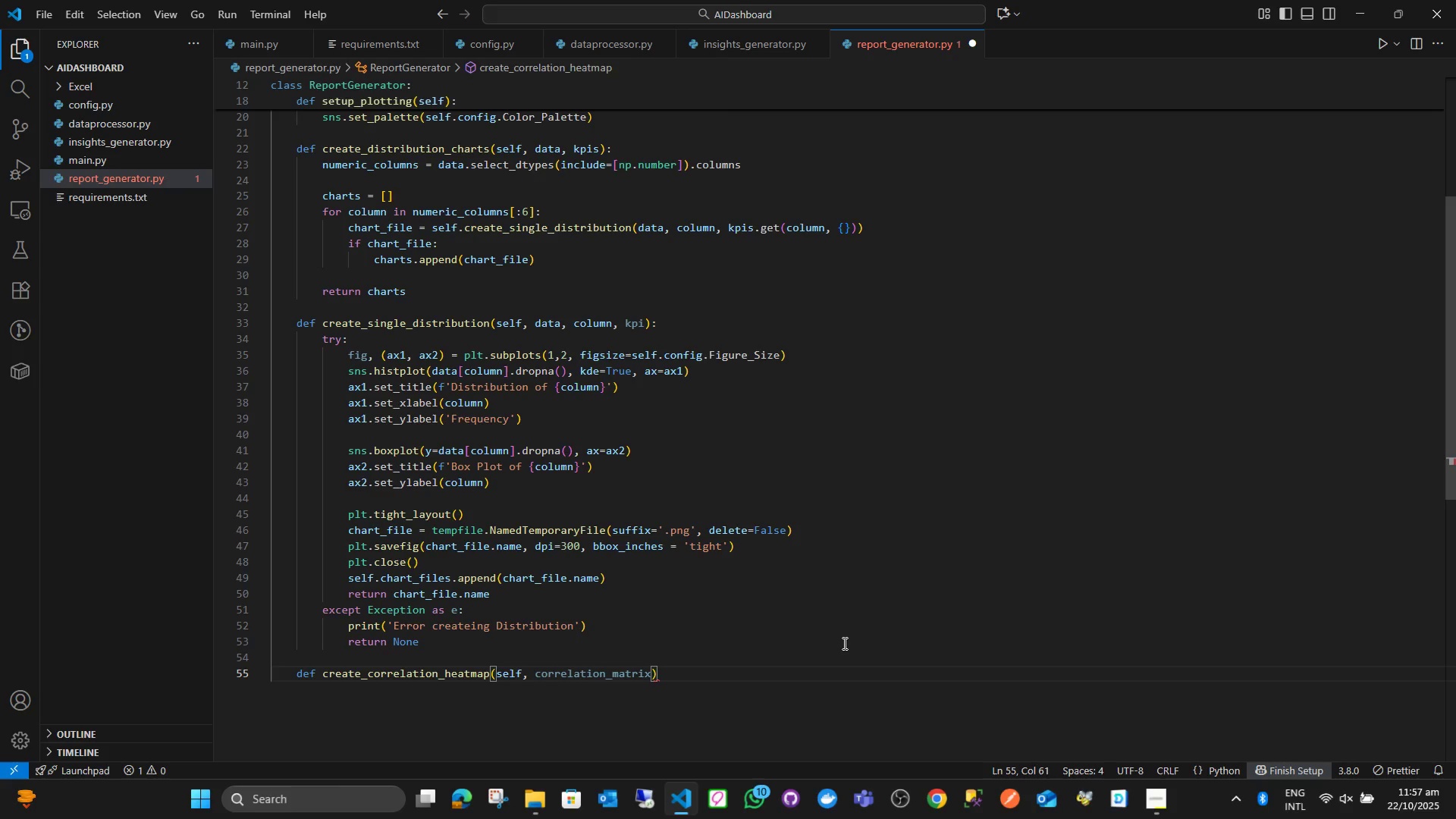 
key(ArrowRight)
 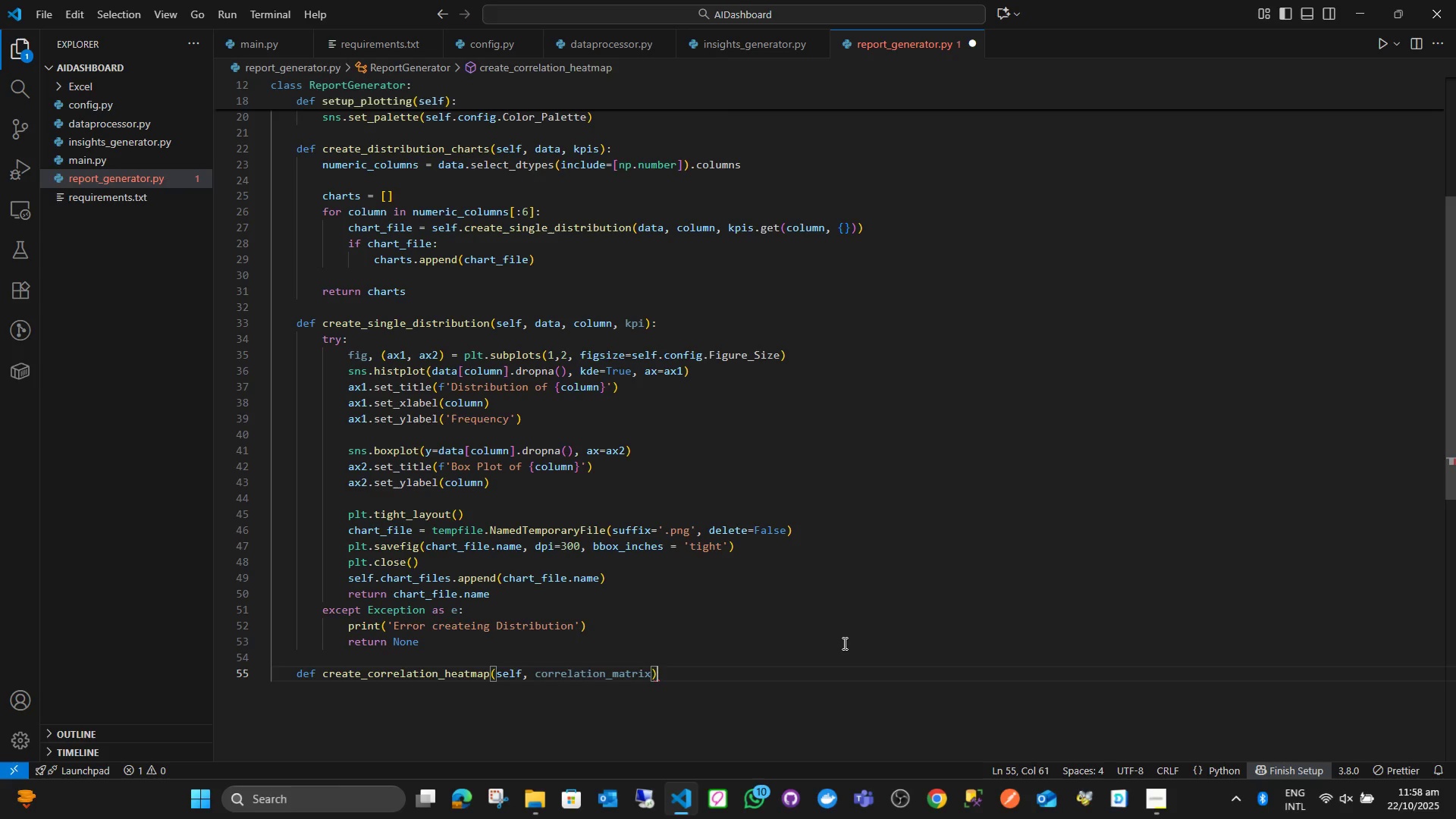 
key(ArrowLeft)
 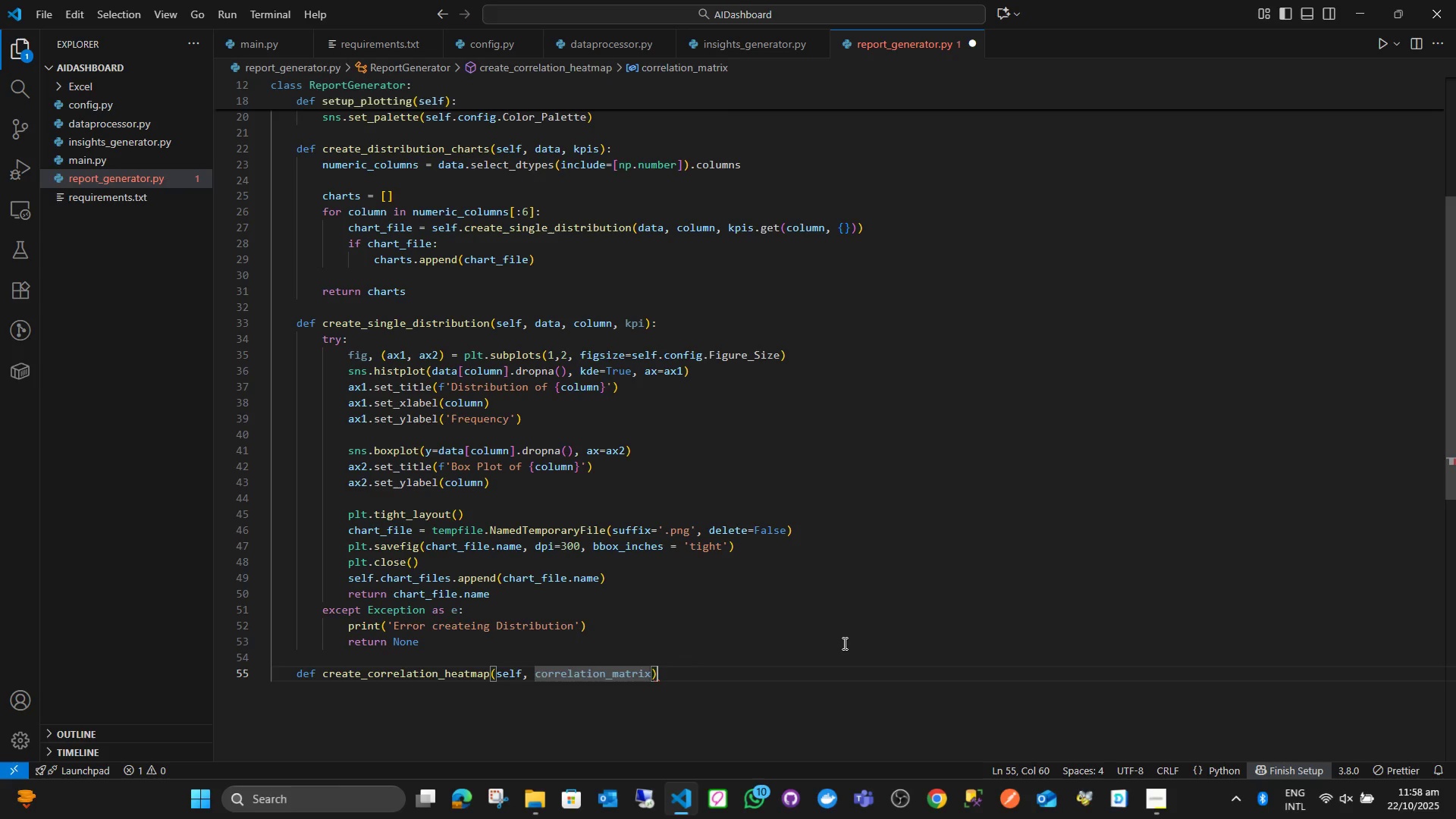 
key(ArrowRight)
 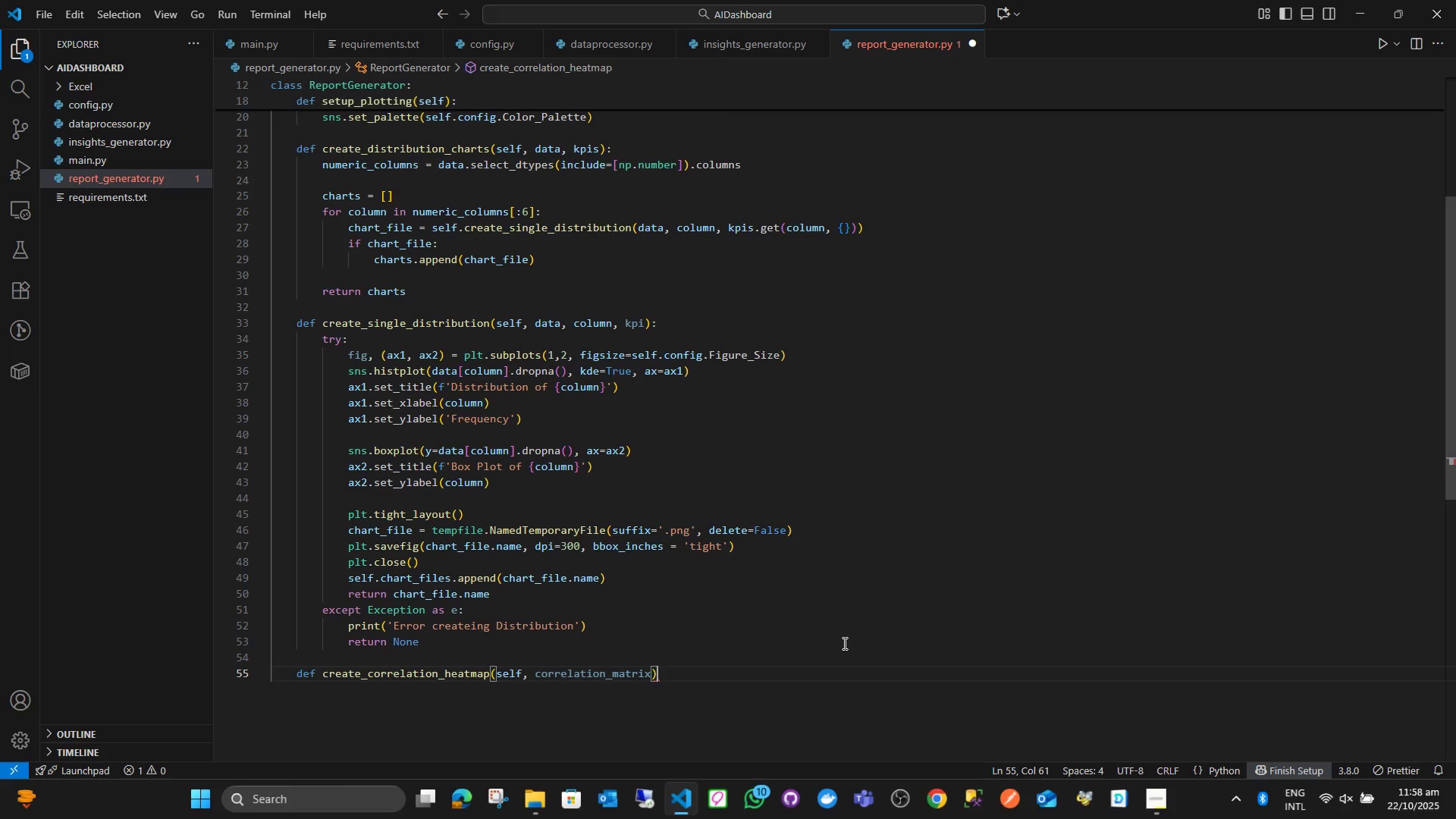 
key(Shift+Semicolon)
 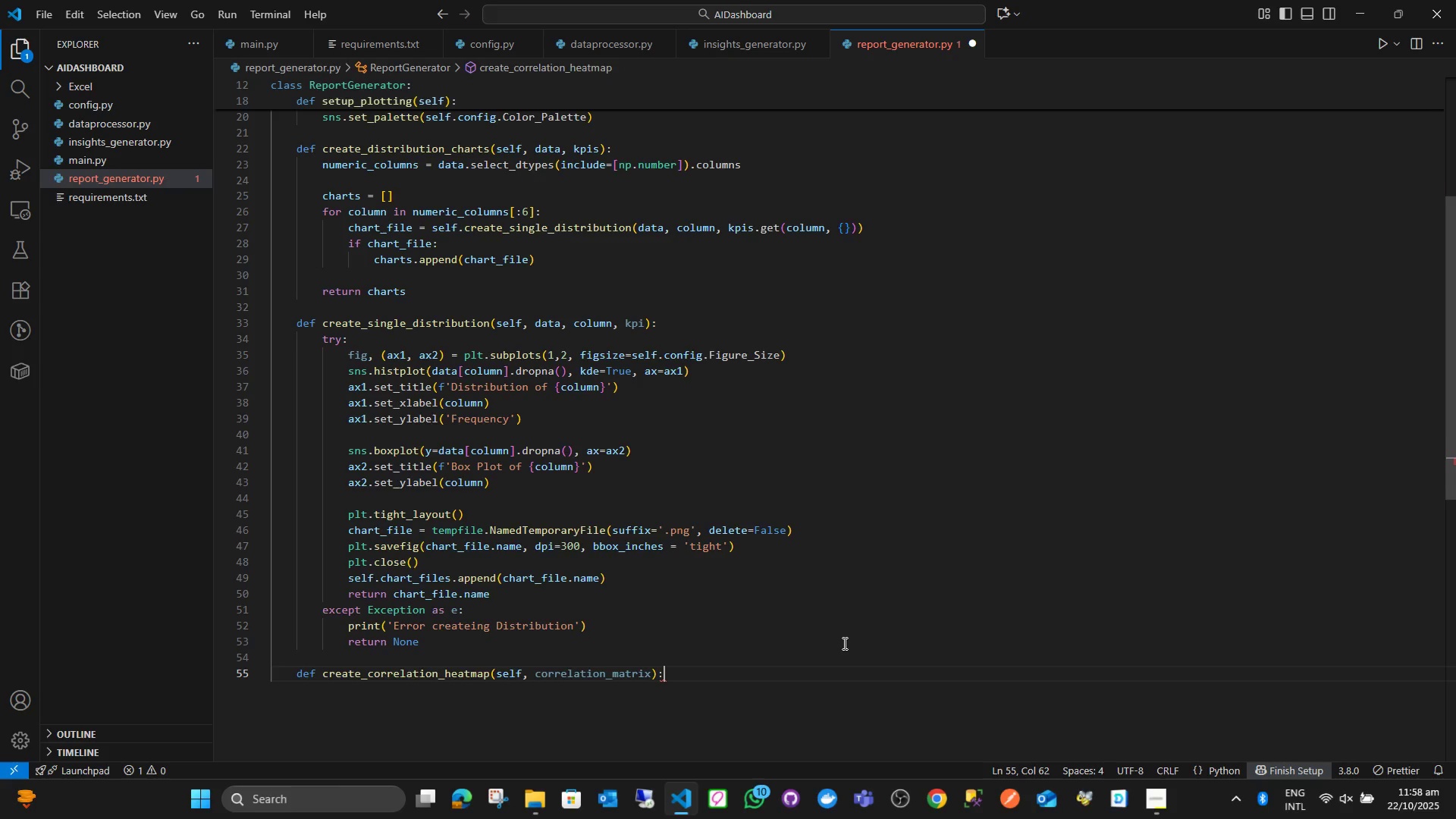 
key(Enter)
 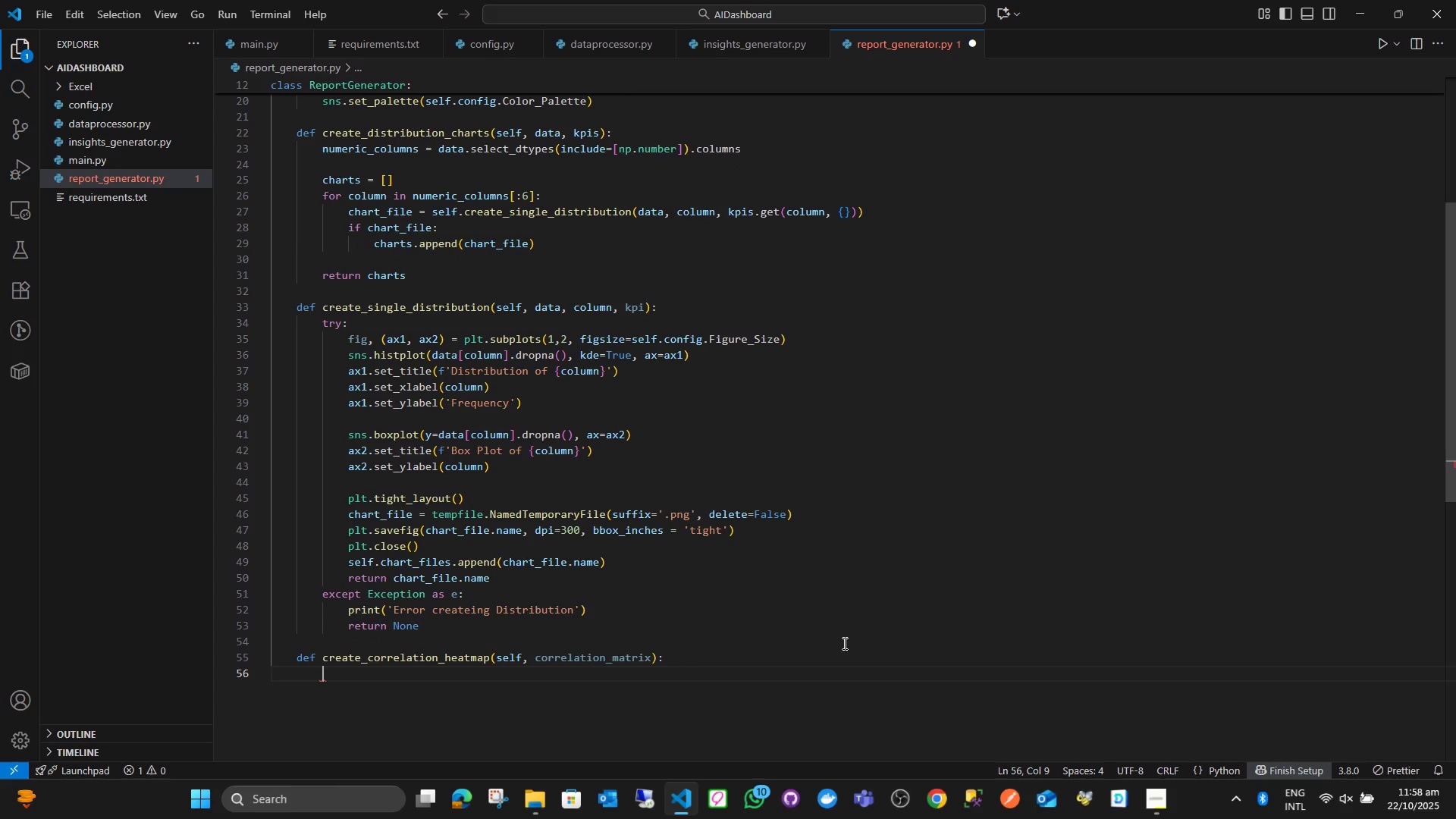 
type(if co)
 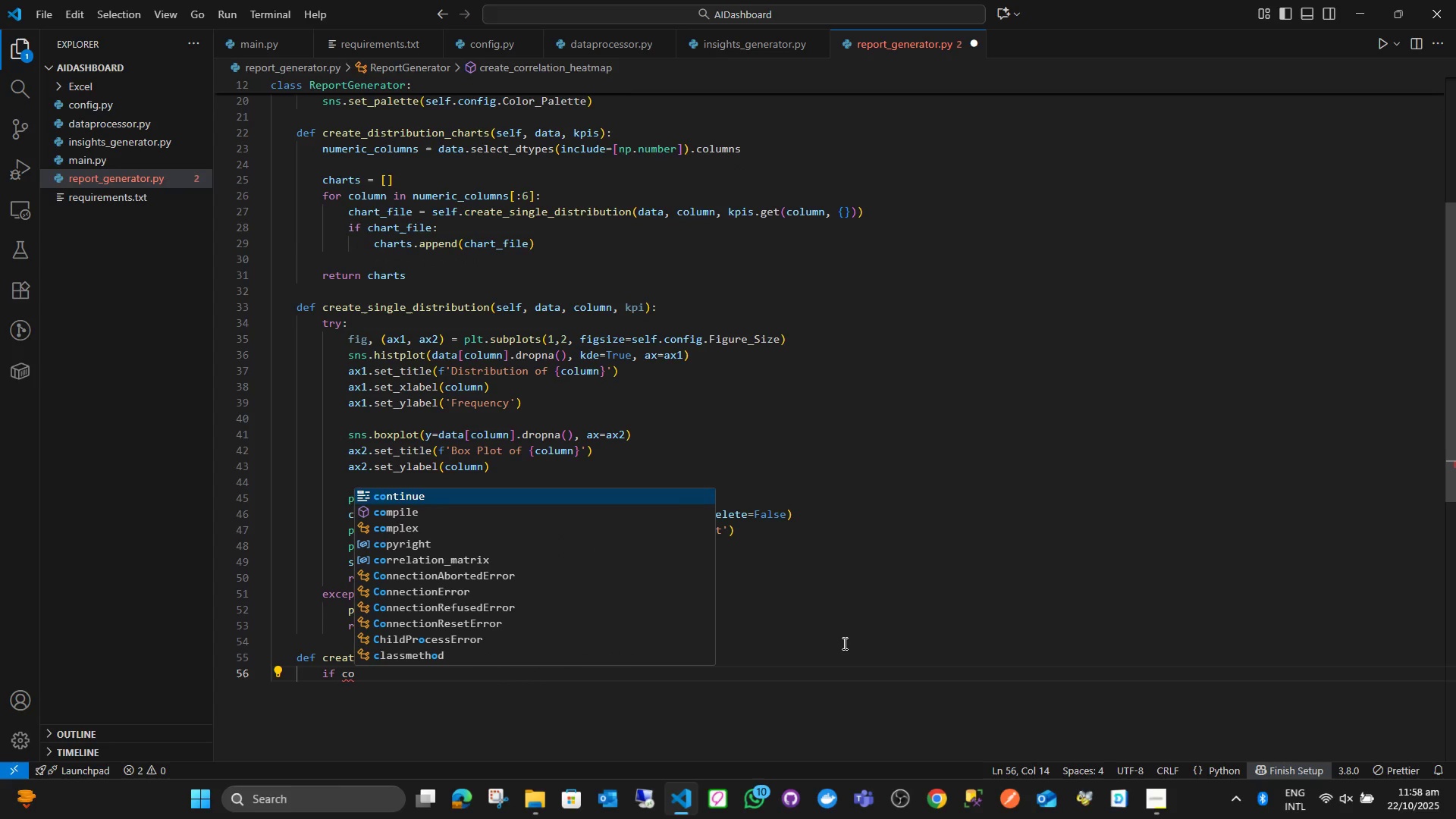 
key(ArrowDown)
 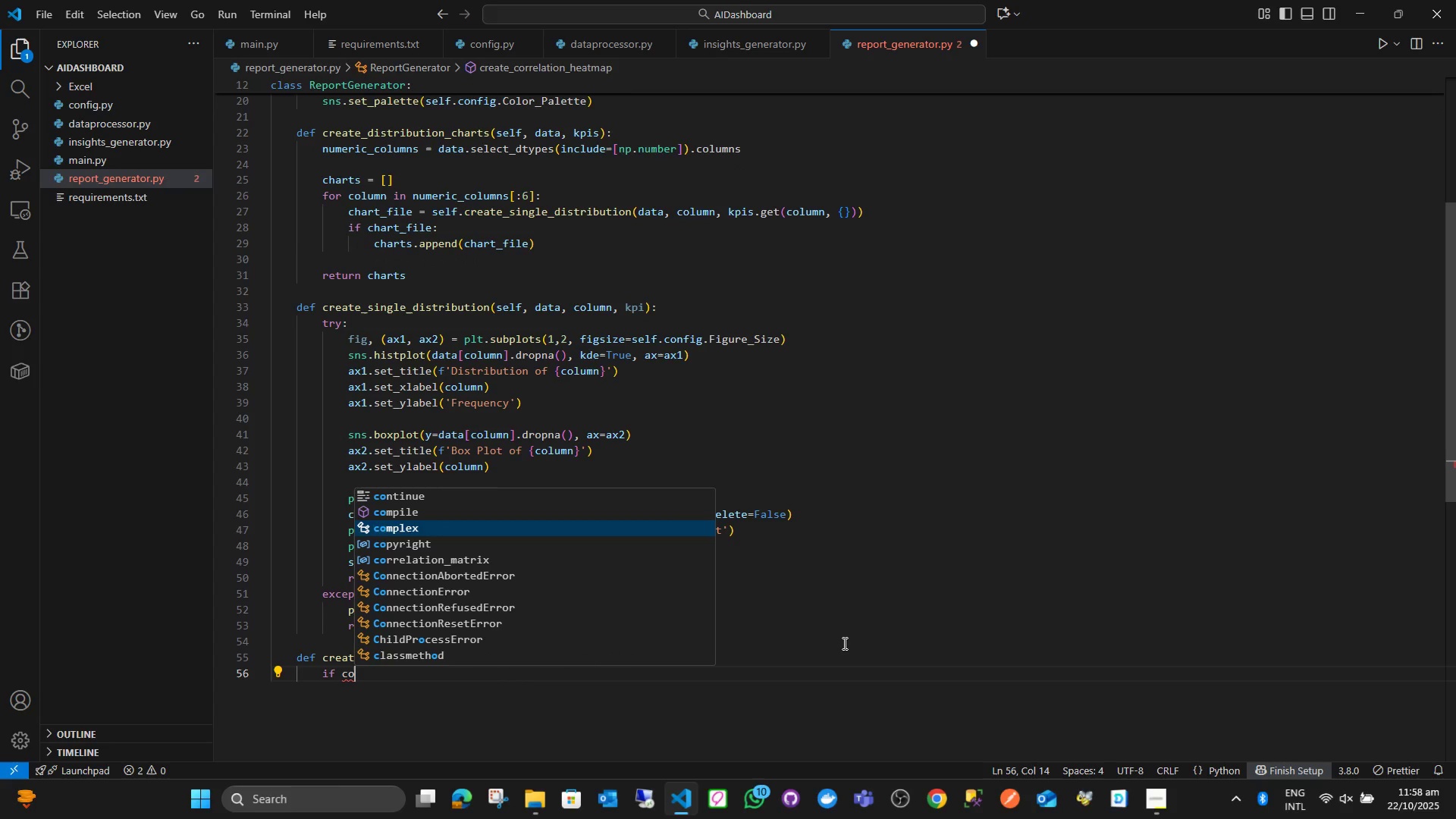 
key(ArrowDown)
 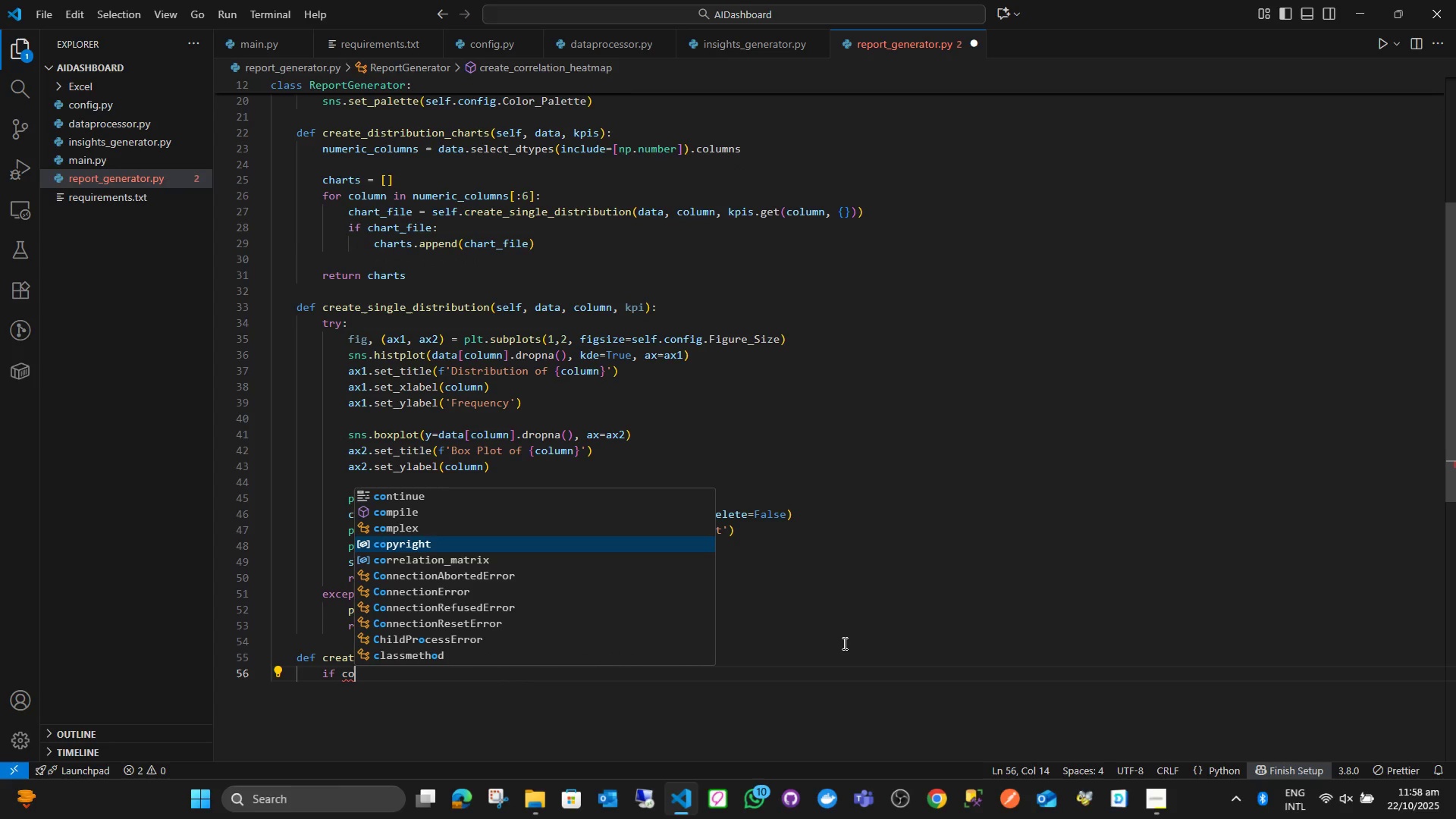 
key(ArrowDown)
 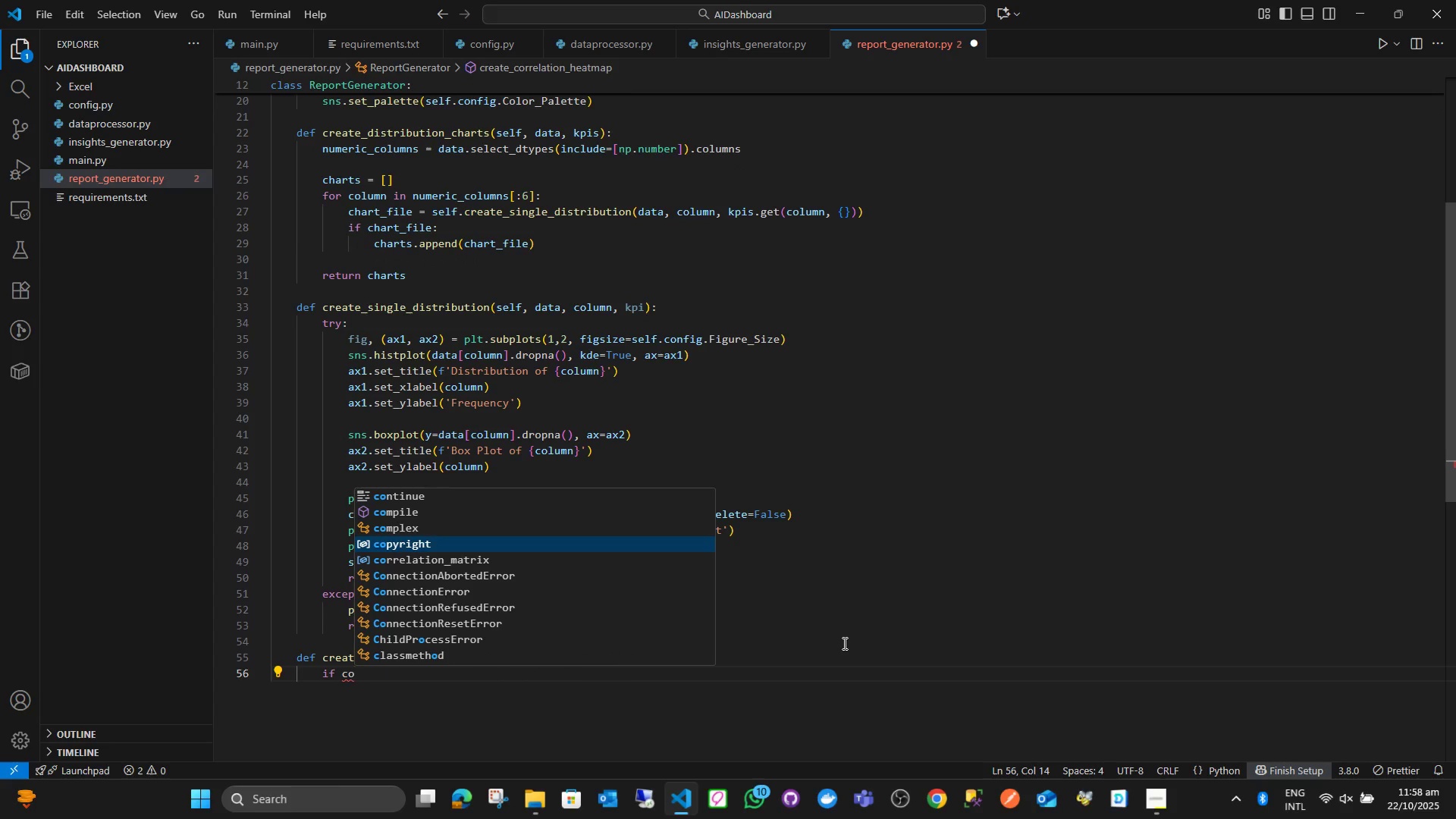 
key(ArrowDown)
 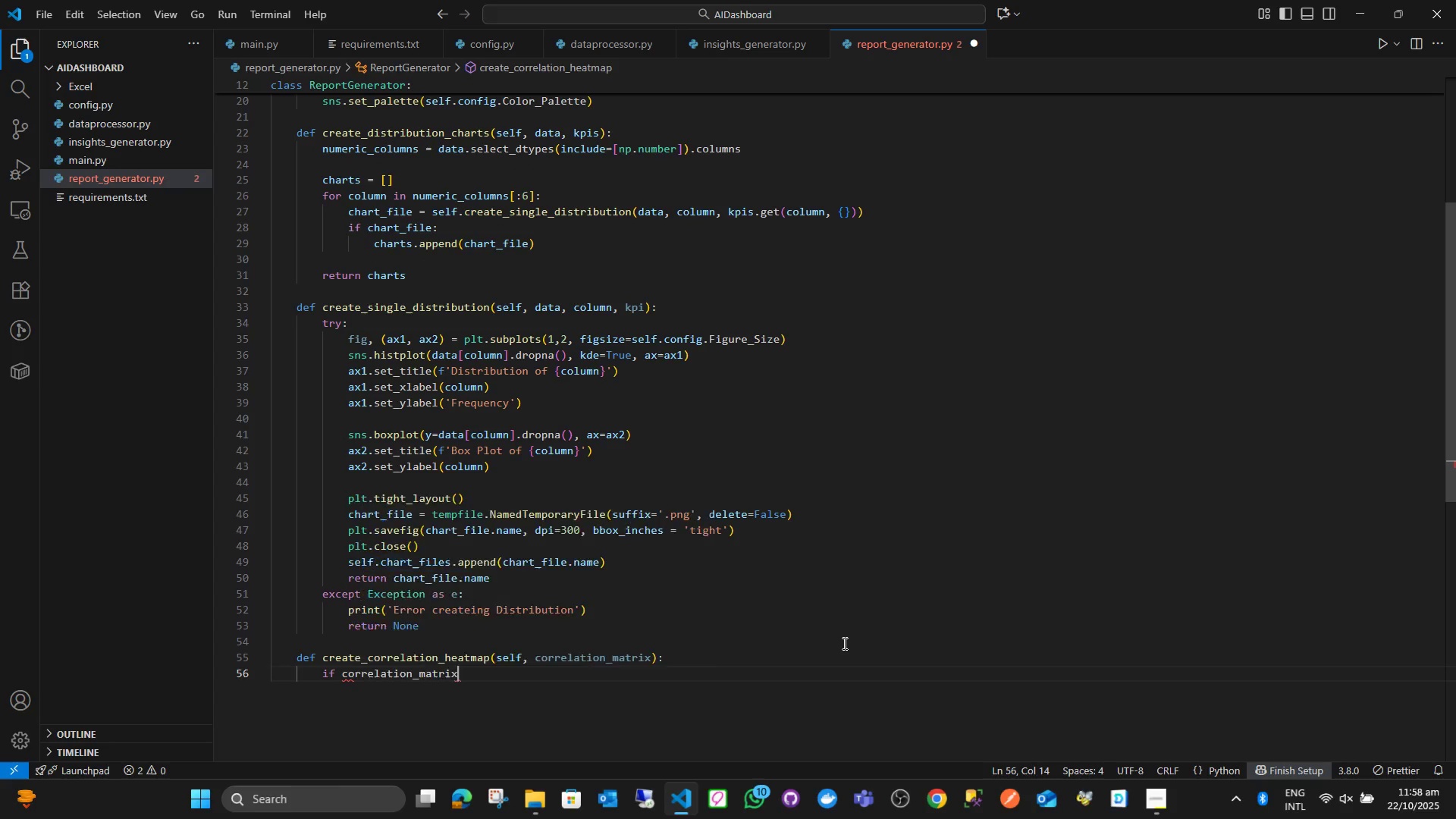 
key(Enter)
 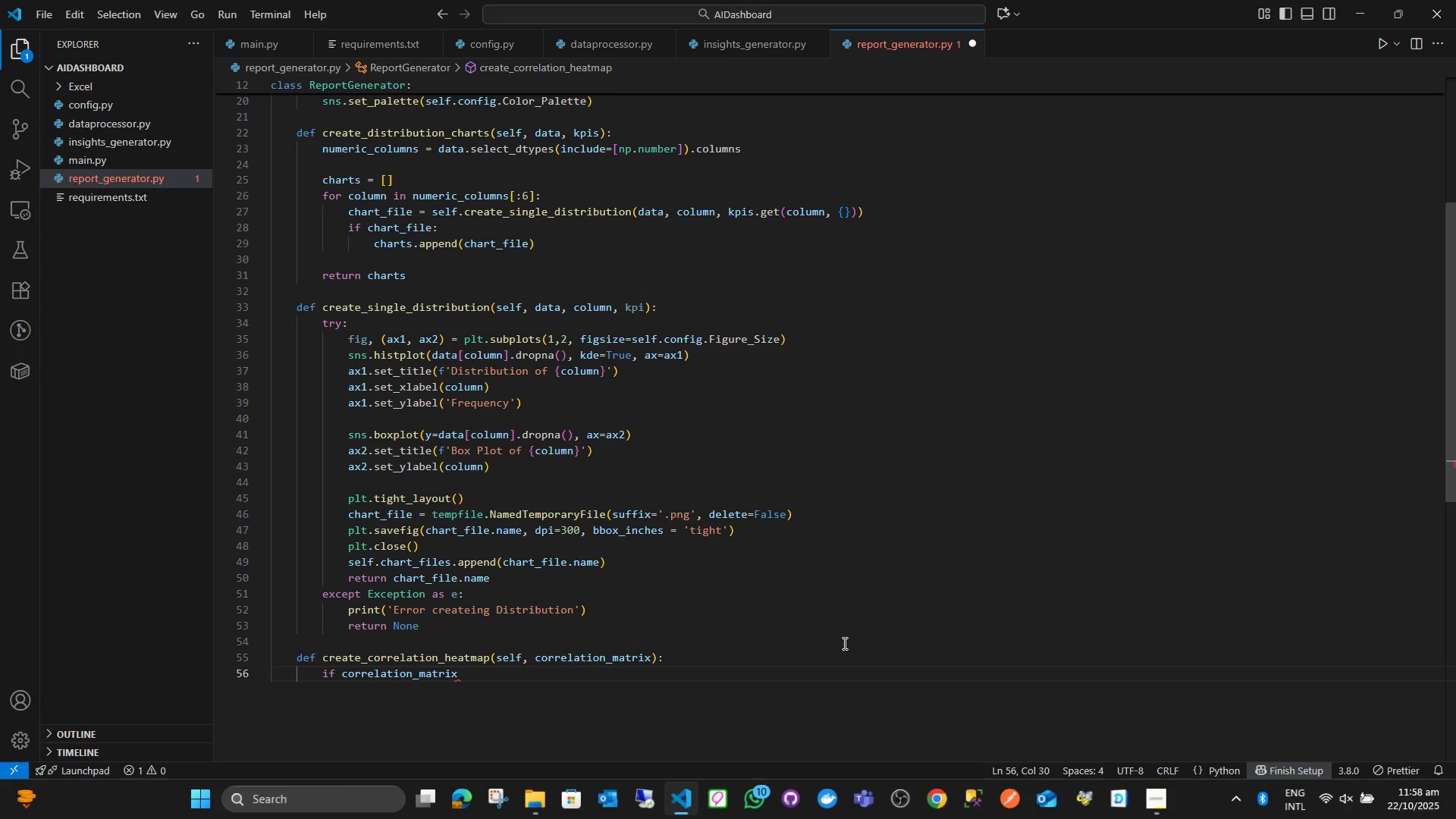 
key(Space)
 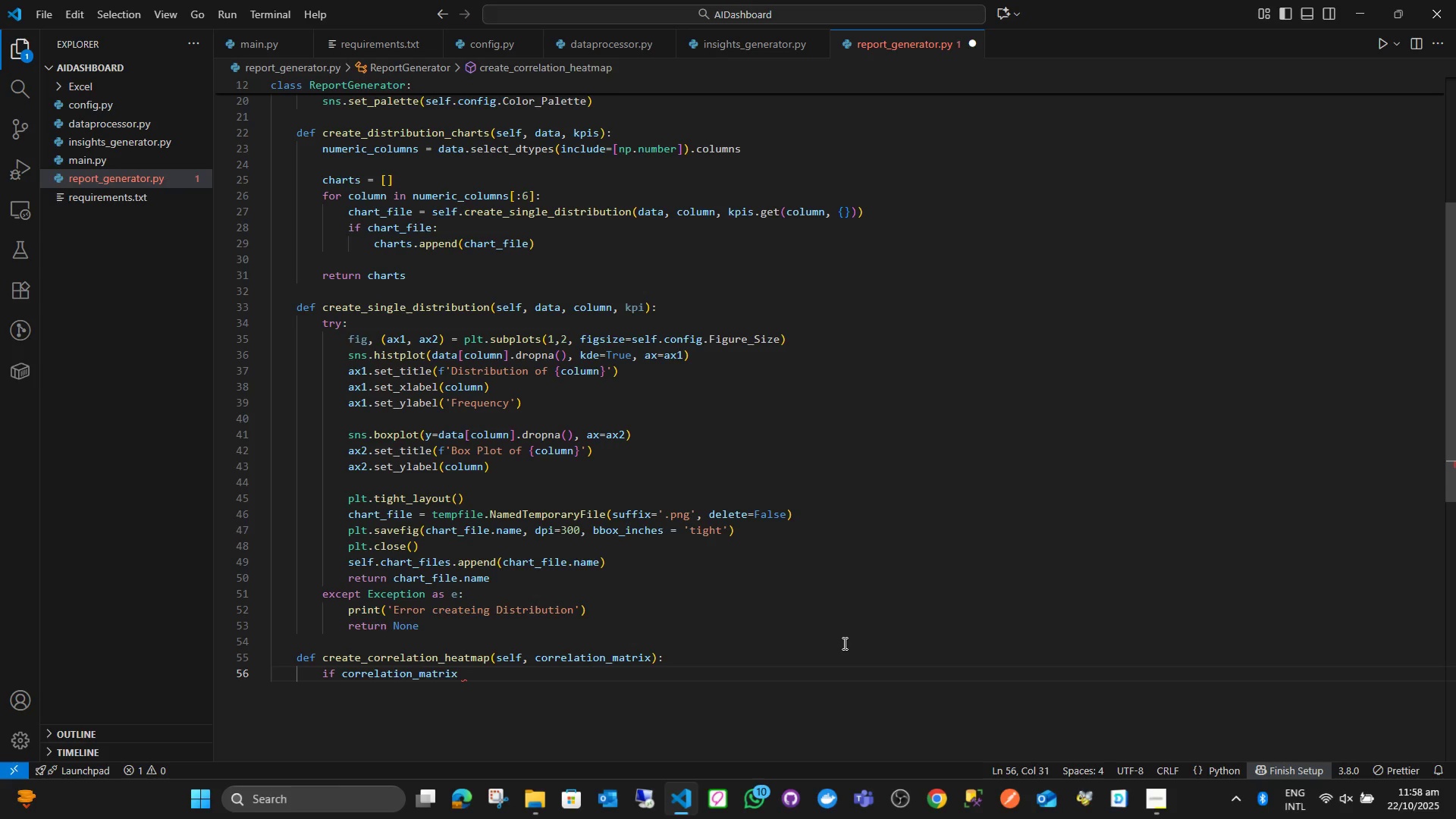 
type(is None or corr)
 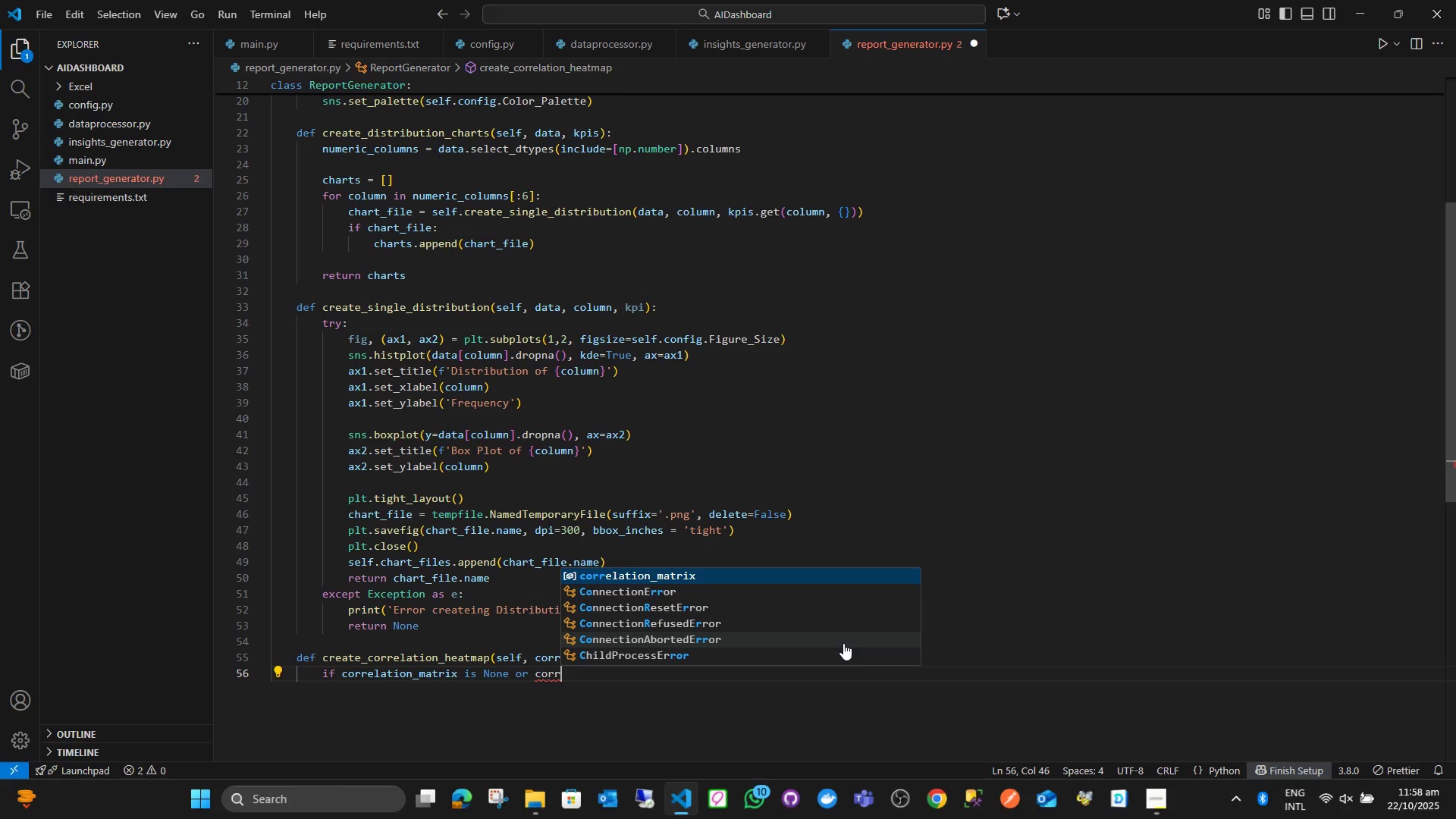 
key(Enter)
 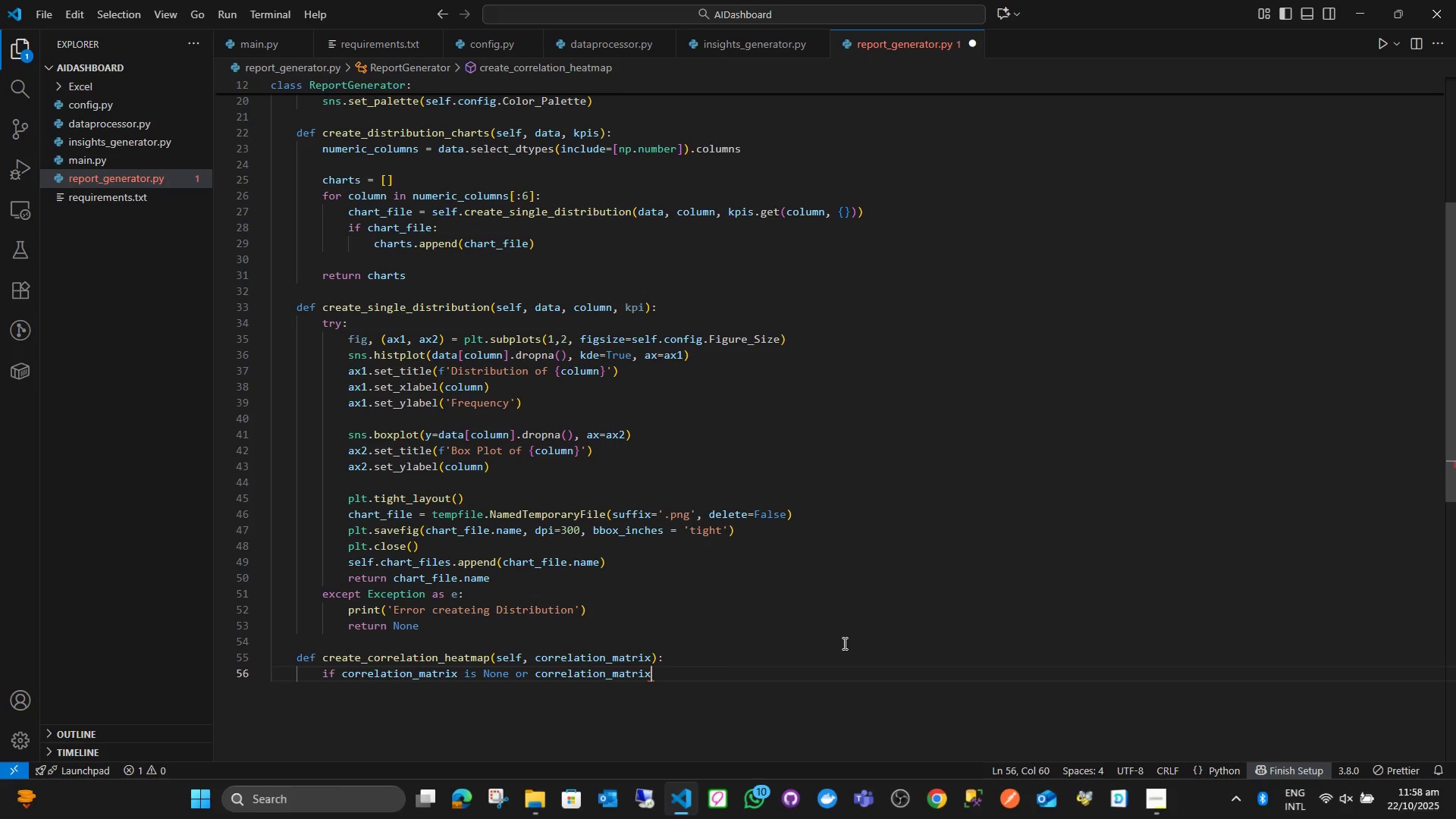 
type(.empty:)
 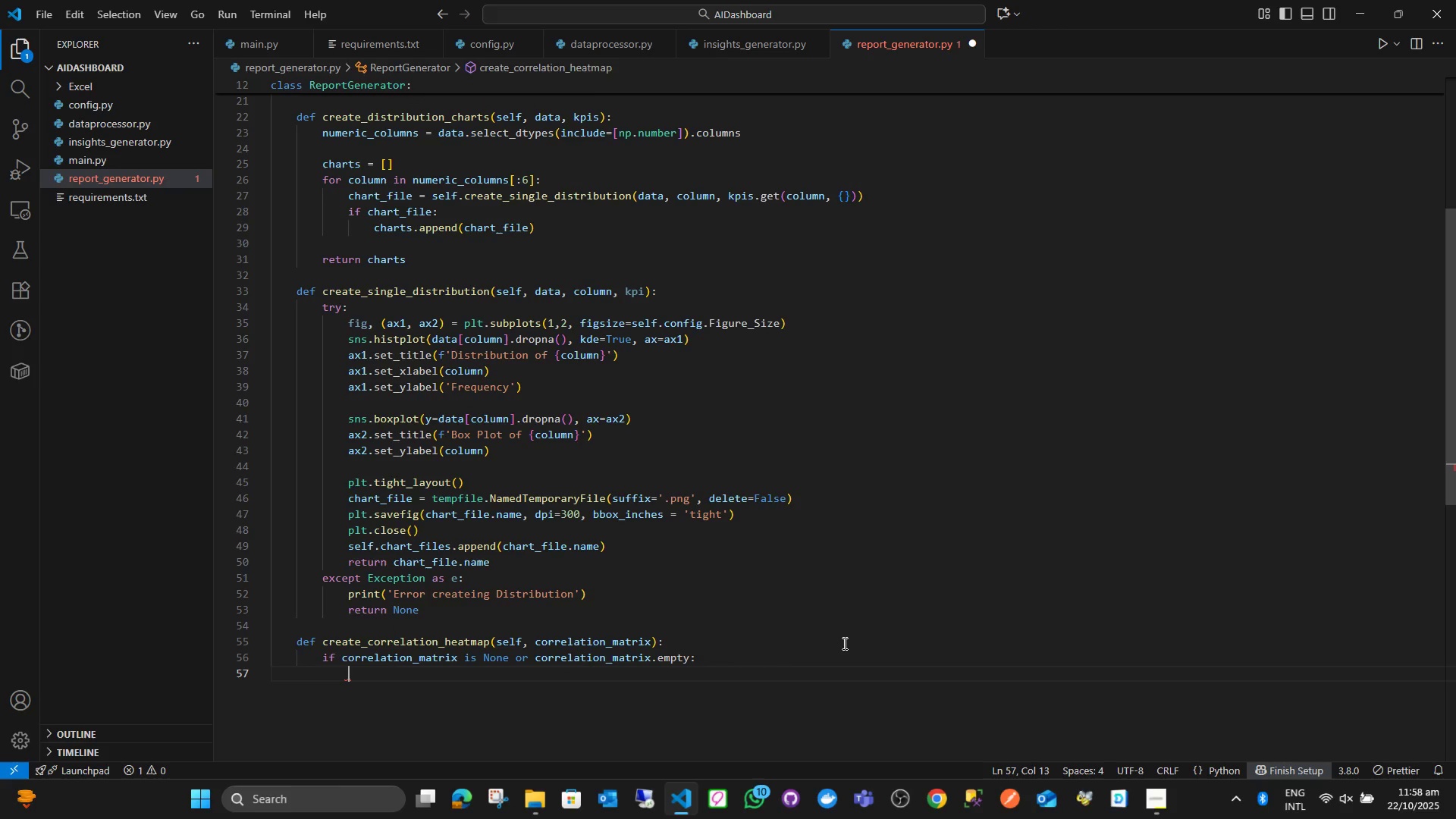 
key(Enter)
 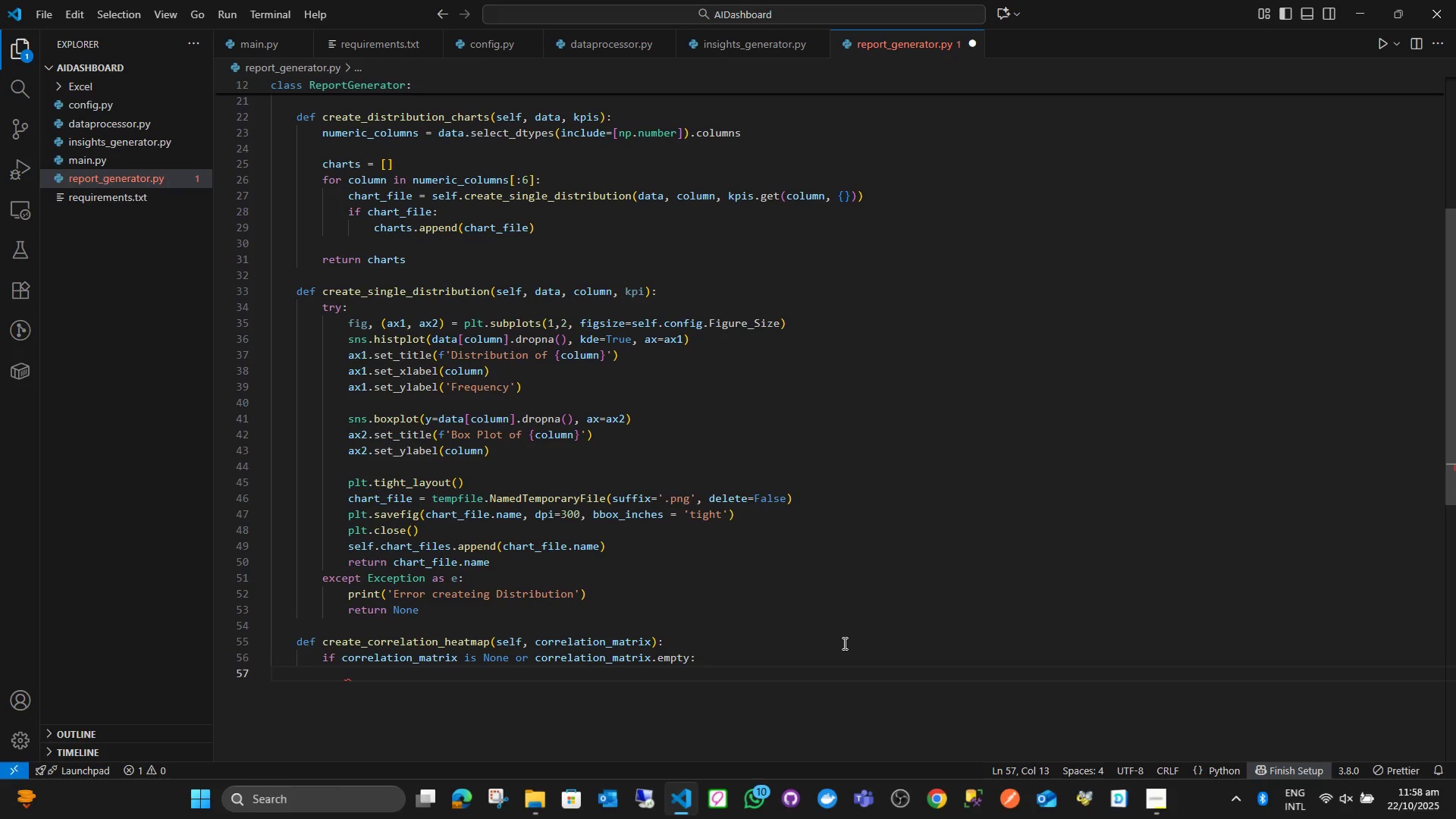 
type(return None)
 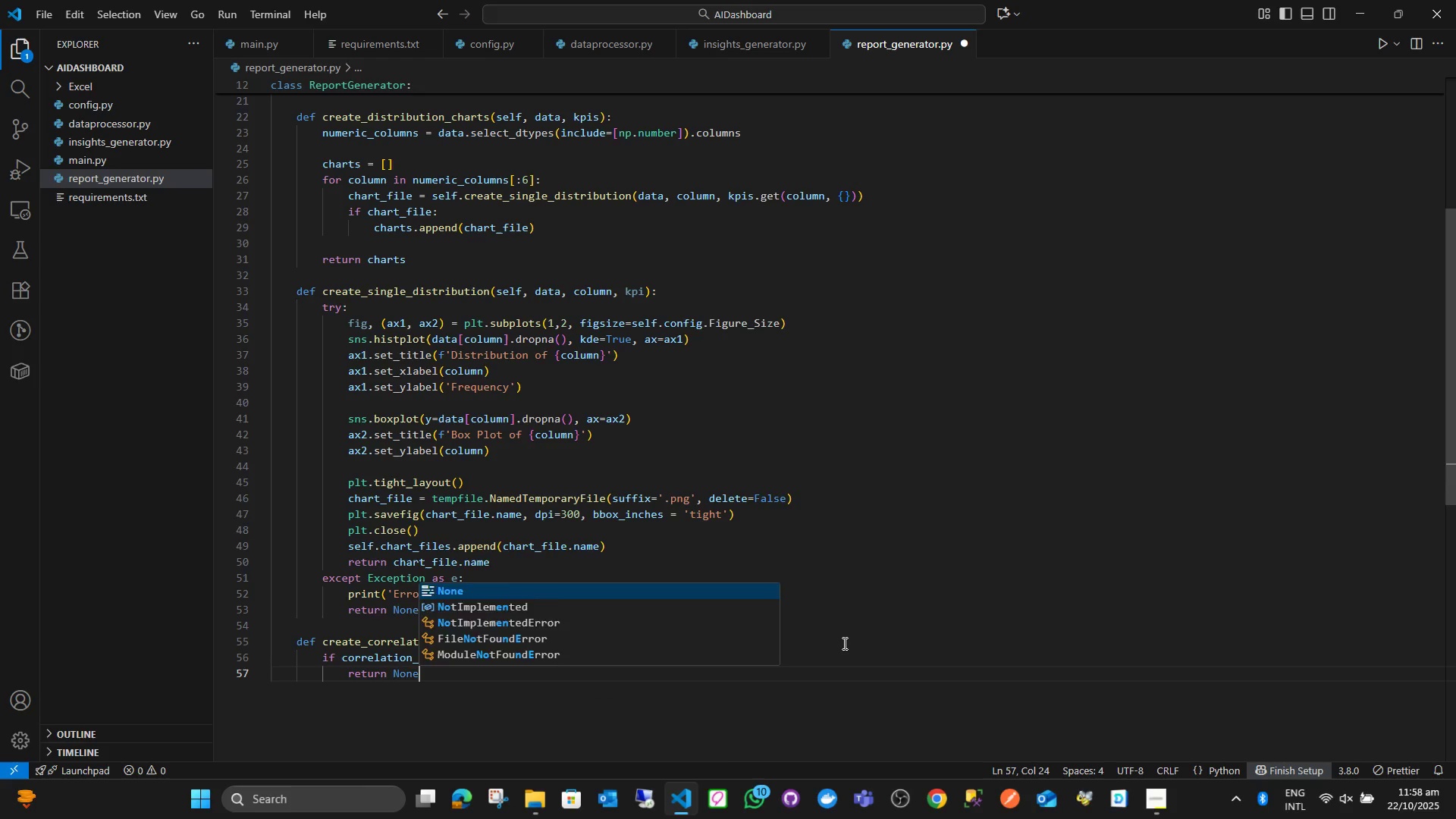 
key(Enter)
 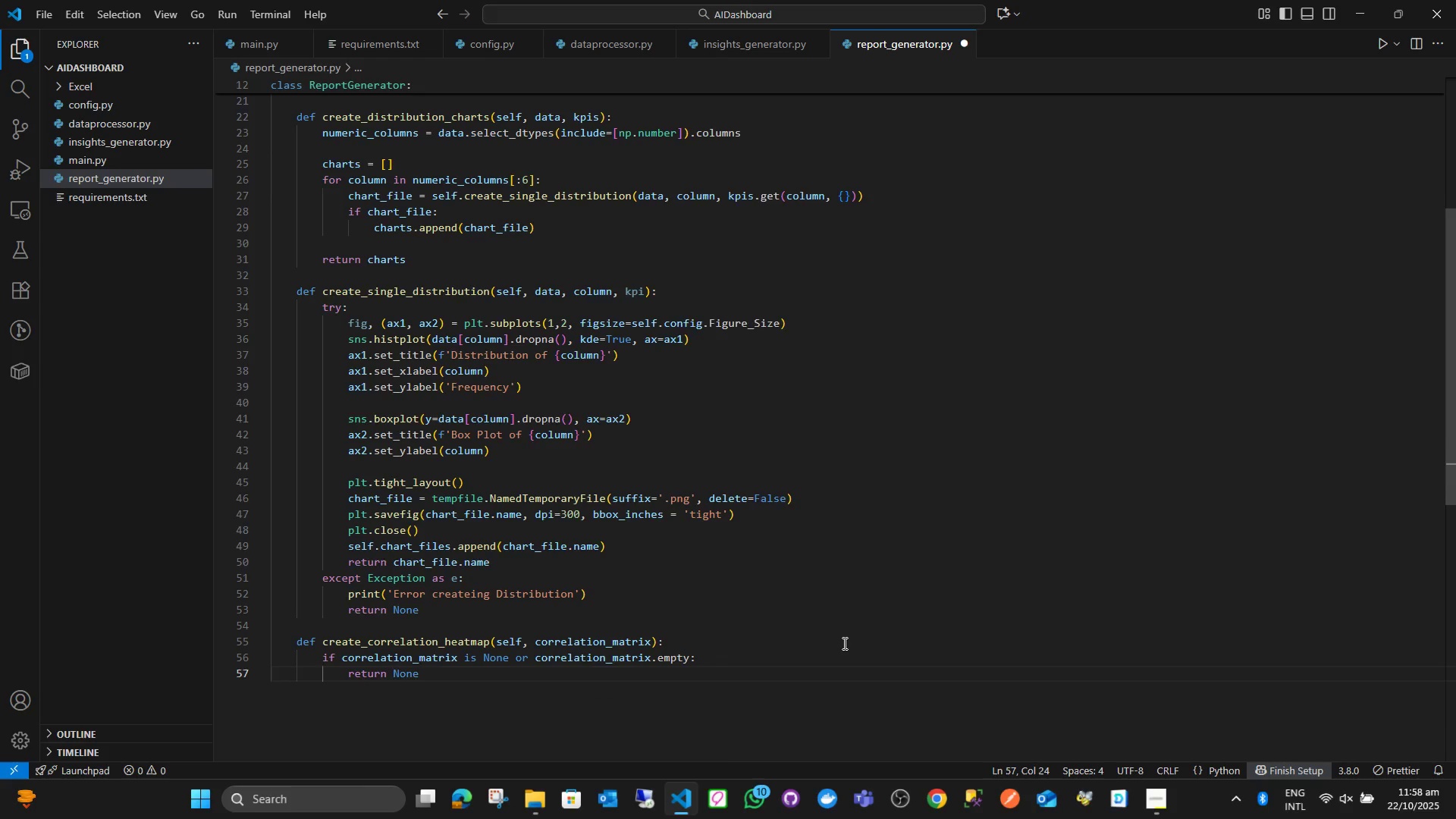 
key(Enter)
 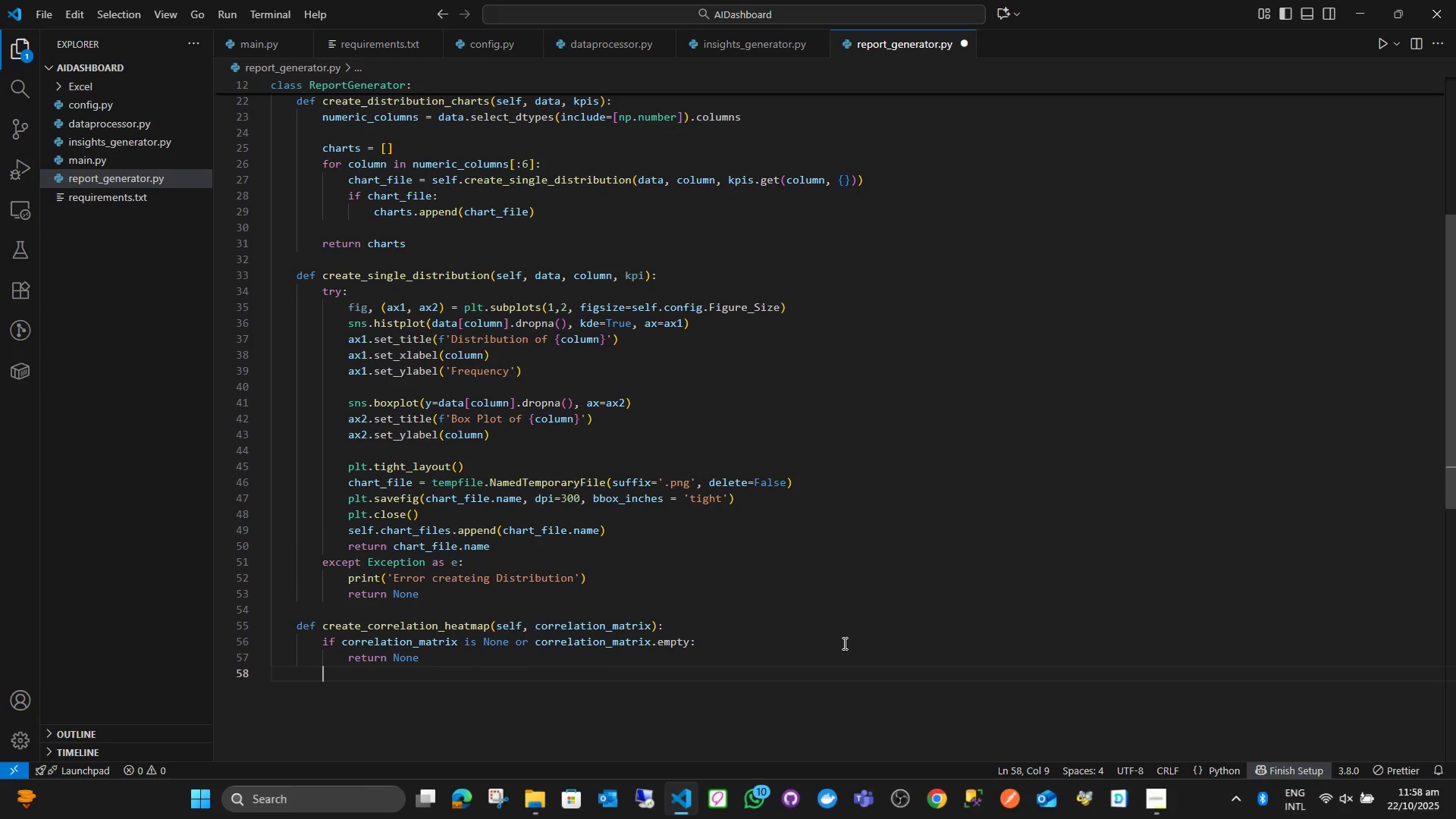 
wait(6.66)
 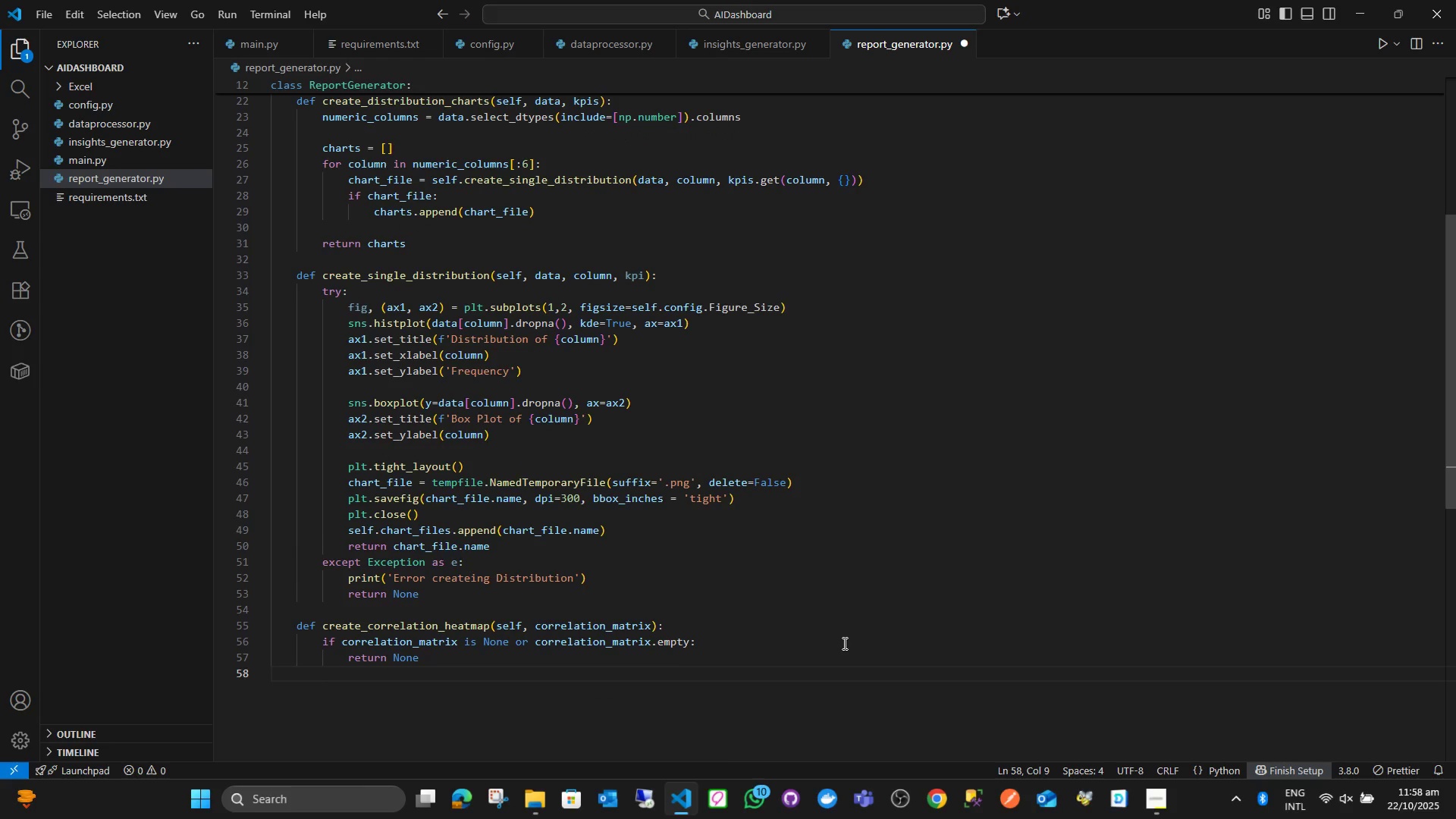 
type(try:)
 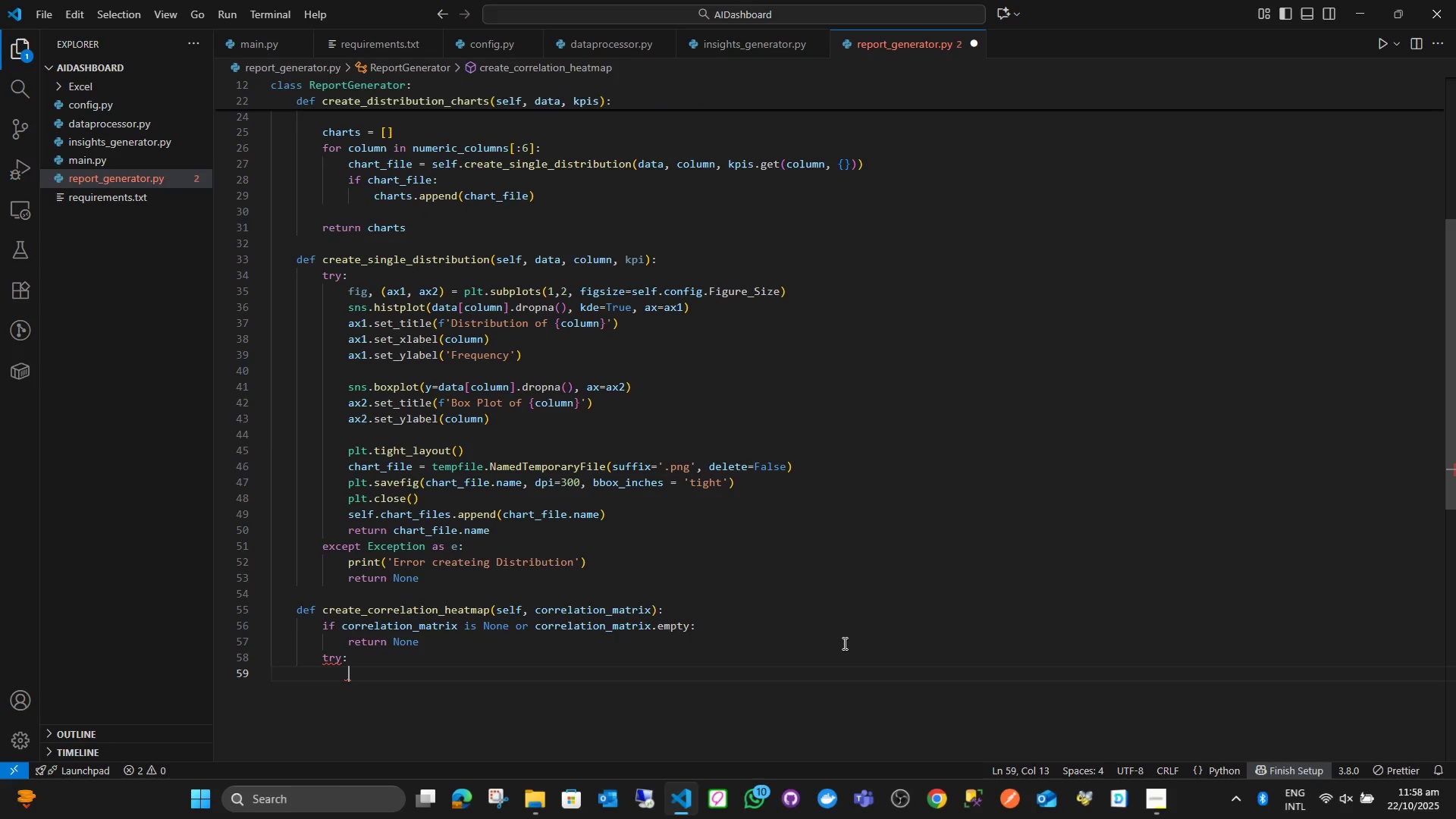 
 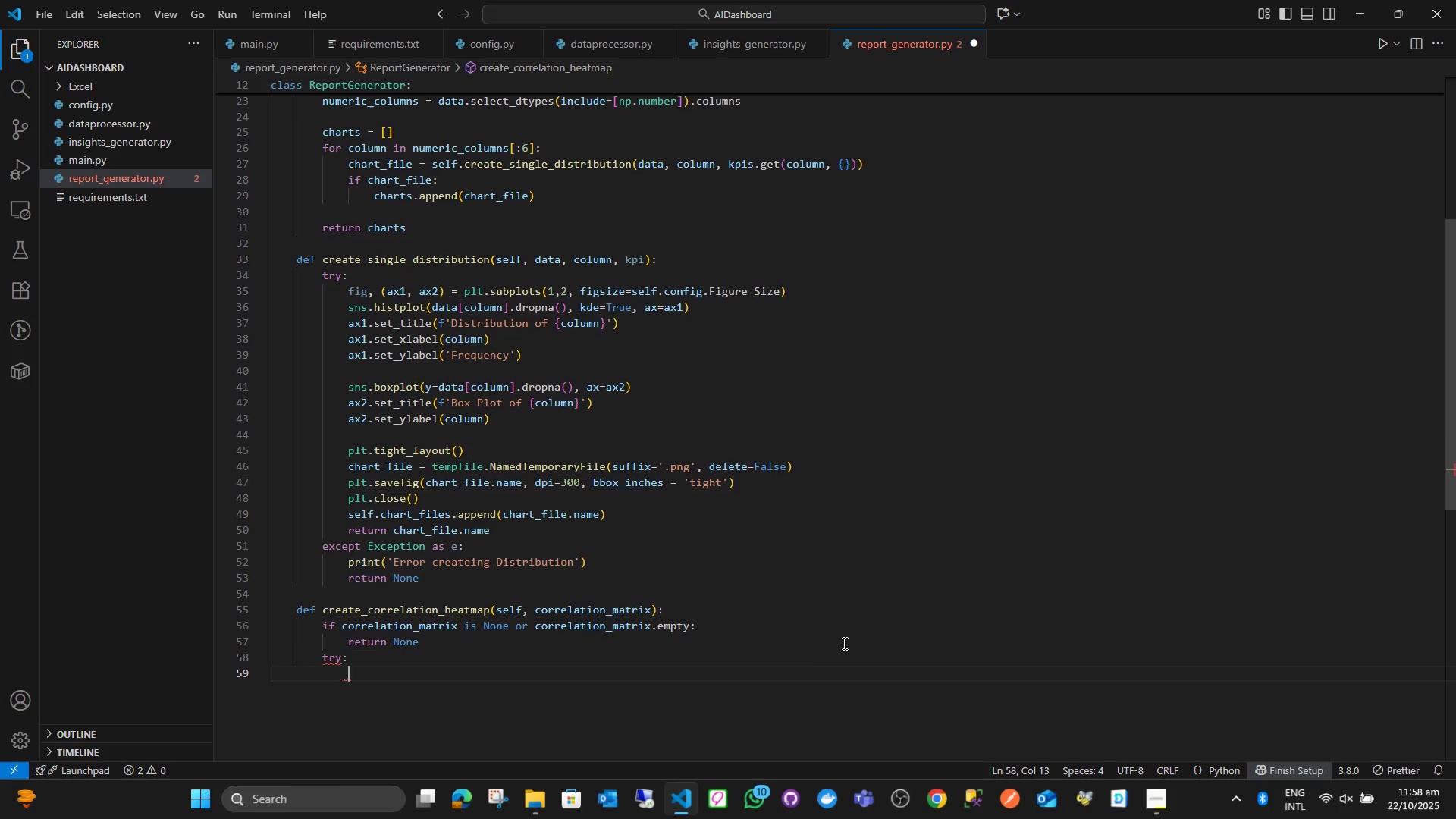 
key(Enter)
 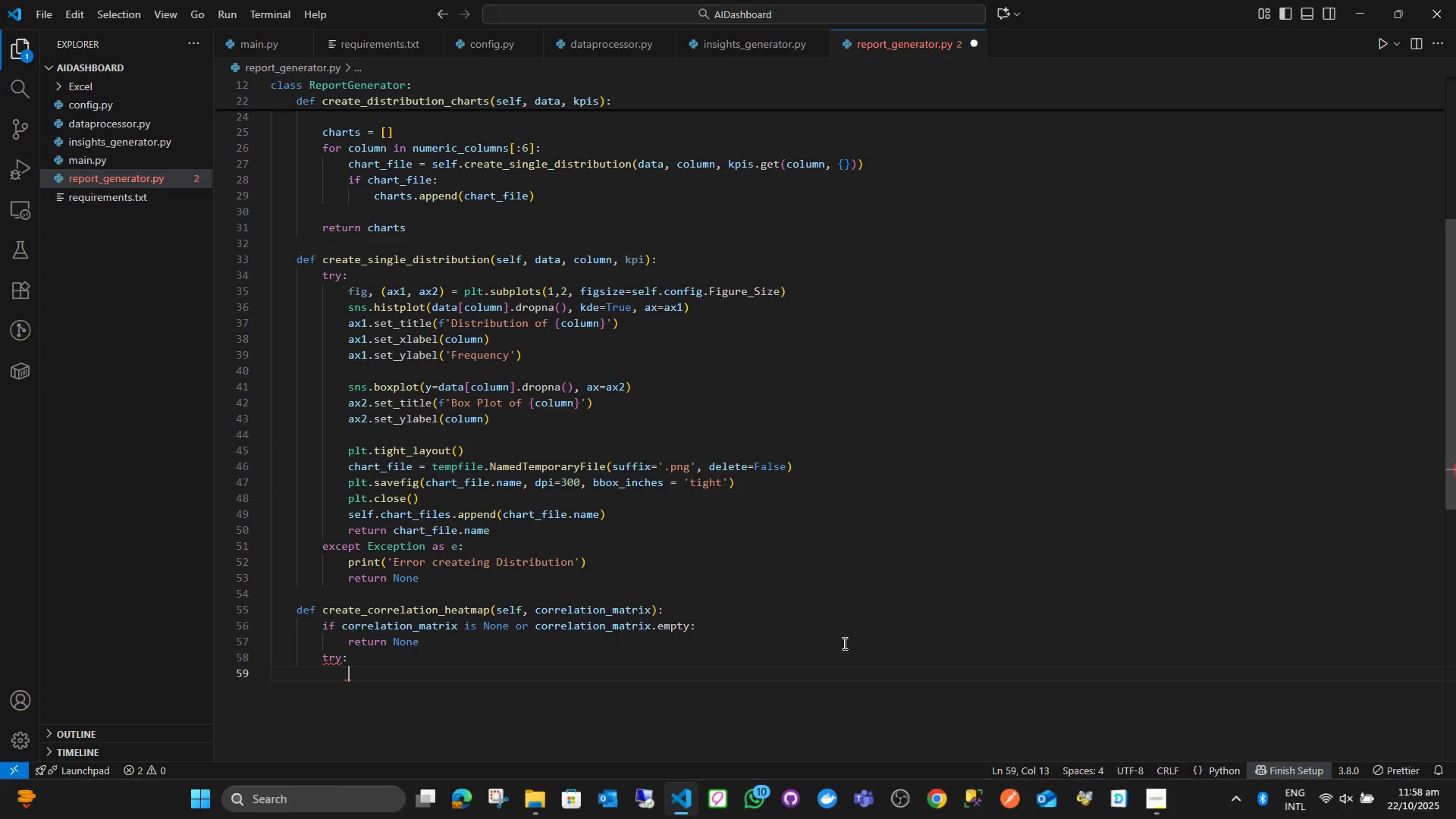 
type(plt.gi)
key(Backspace)
key(Backspace)
type(figure()
 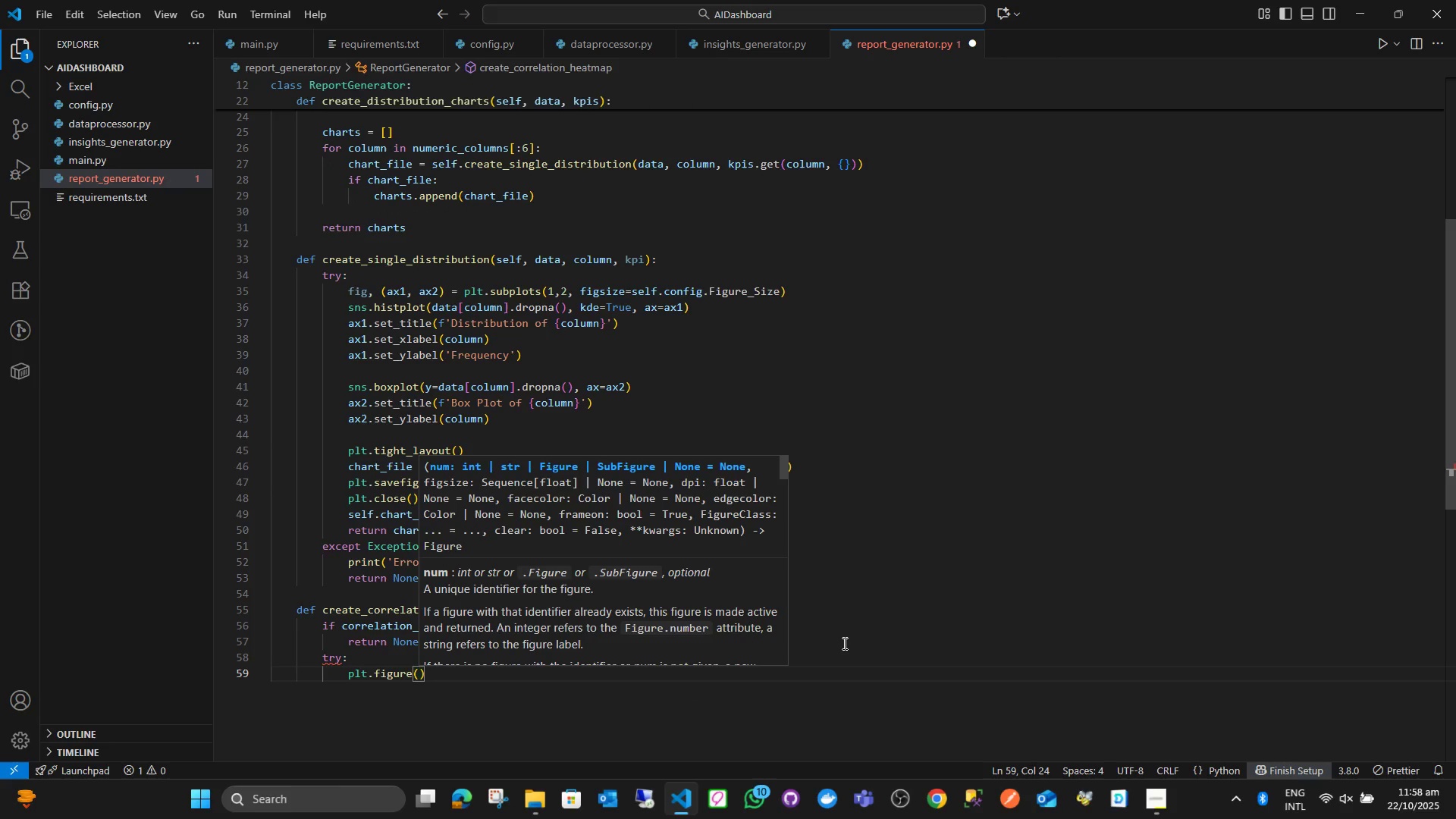 
wait(11.22)
 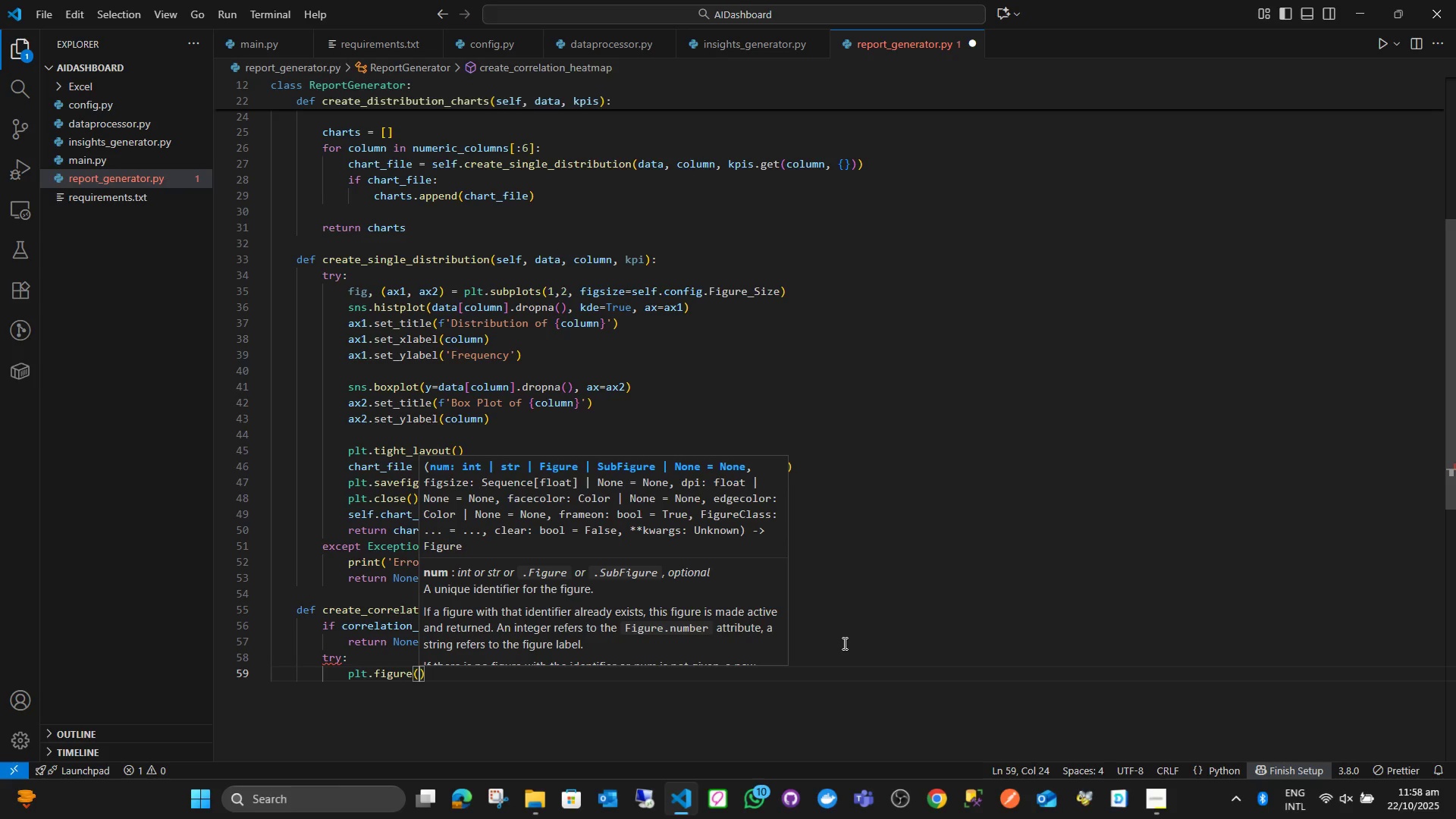 
type(figSixe)
key(Backspace)
key(Backspace)
type(ze)
 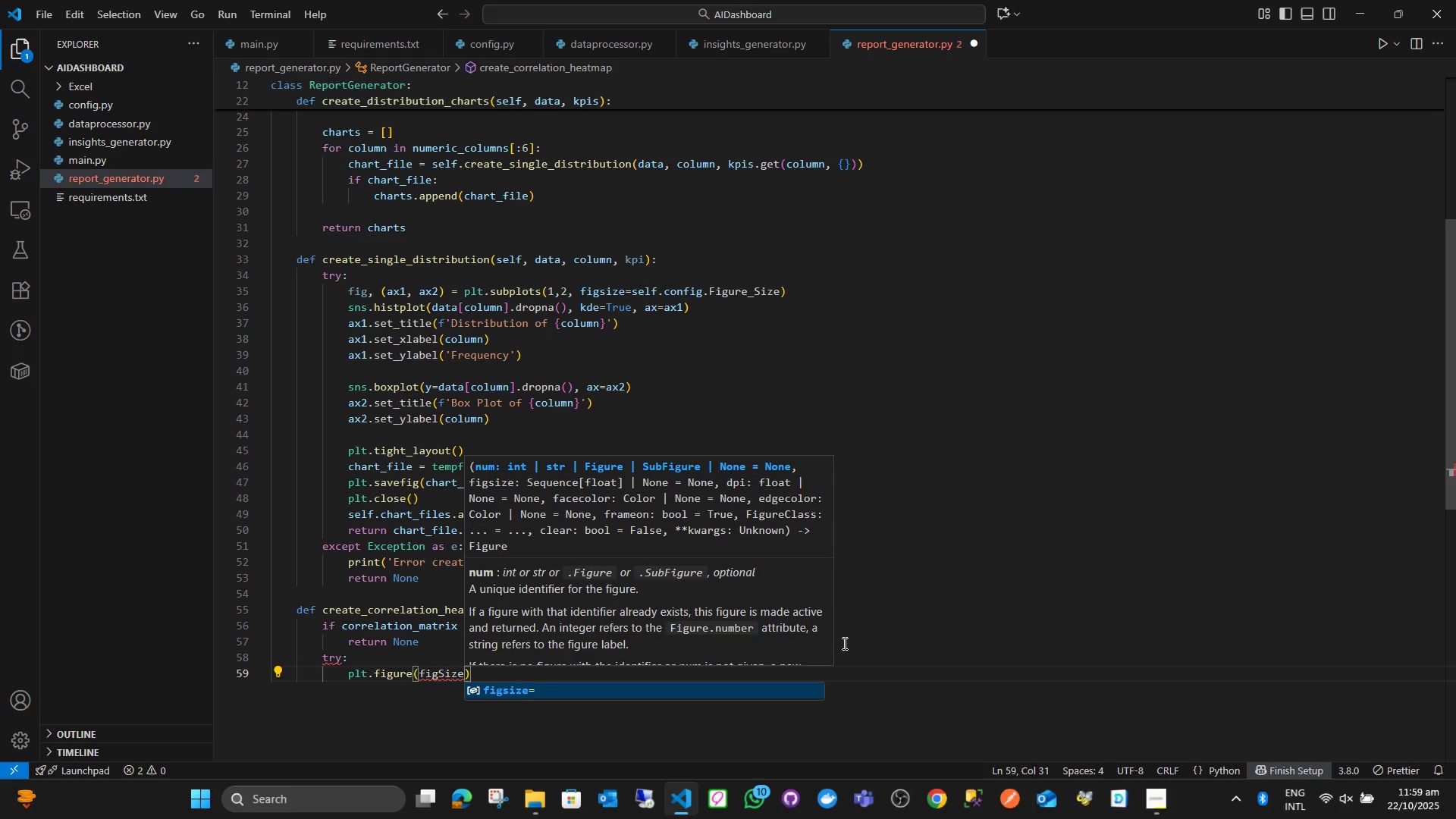 
key(Enter)
 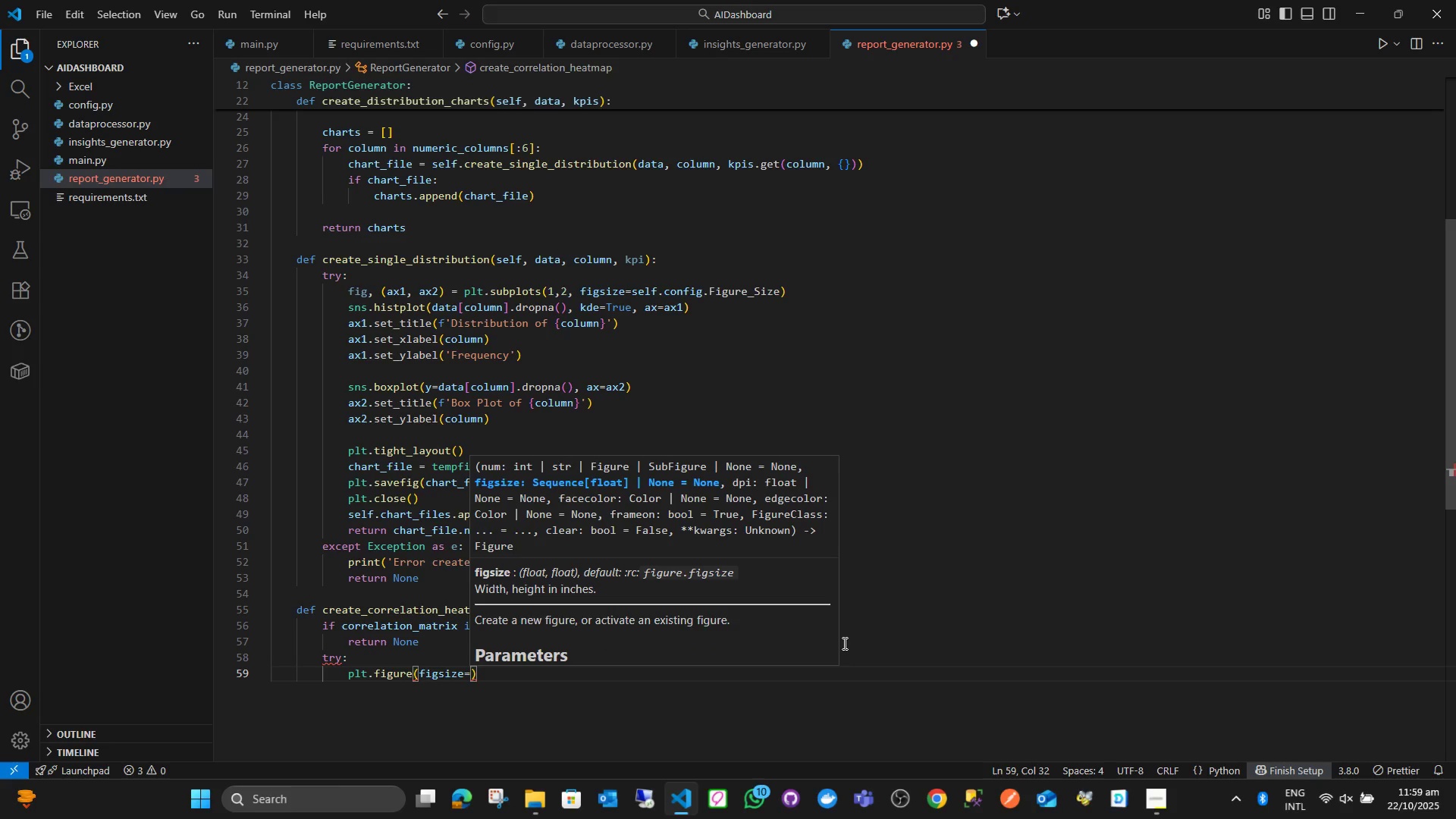 
type(self.config.)
 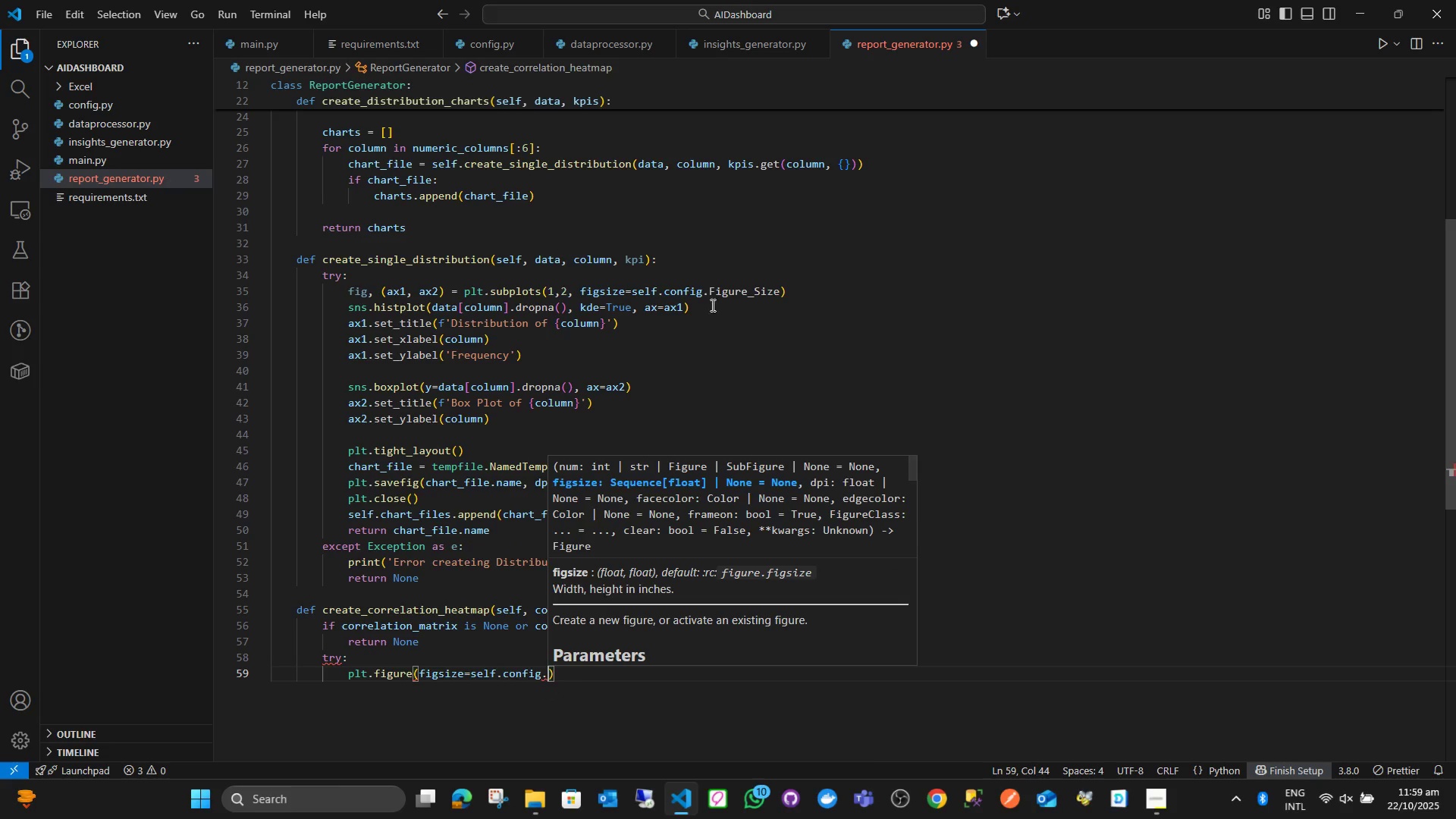 
double_click([719, 297])
 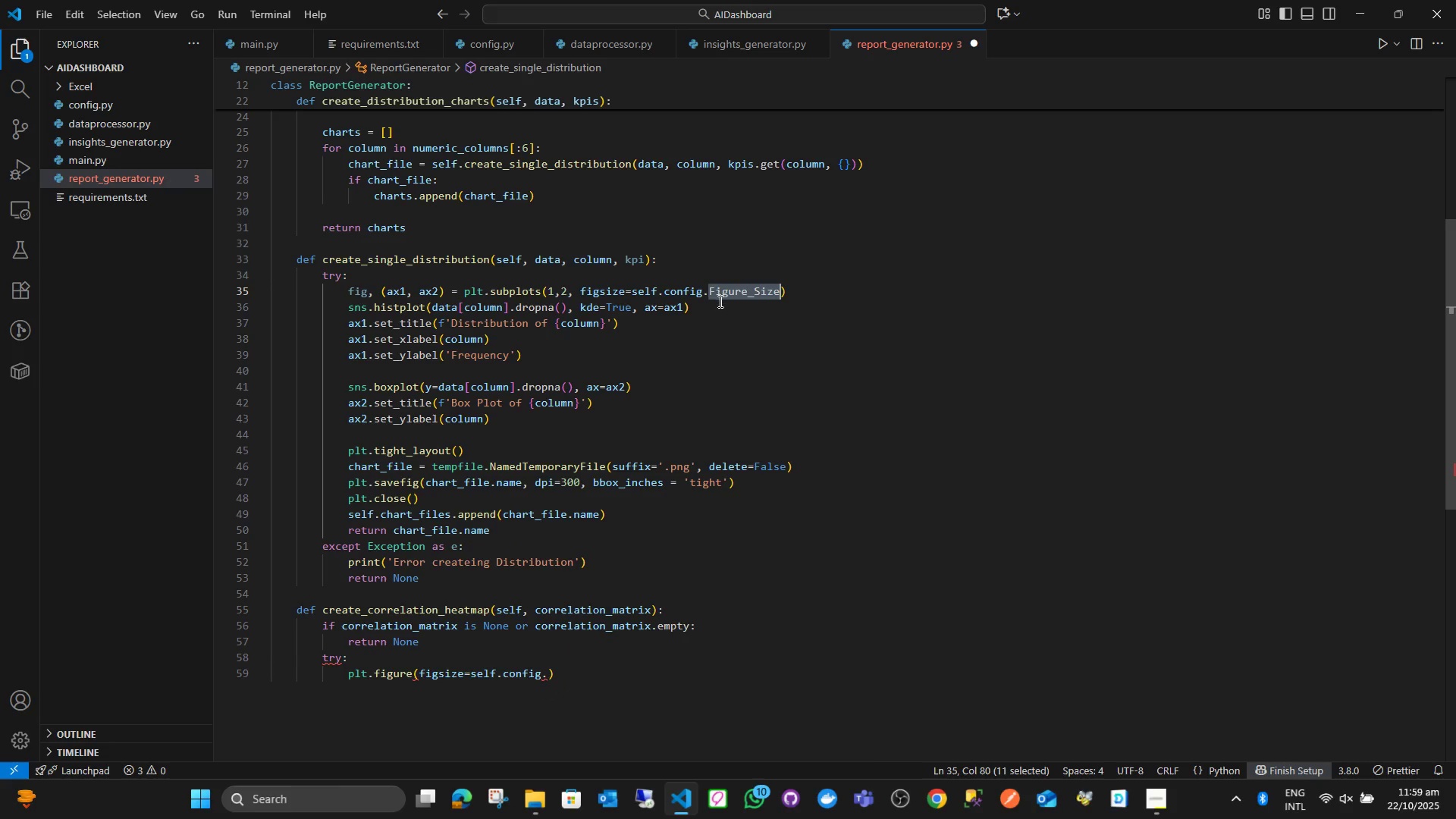 
key(Control+C)
 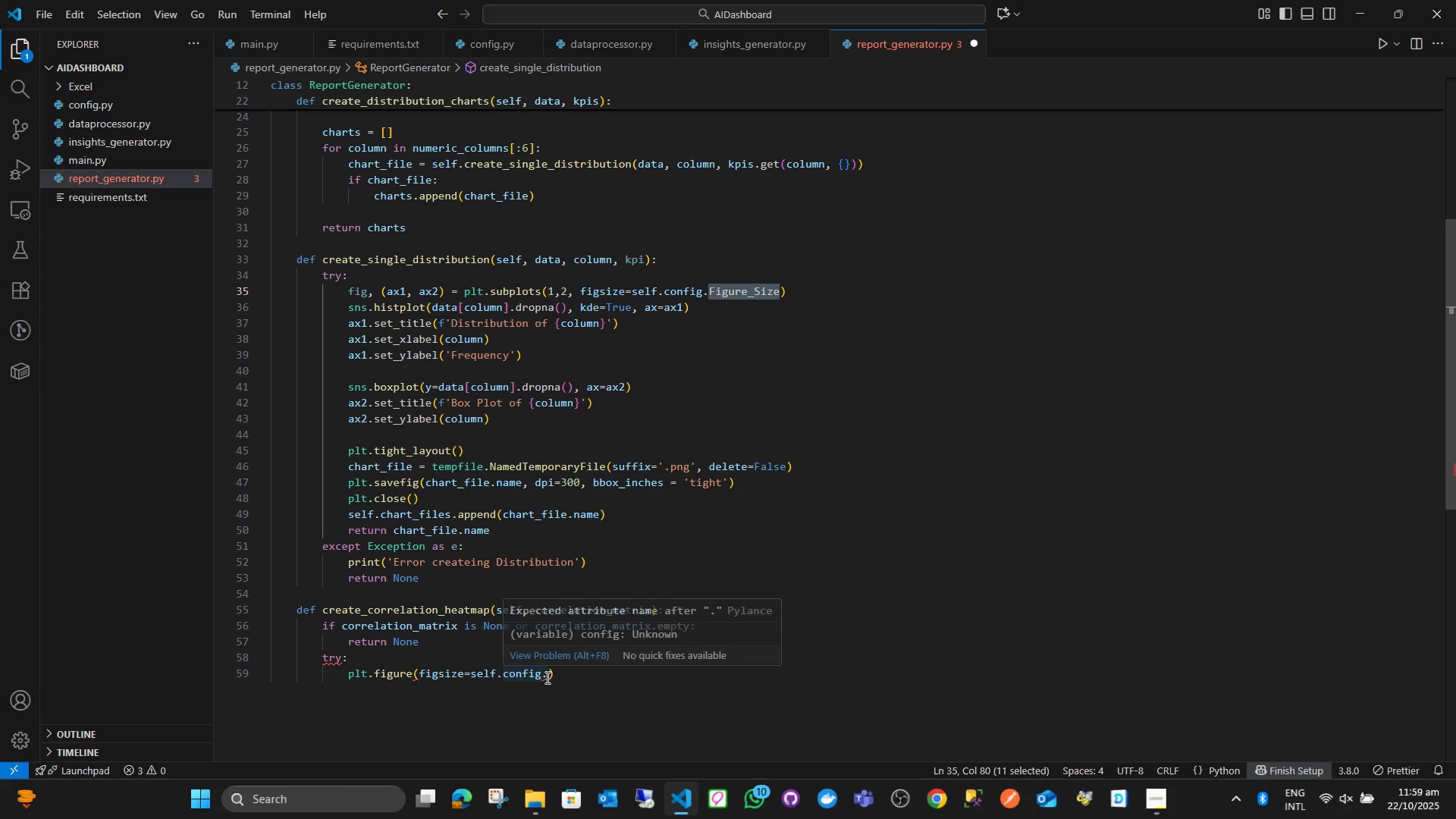 
left_click([548, 677])
 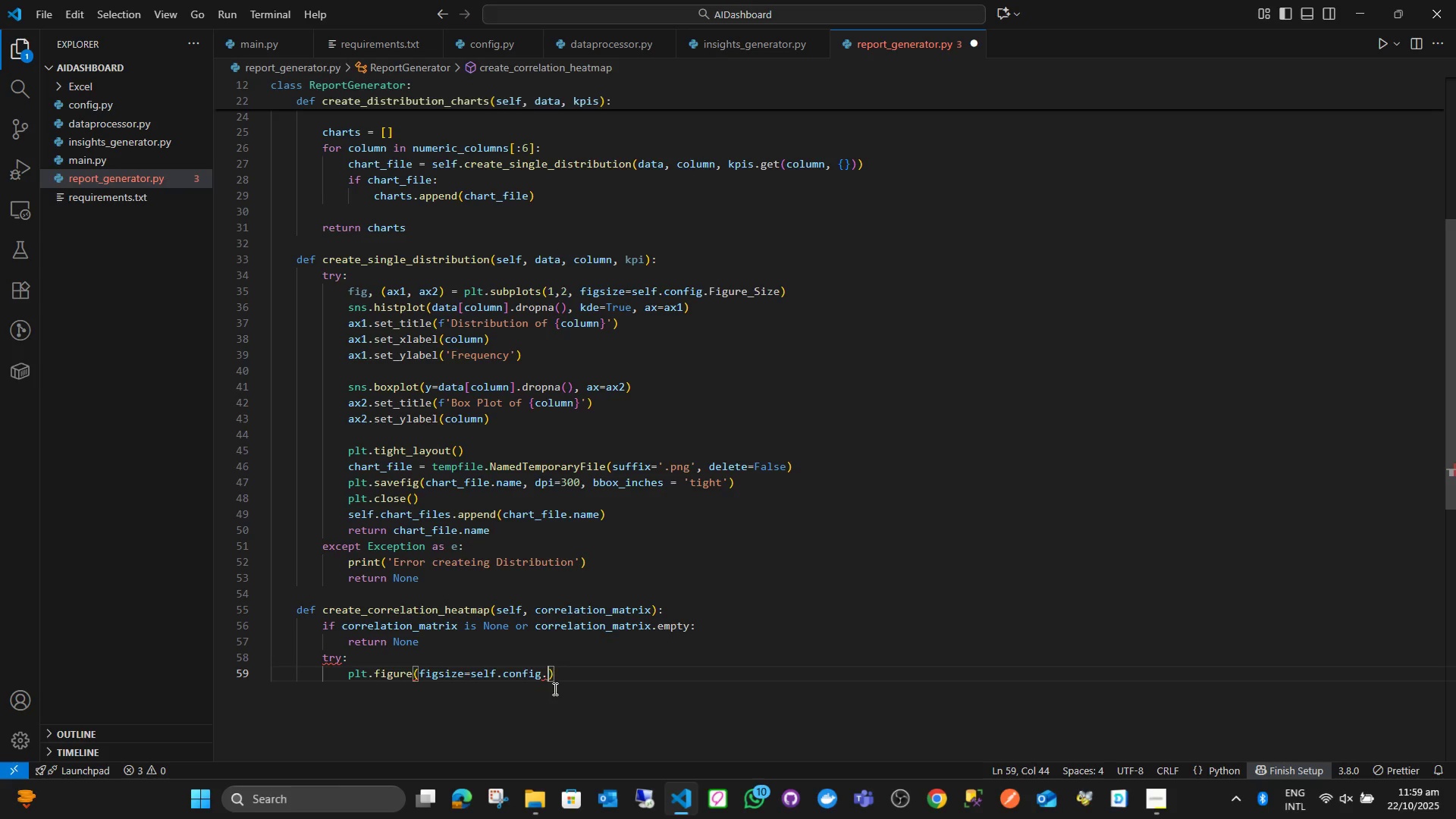 
key(Control+ControlLeft)
 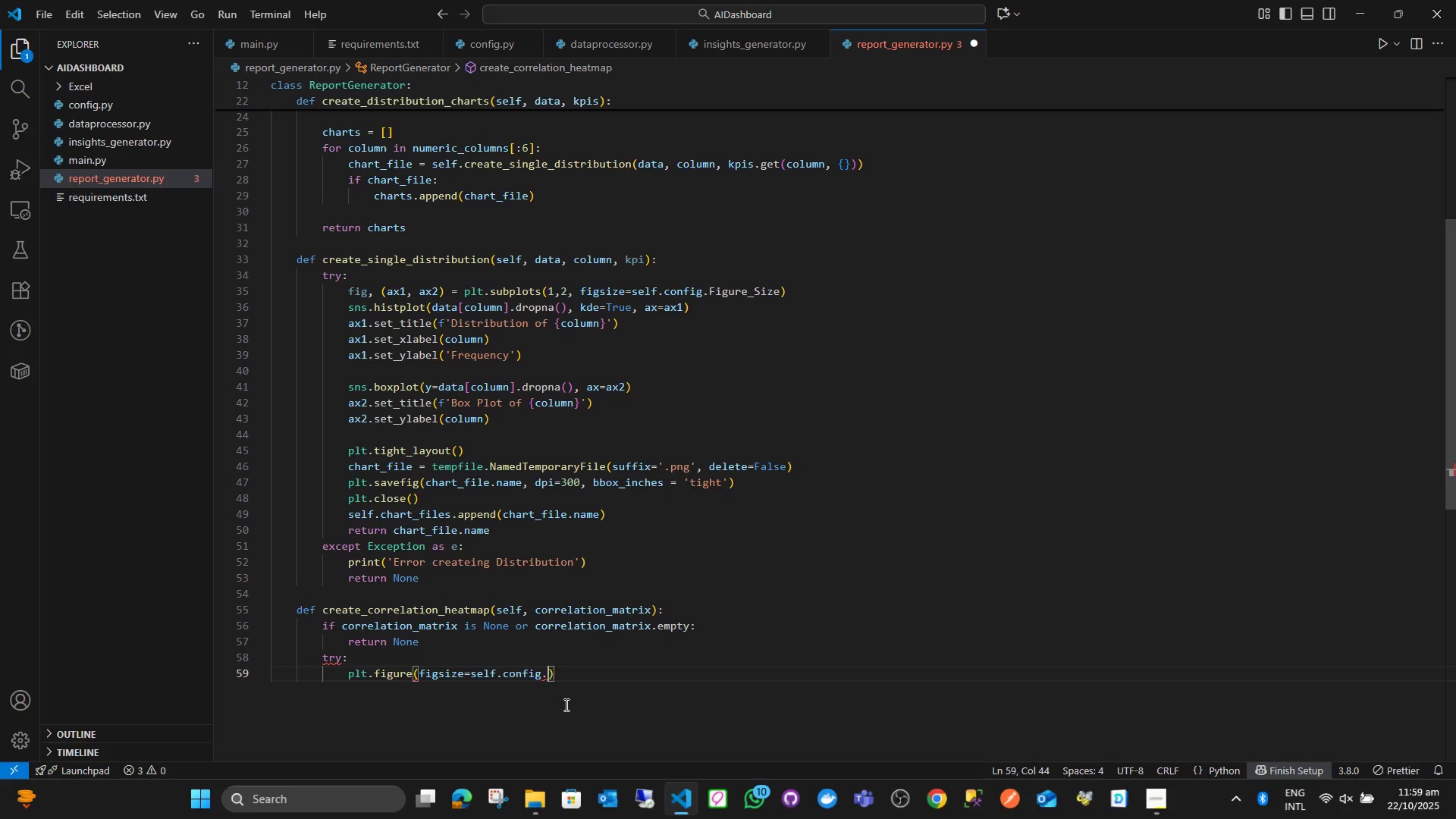 
key(Control+V)
 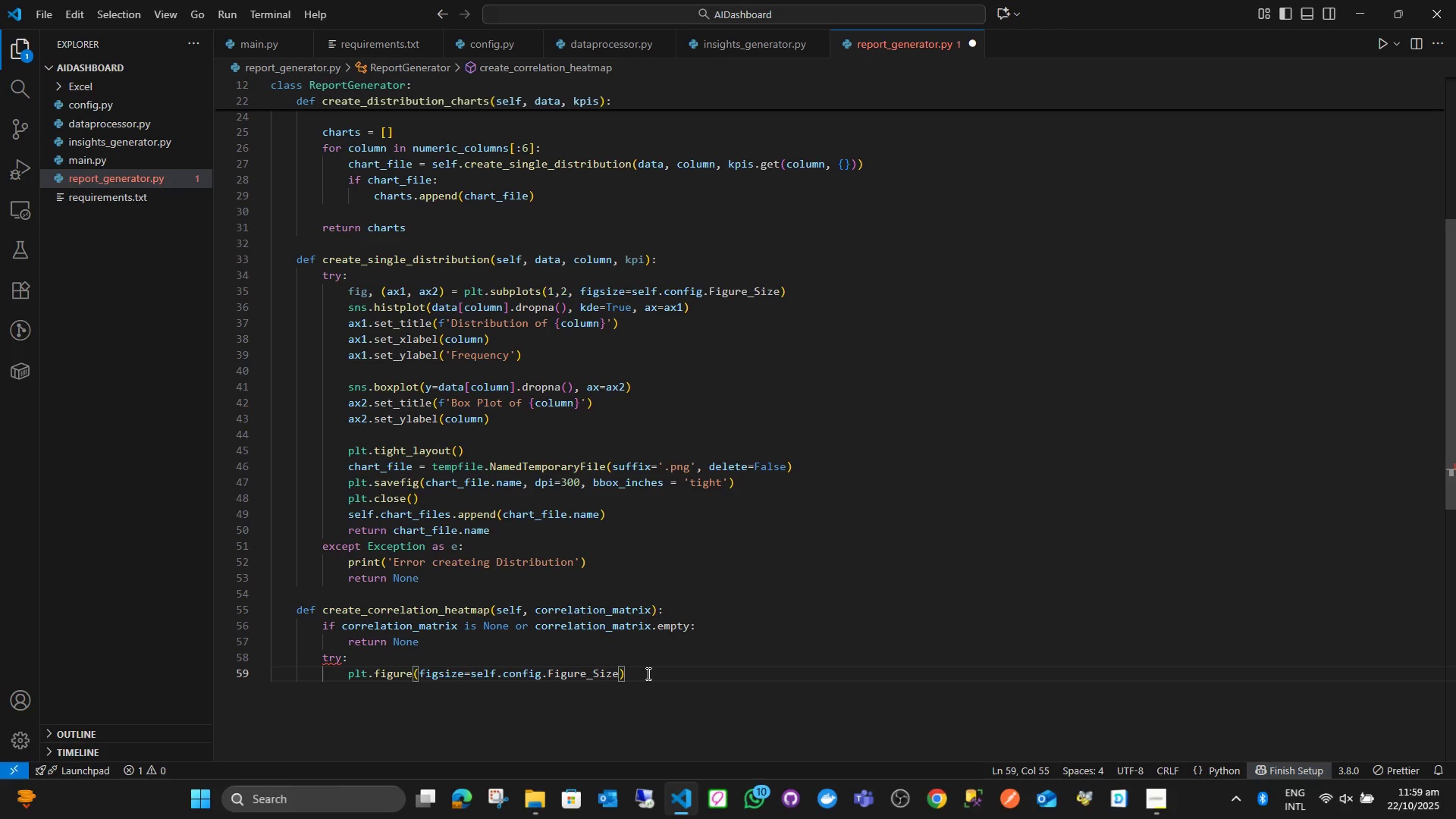 
left_click([646, 673])
 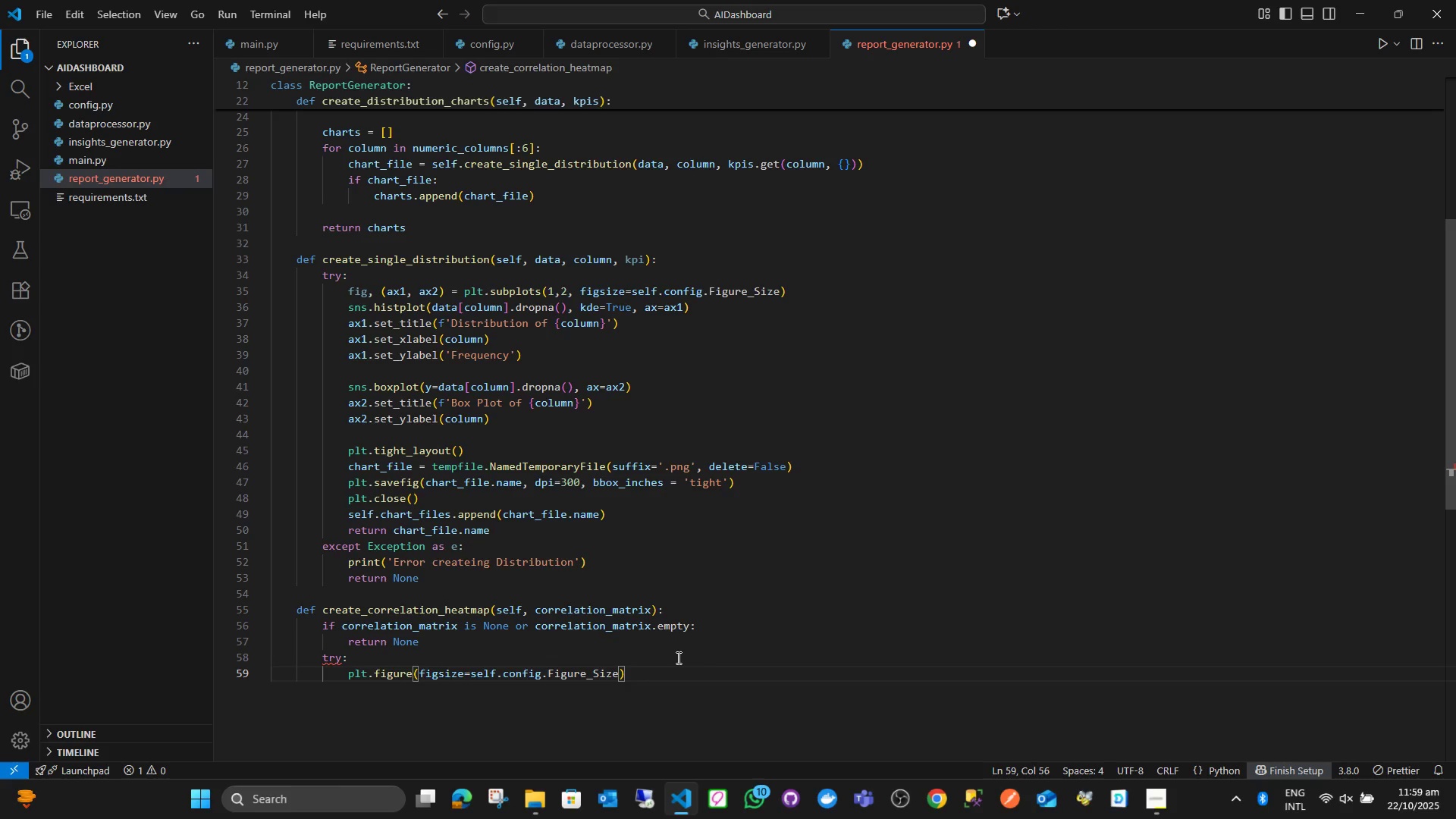 
key(Enter)
 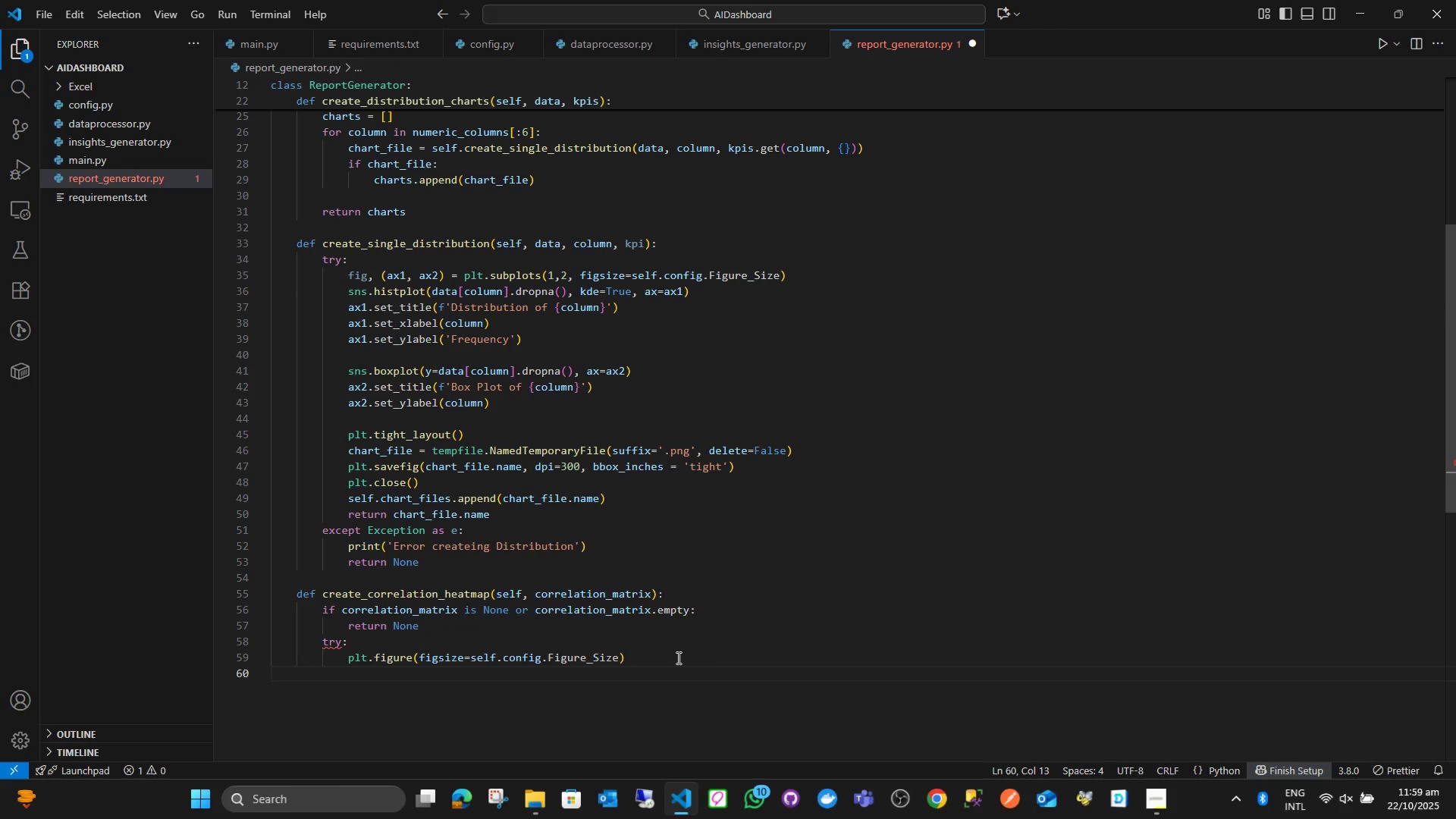 
type(mask - n)
key(Backspace)
key(Backspace)
key(Backspace)
type(= np.triu(np.ones_like(corre)
 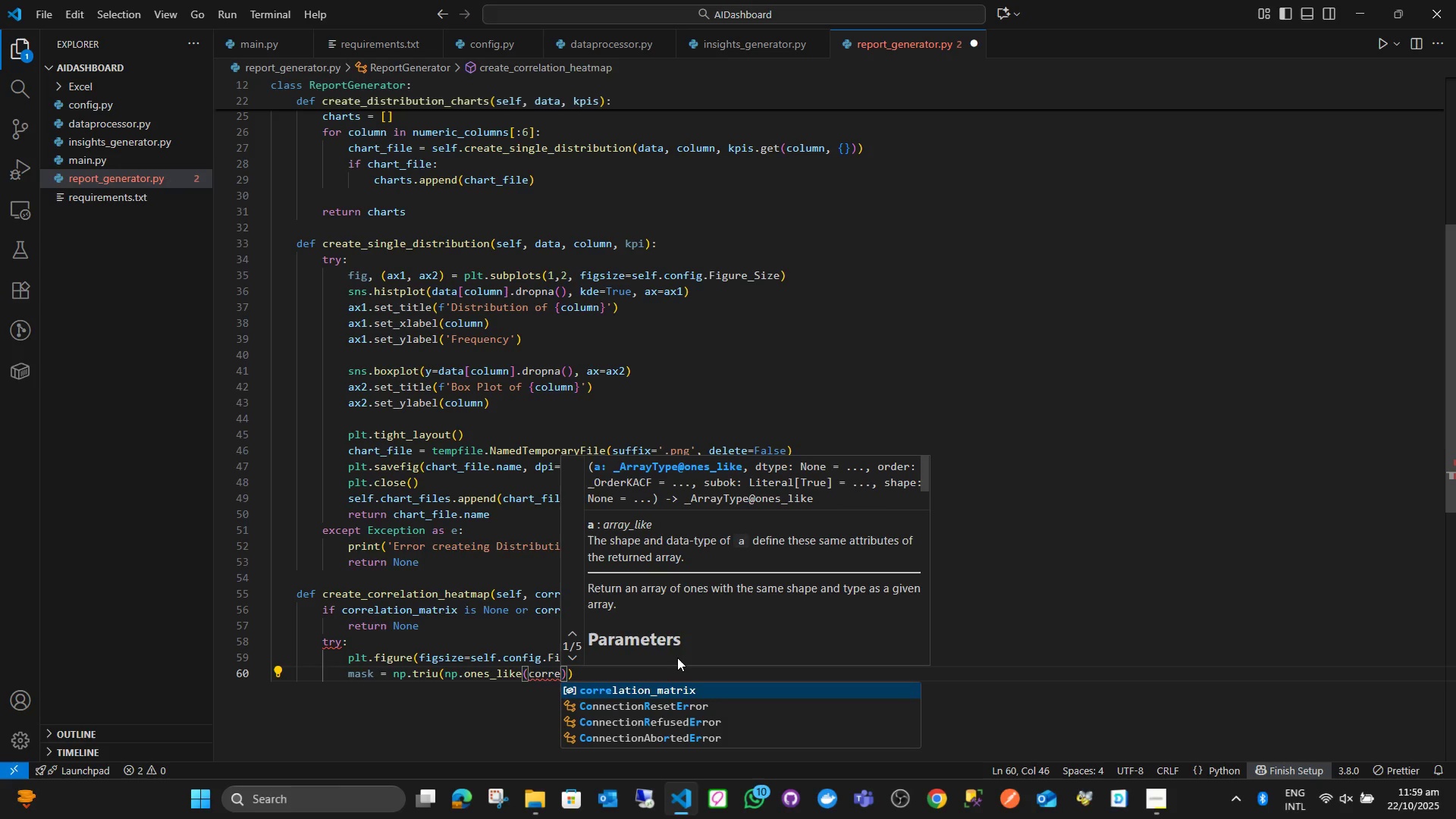 
key(Enter)
 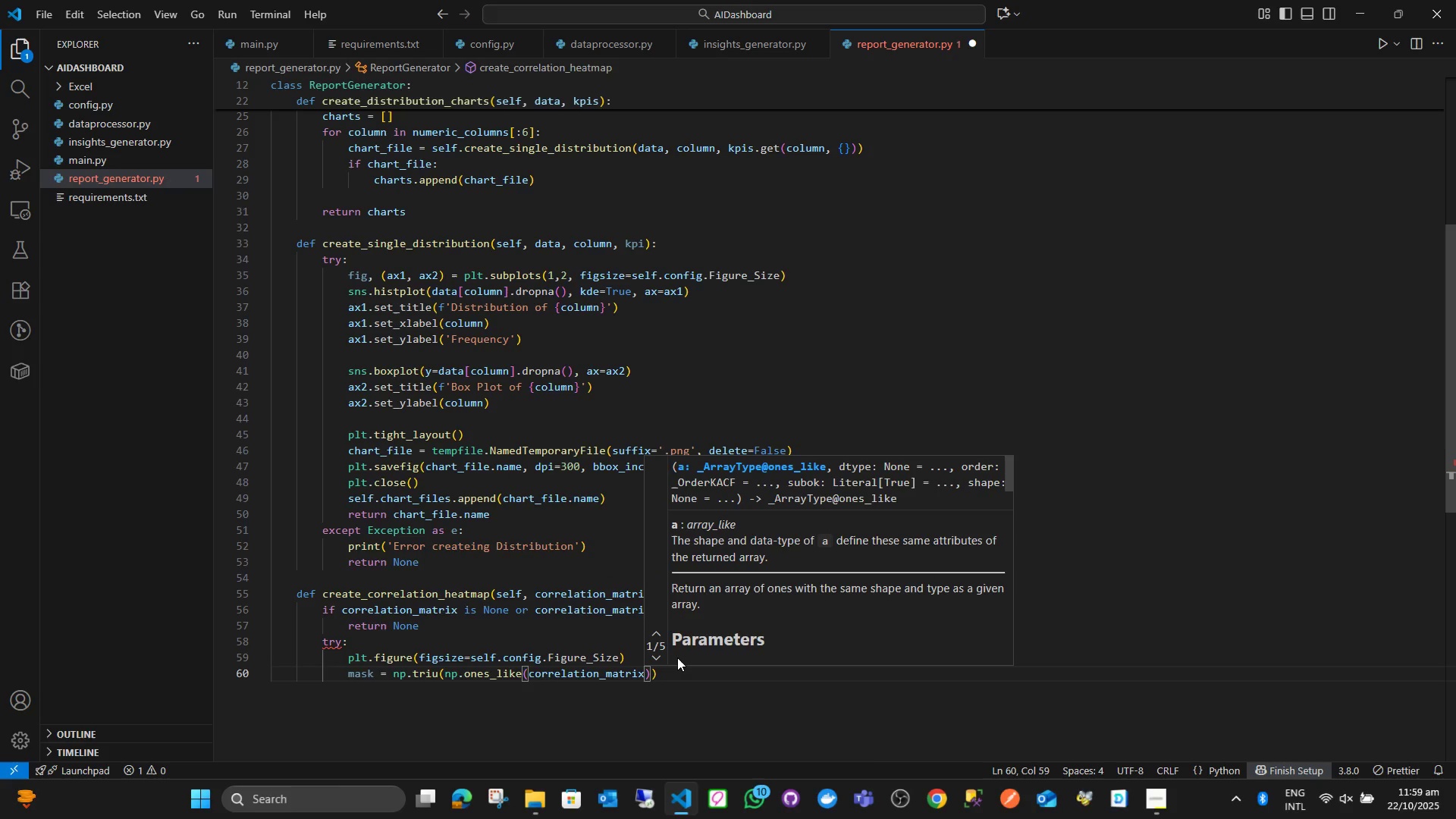 
type(, dty)
 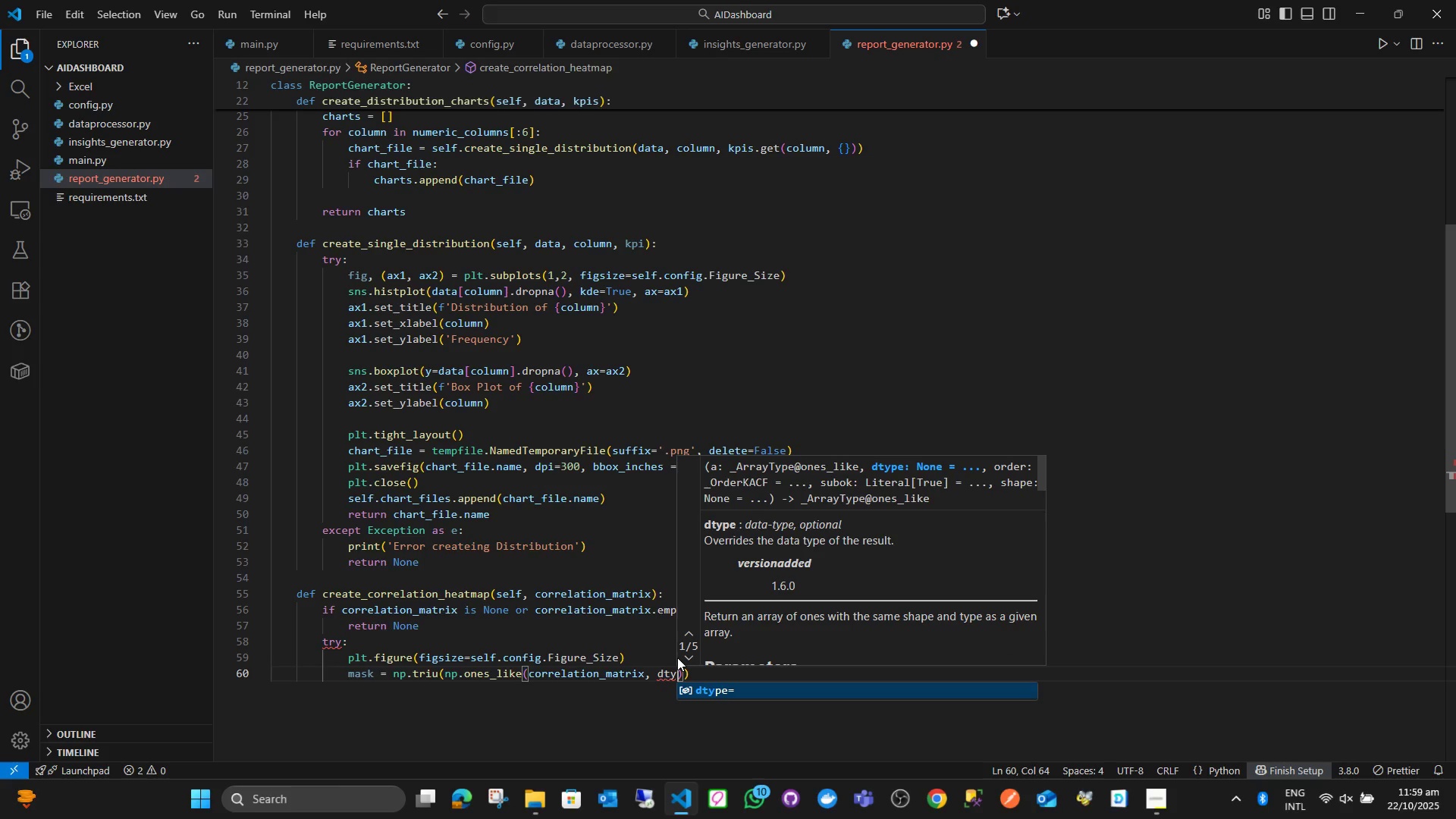 
key(Enter)
 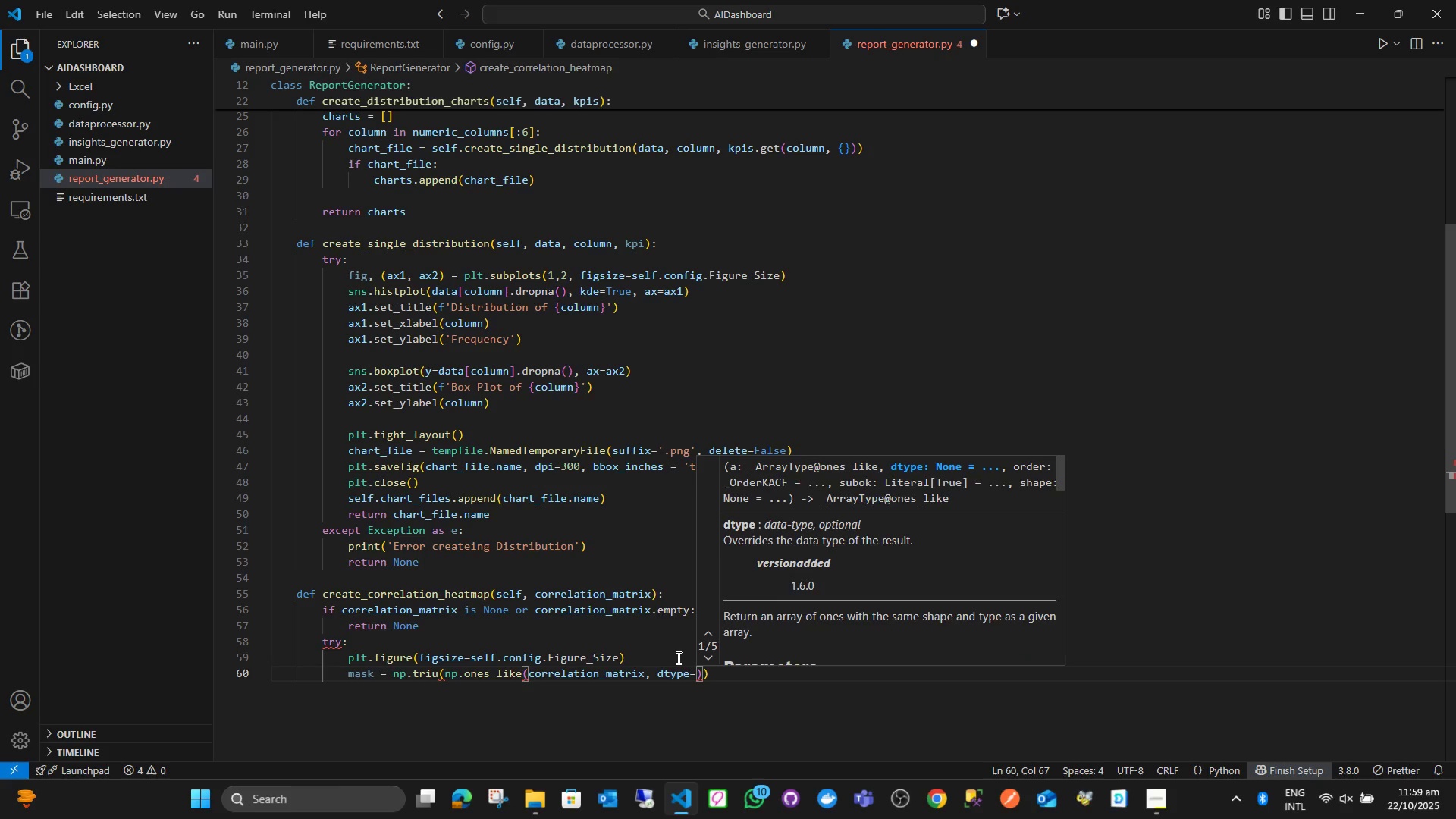 
type(bool)
 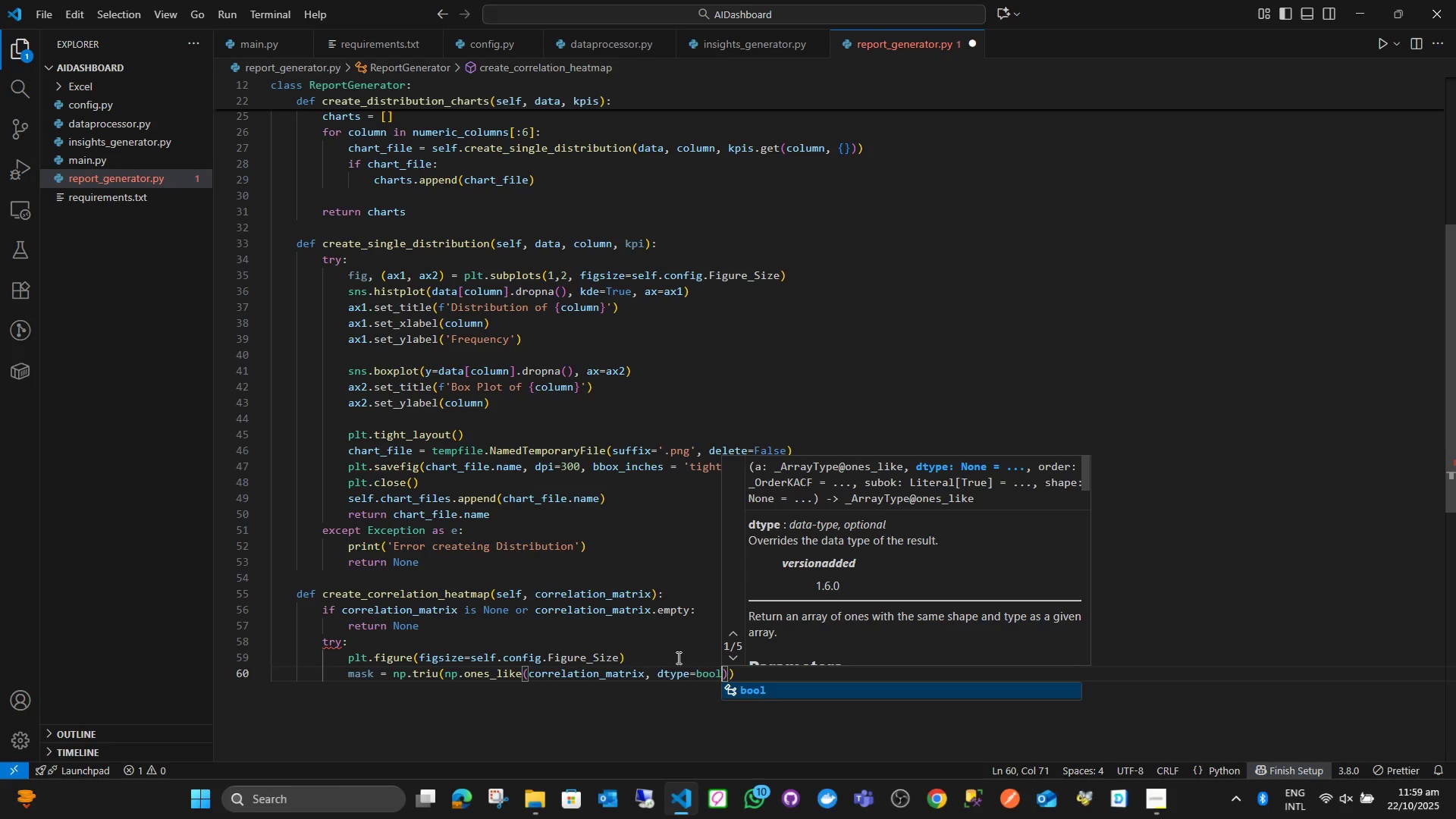 
key(ArrowRight)
 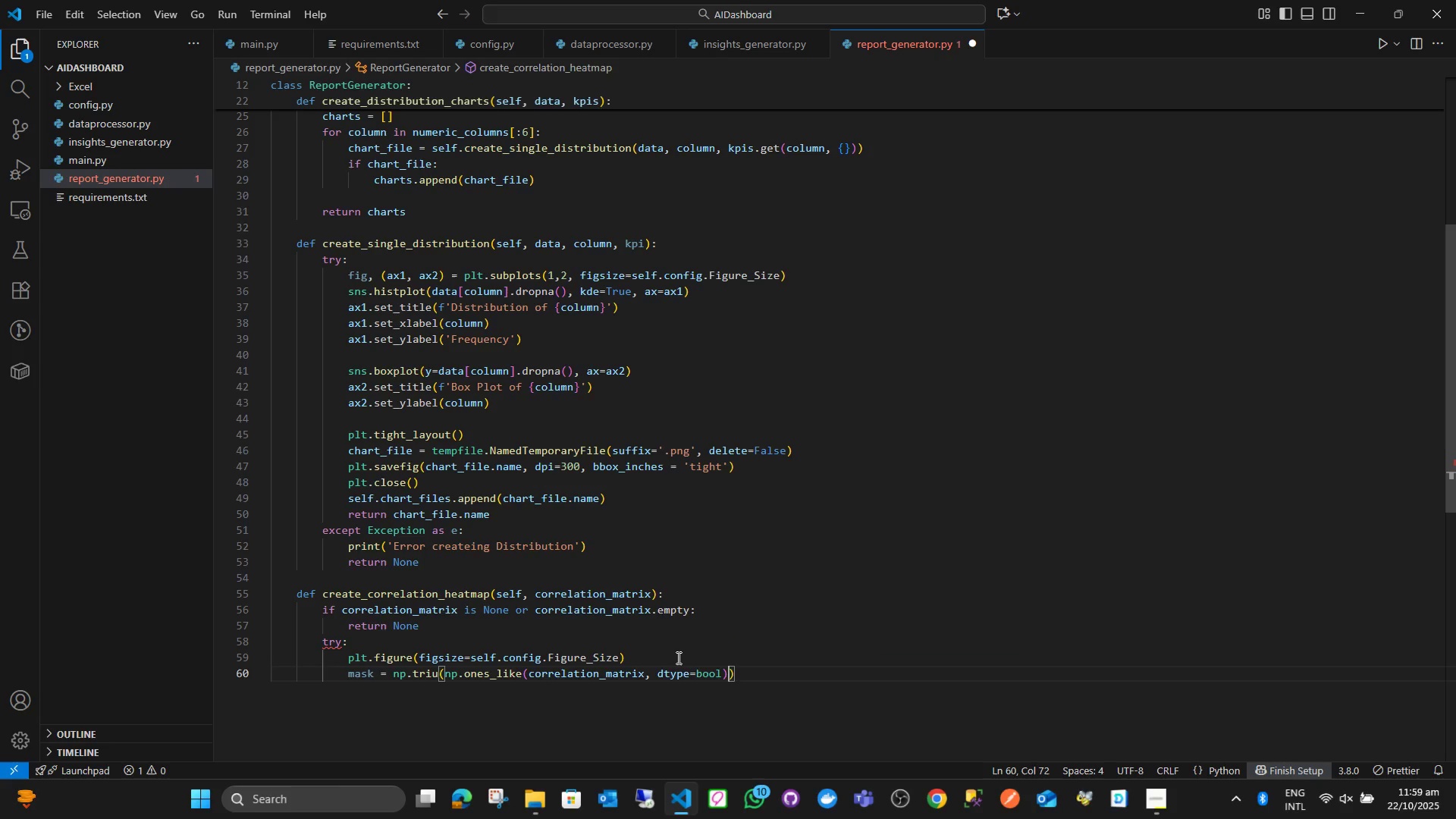 
key(ArrowRight)
 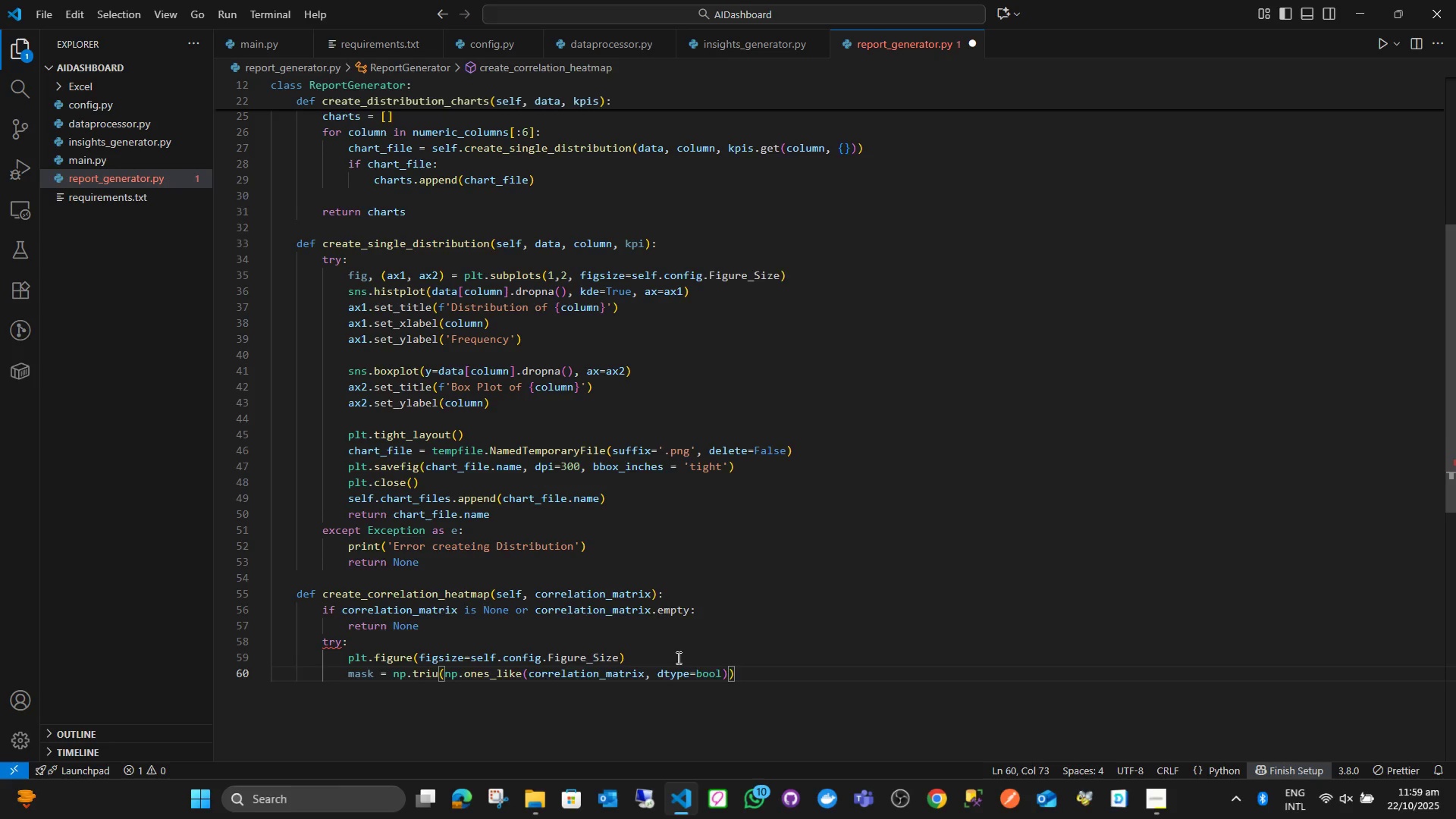 
key(Enter)
 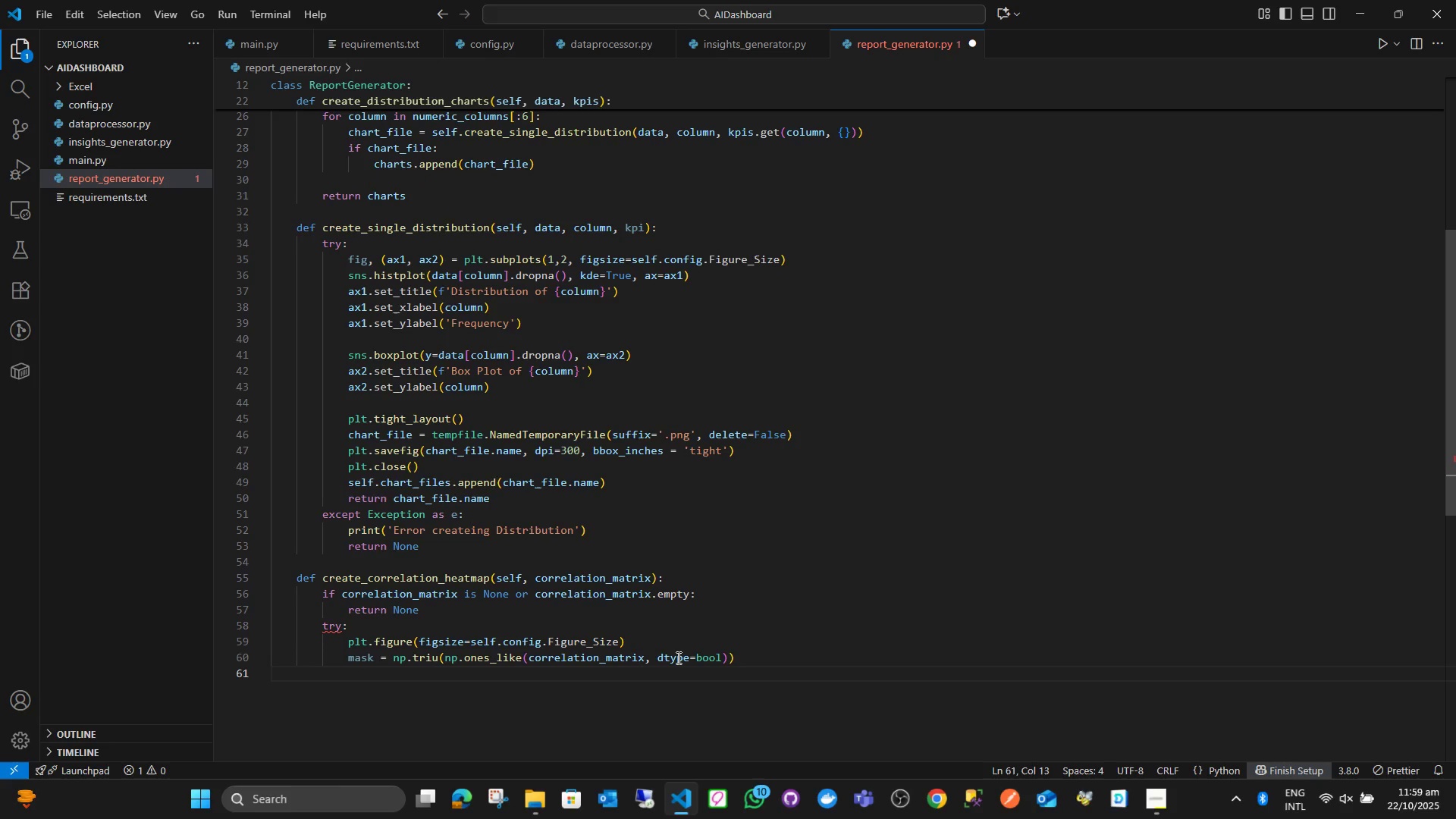 
type(sns.hea)
 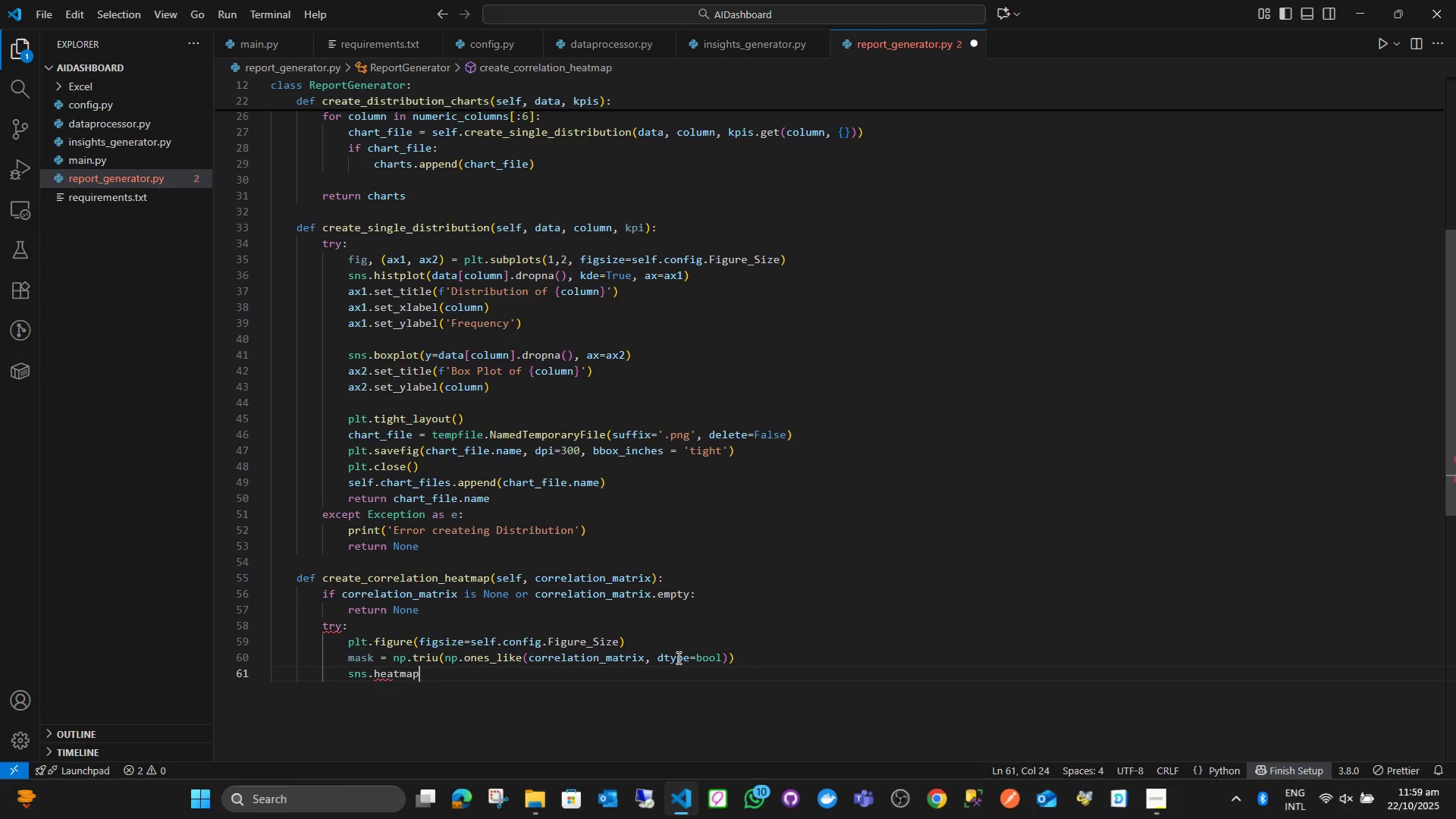 
key(Enter)
 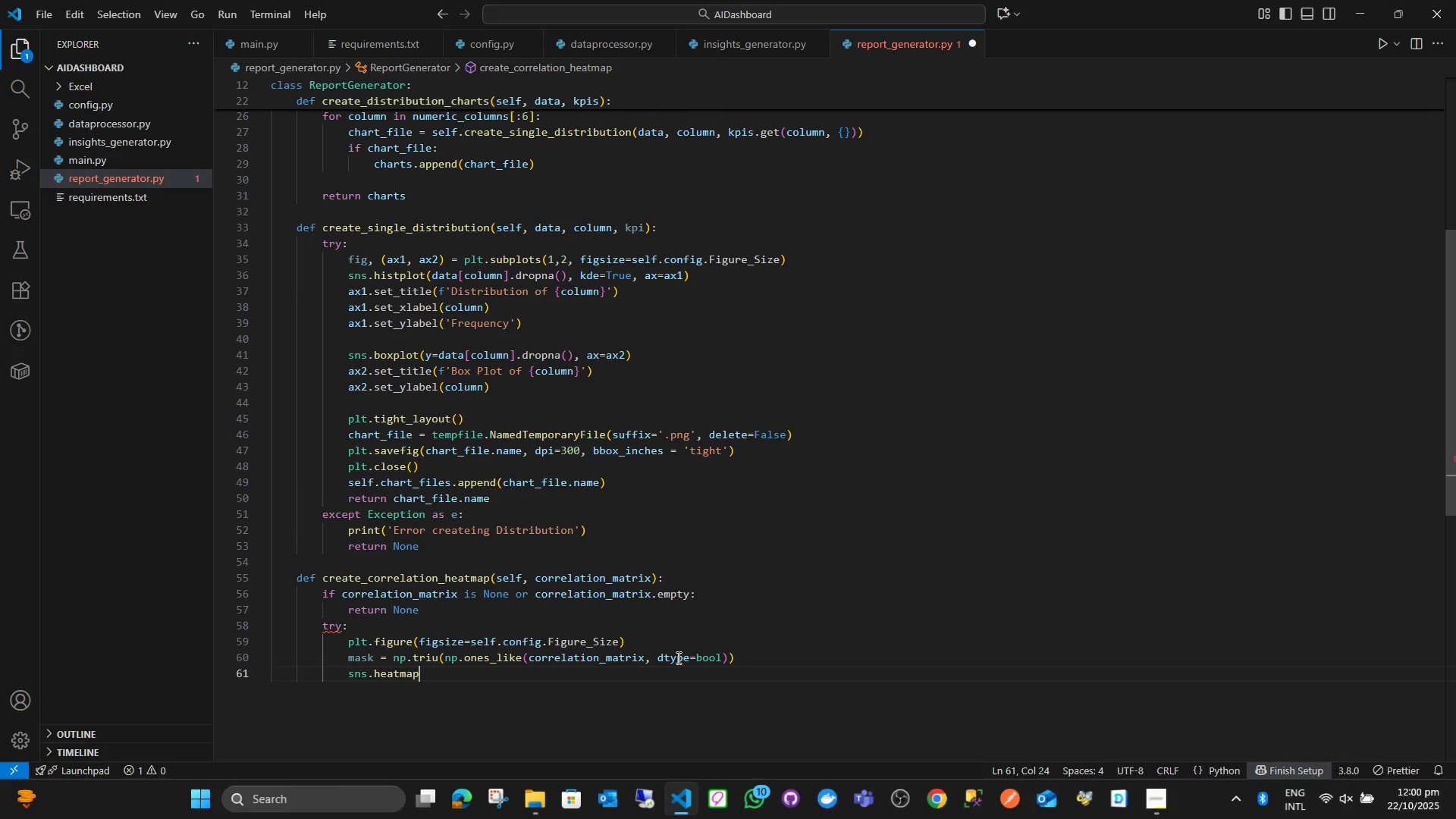 
type((corre)
 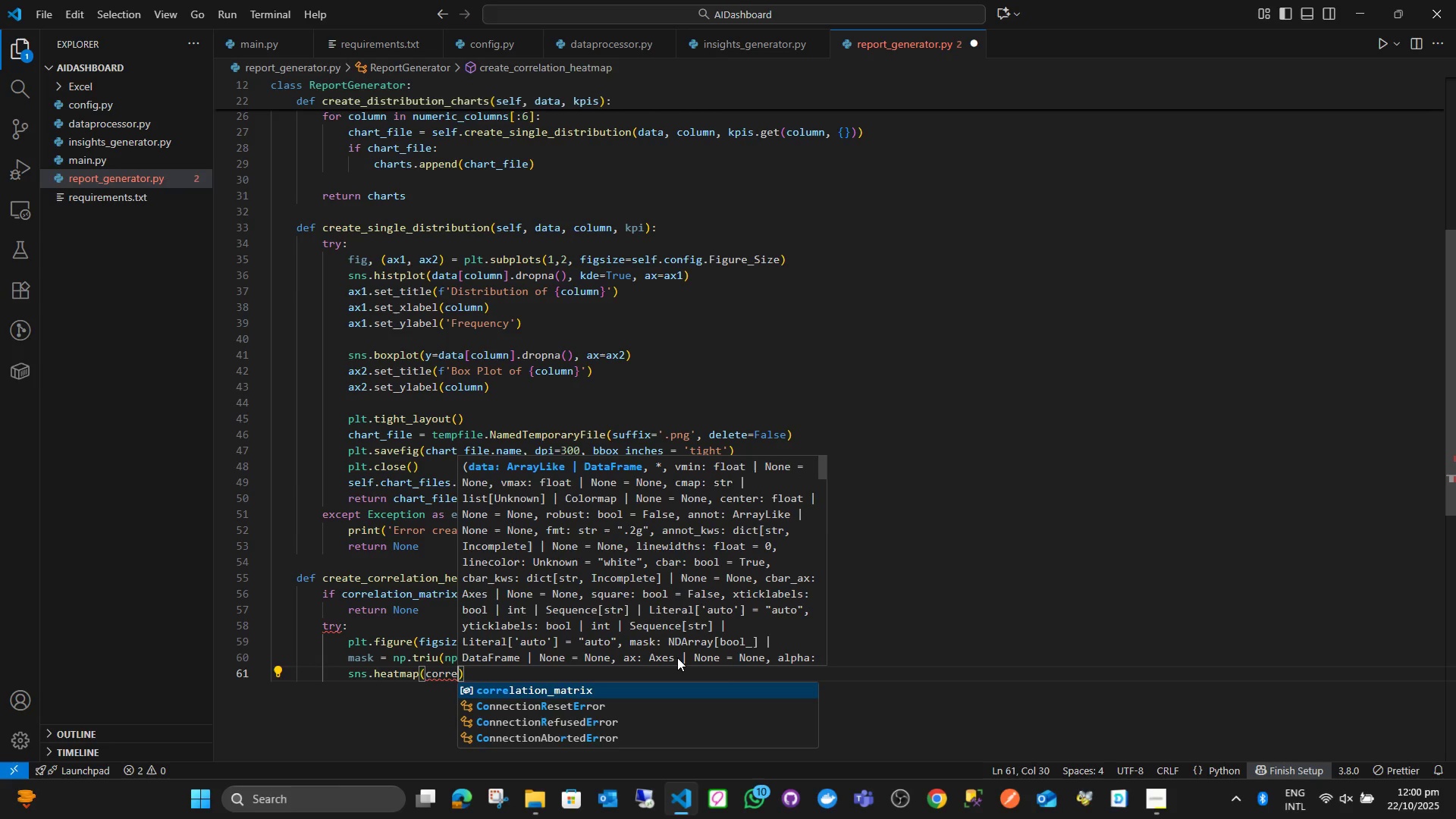 
key(Enter)
 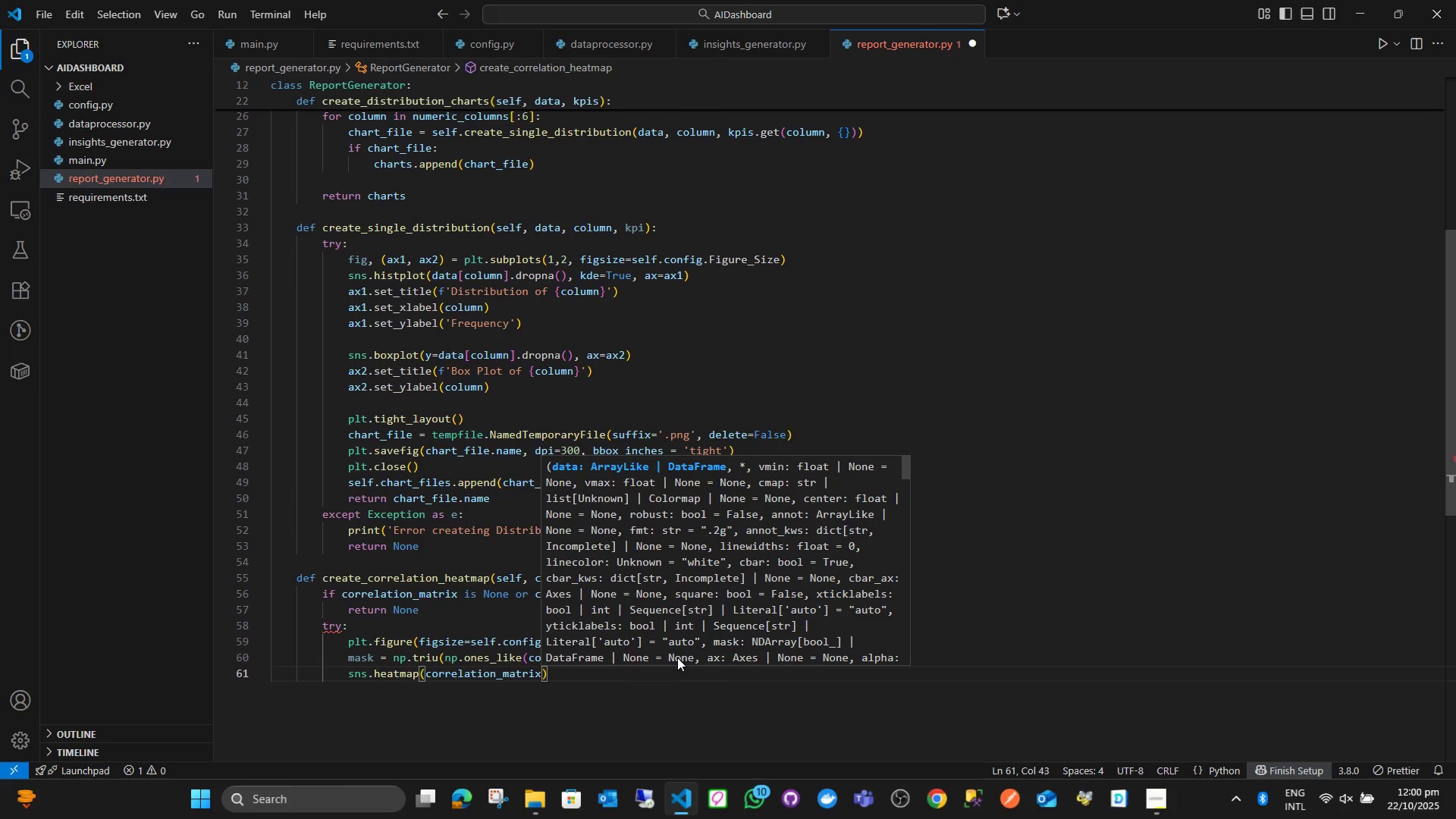 
type(, masl)
key(Backspace)
key(Backspace)
type(sk)
 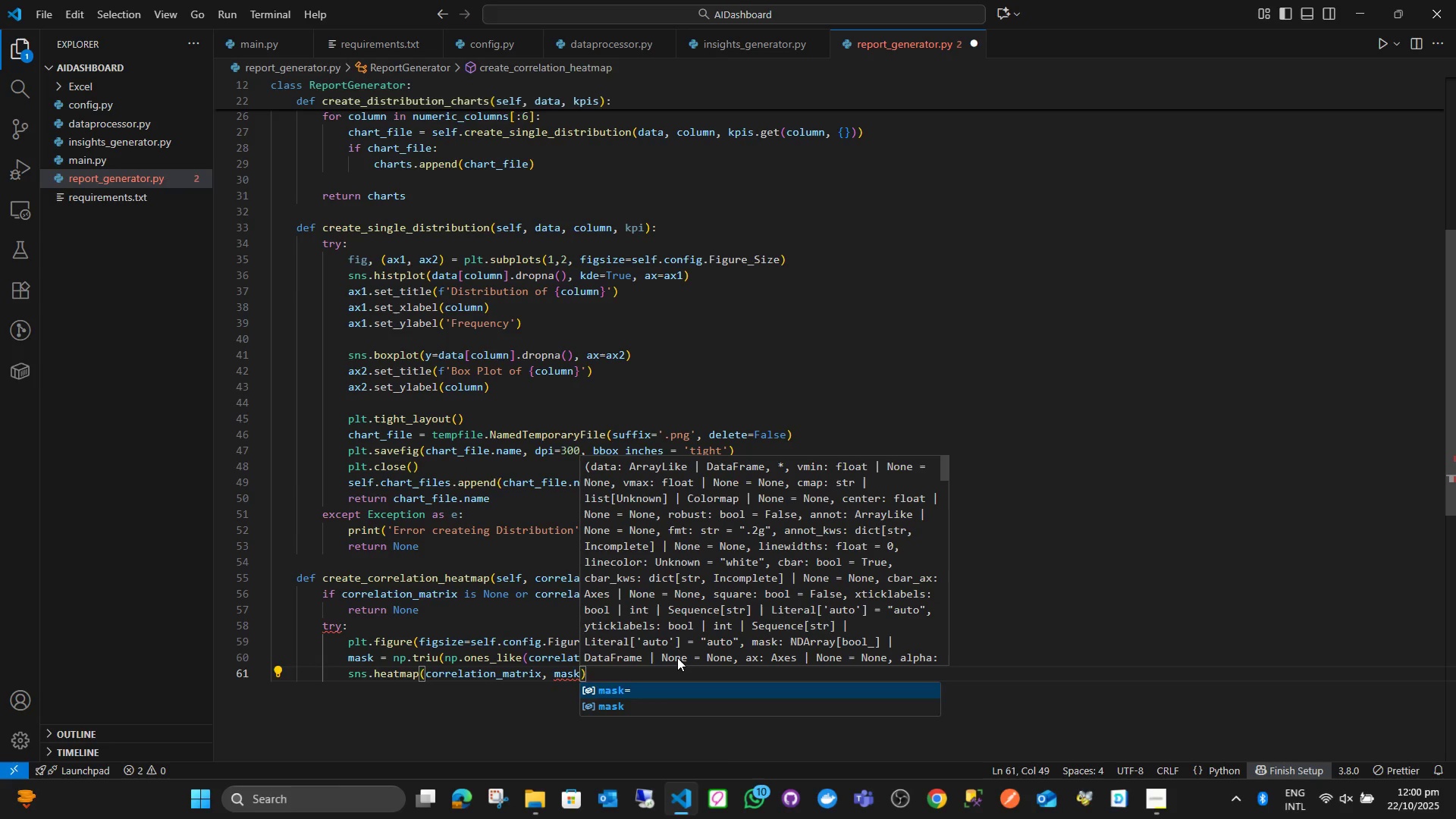 
key(Enter)
 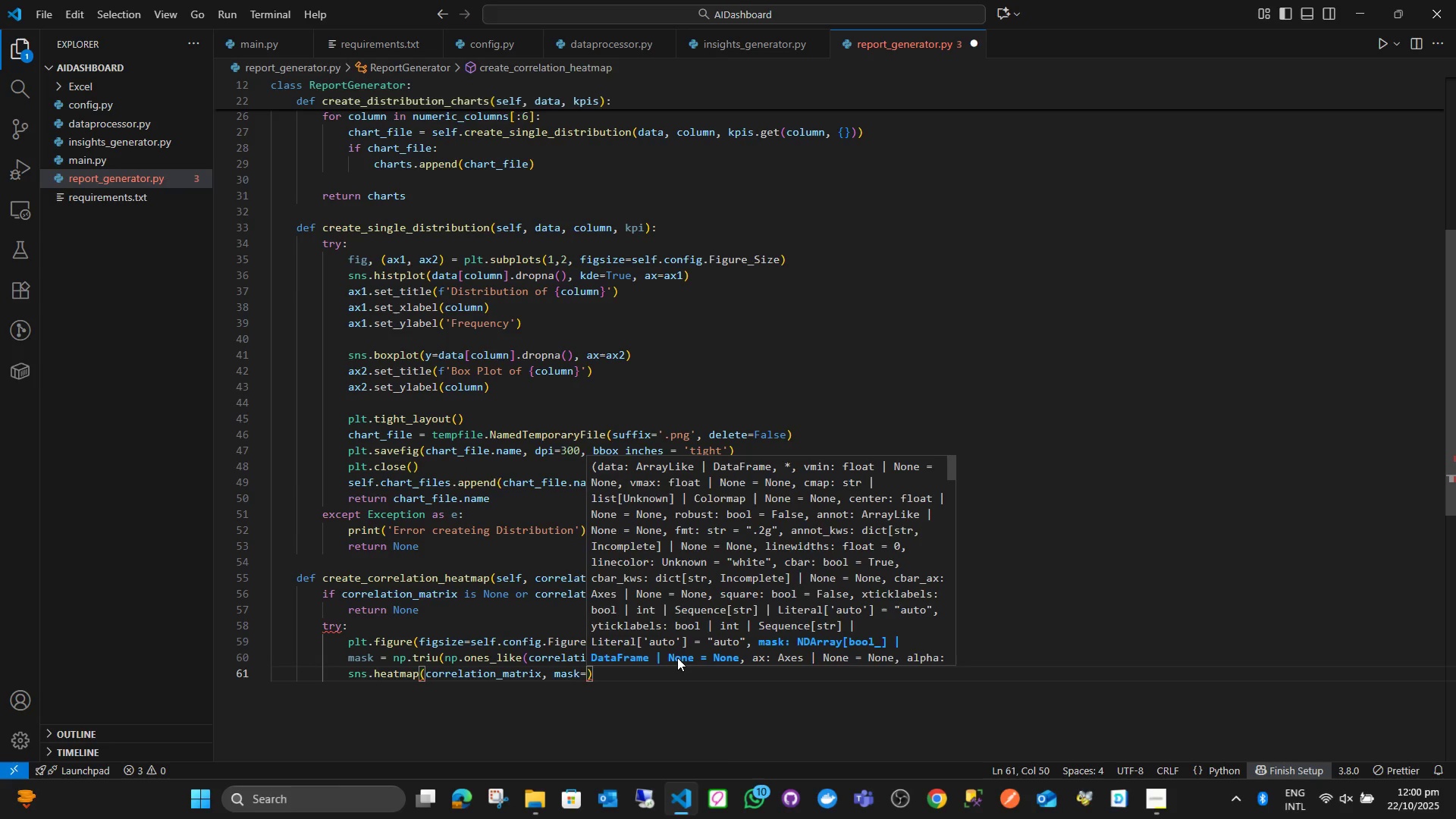 
type(mask)
 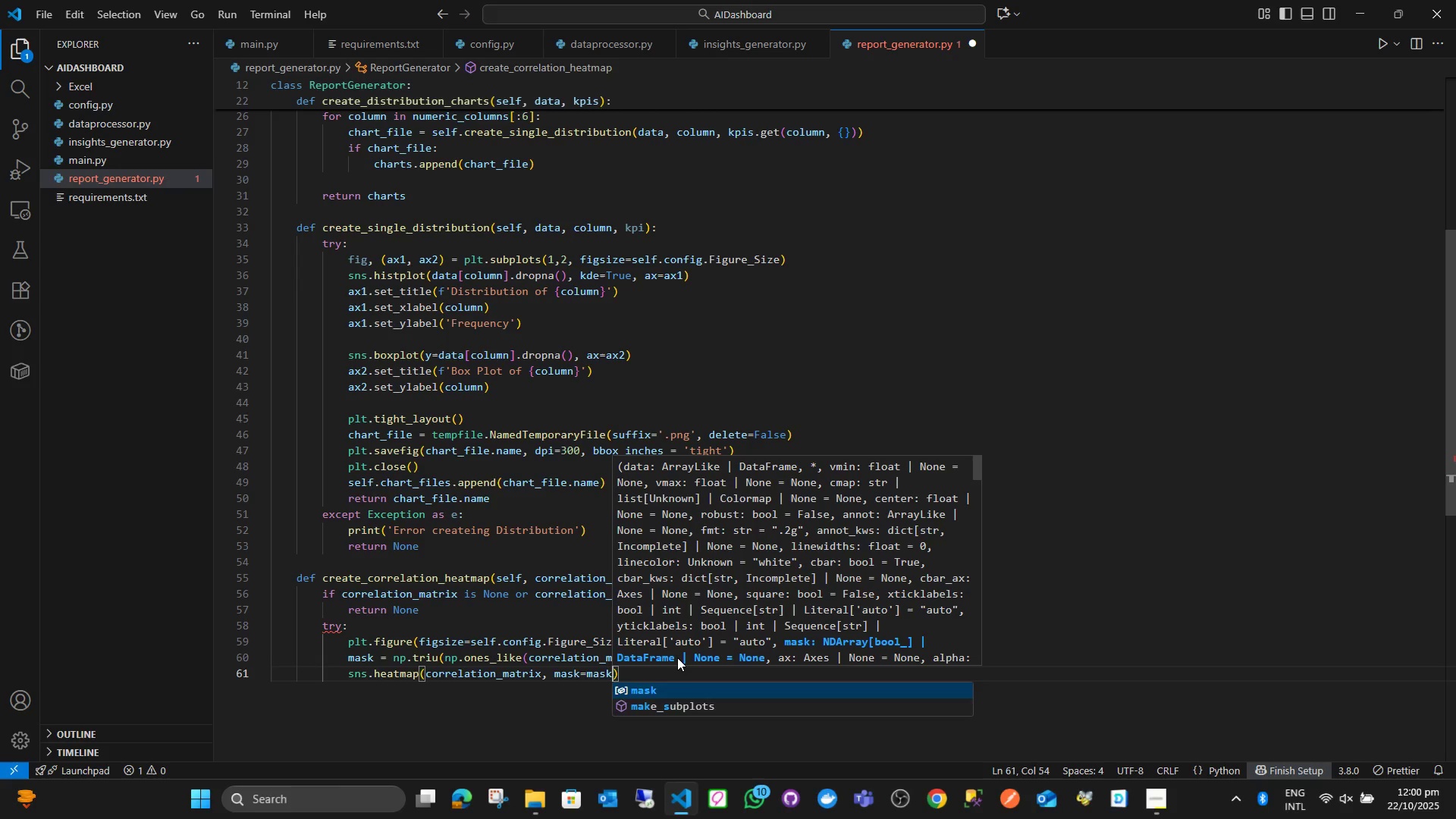 
key(Enter)
 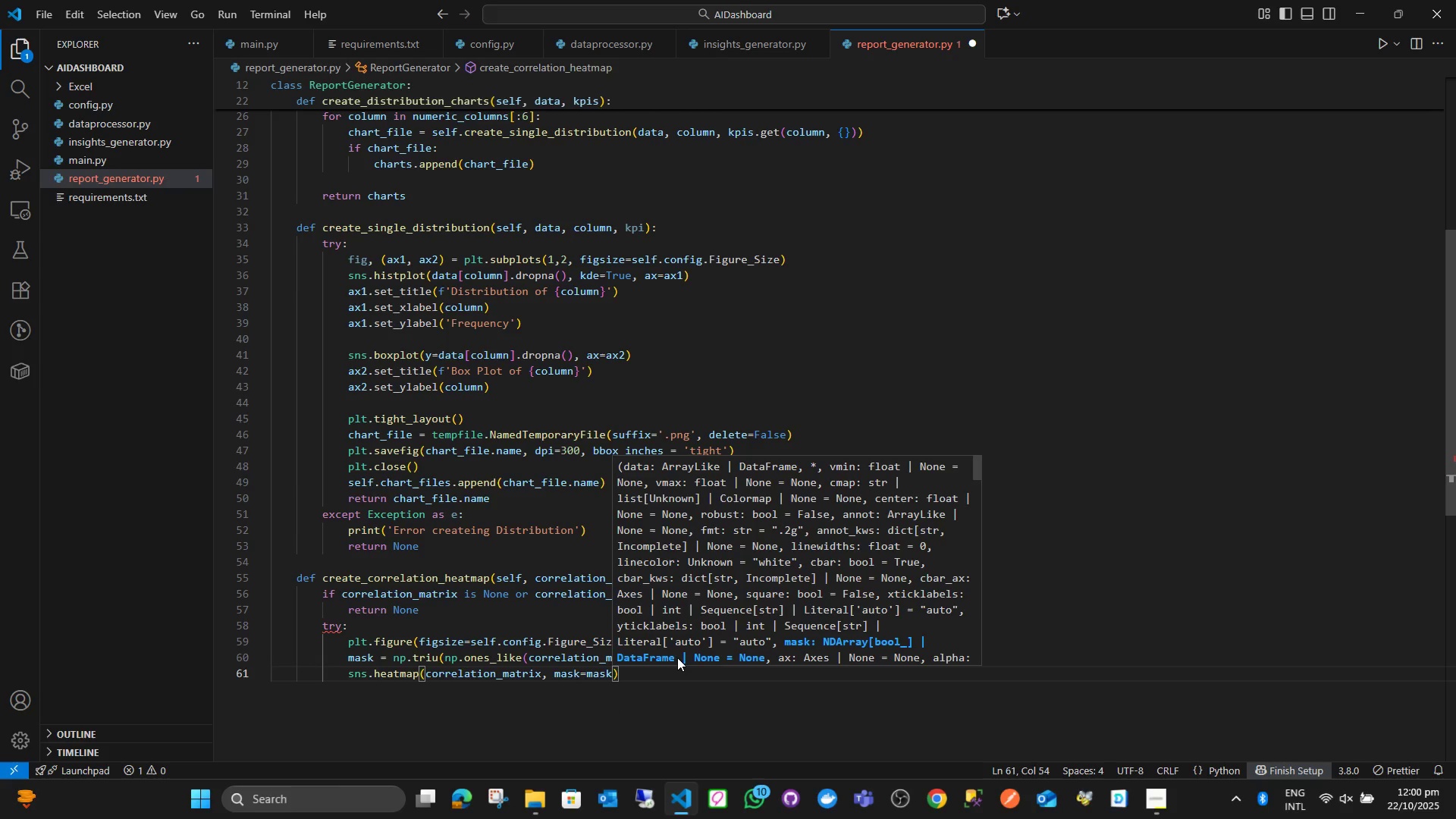 
type(, ann)
 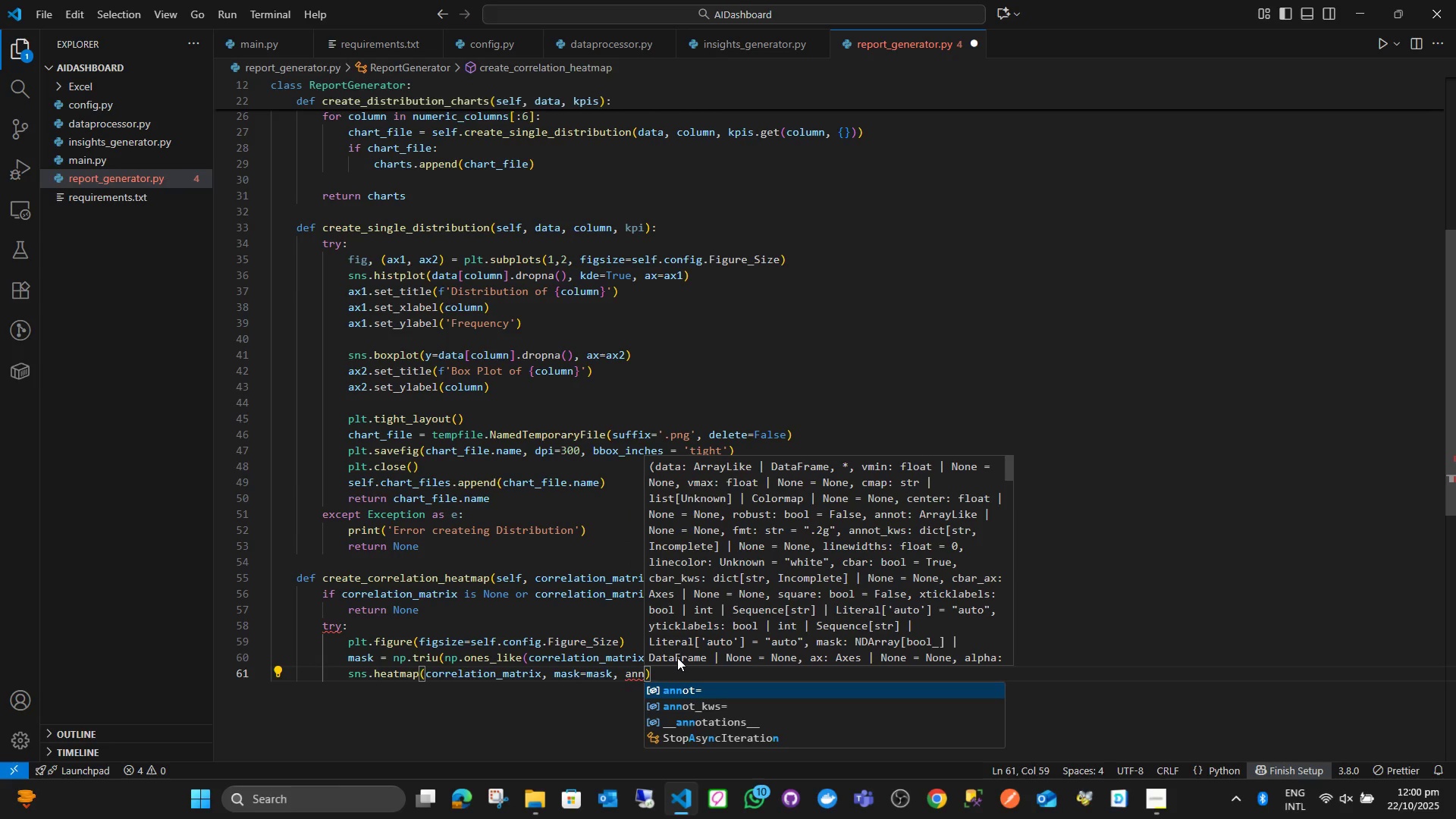 
key(Enter)
 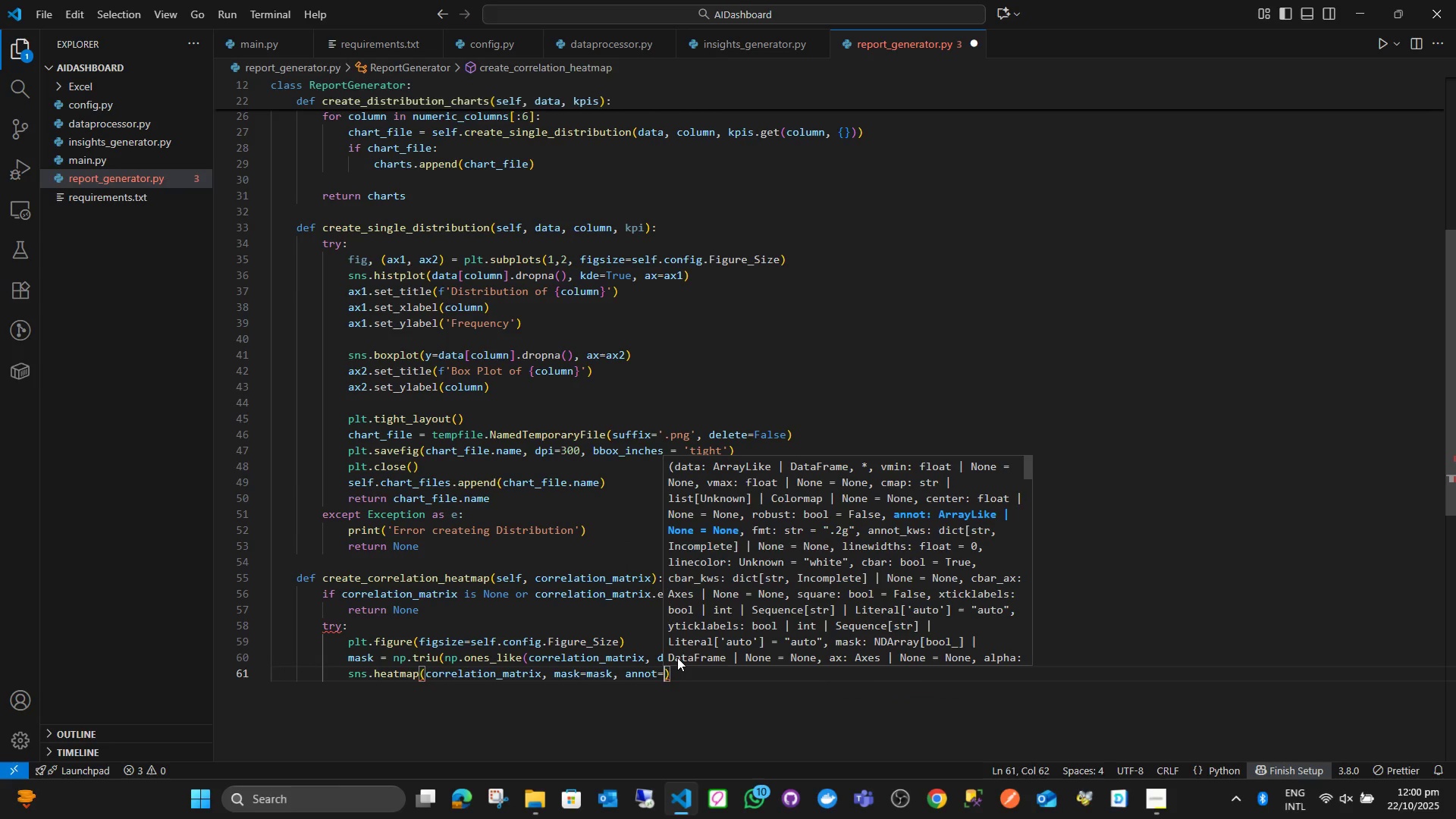 
type(Truem)
key(Backspace)
type(, cmap)
 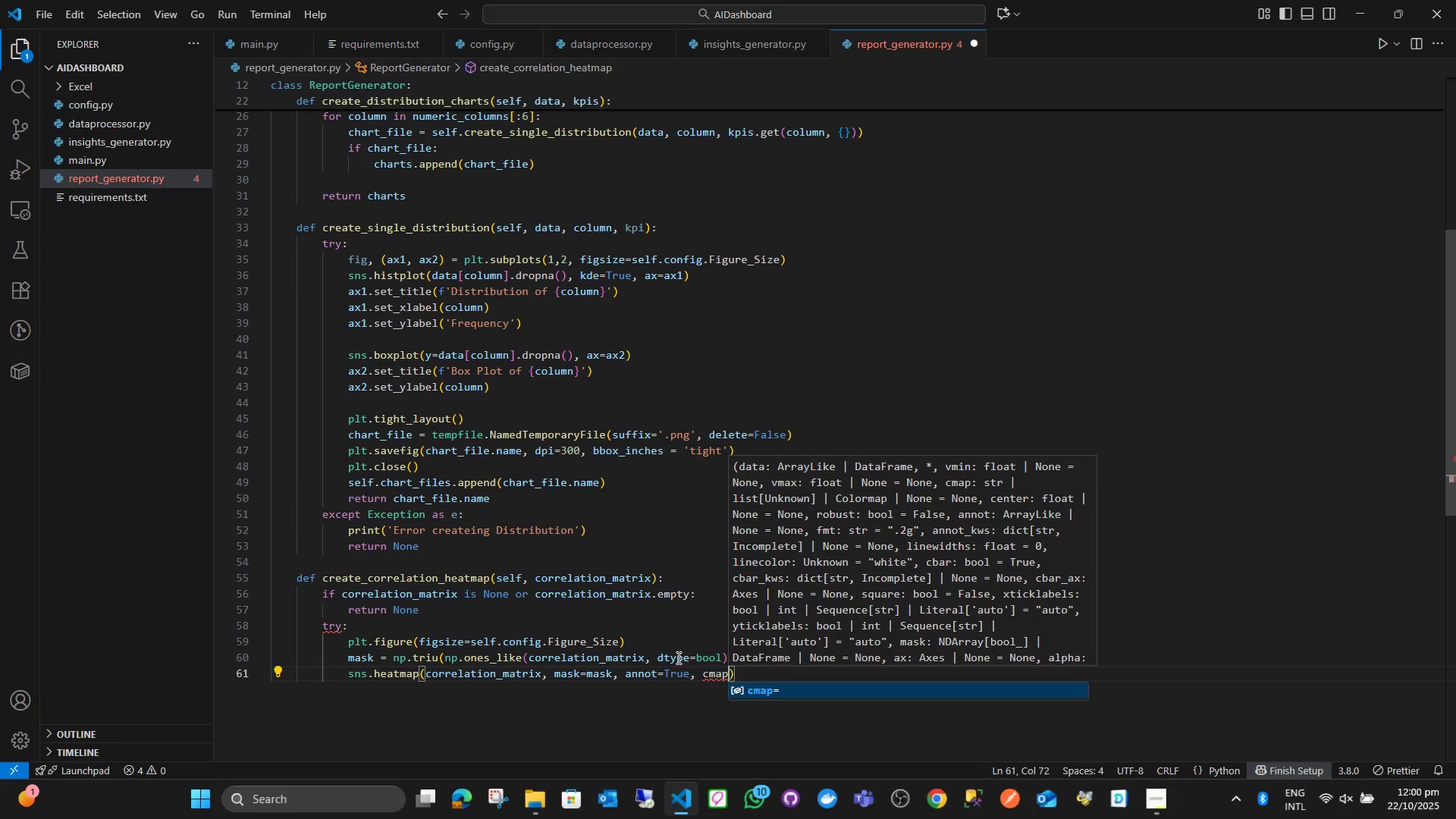 
key(Enter)
 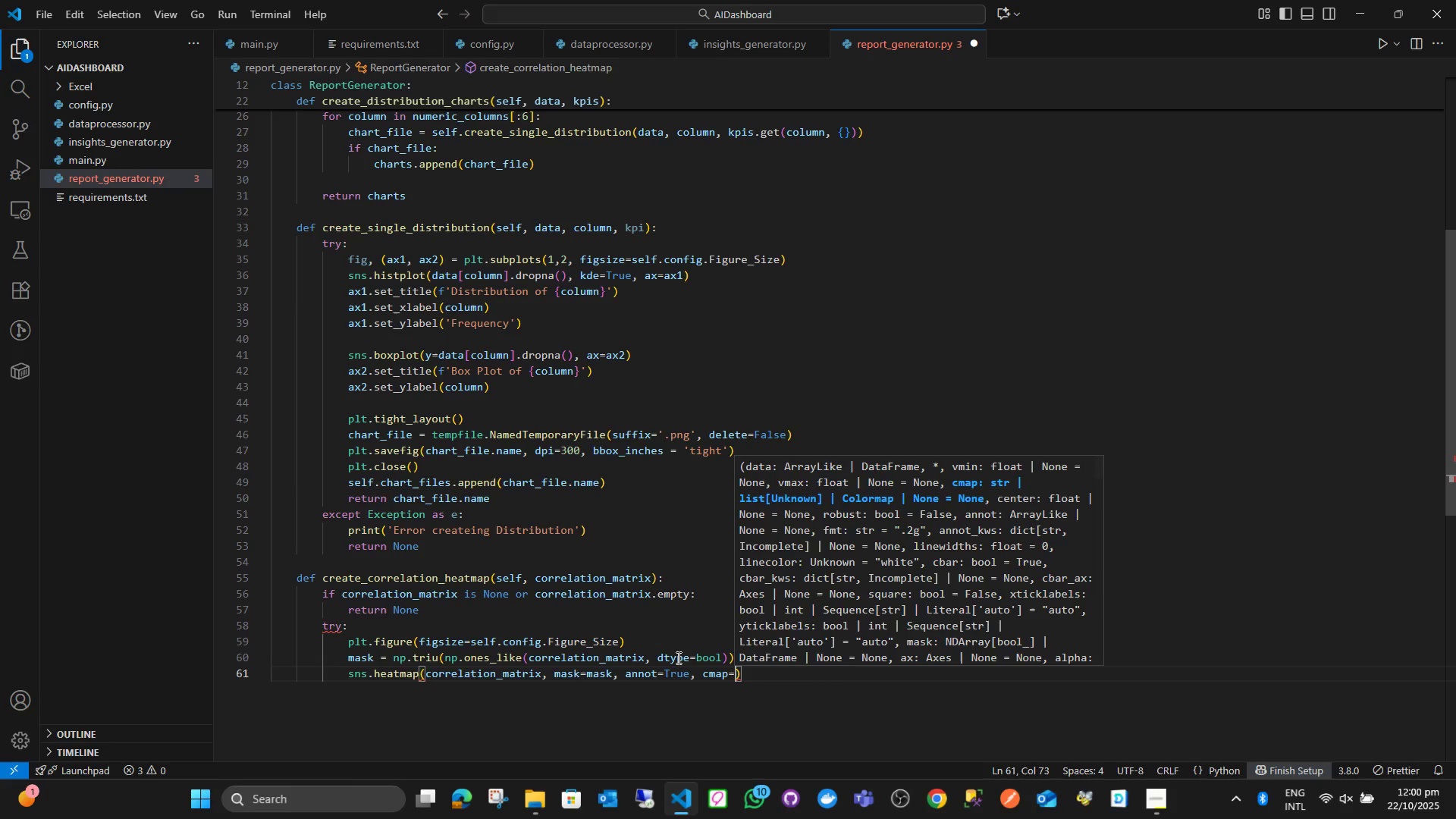 
key(Quote)
 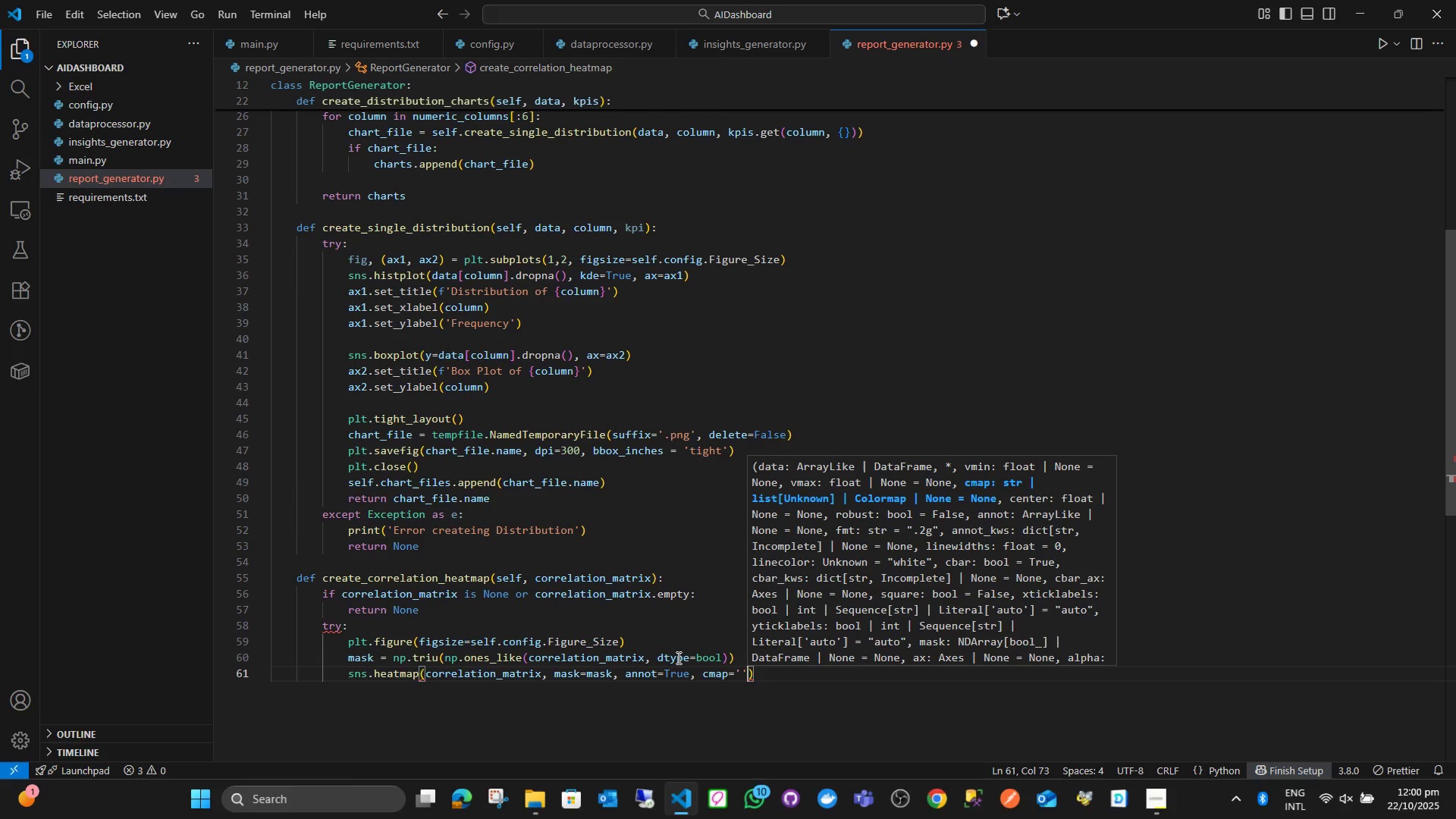 
key(Quote)
 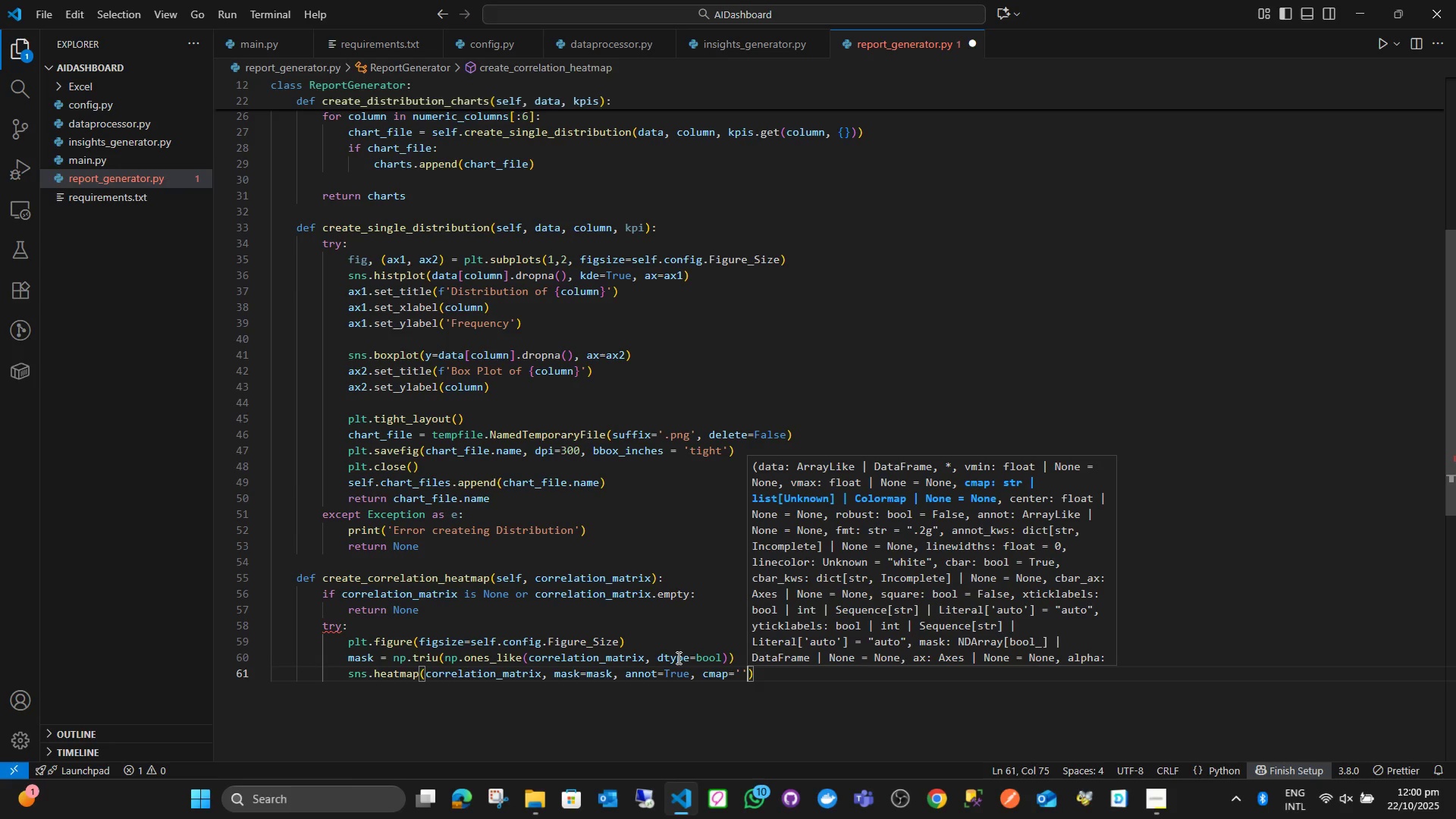 
key(ArrowLeft)
 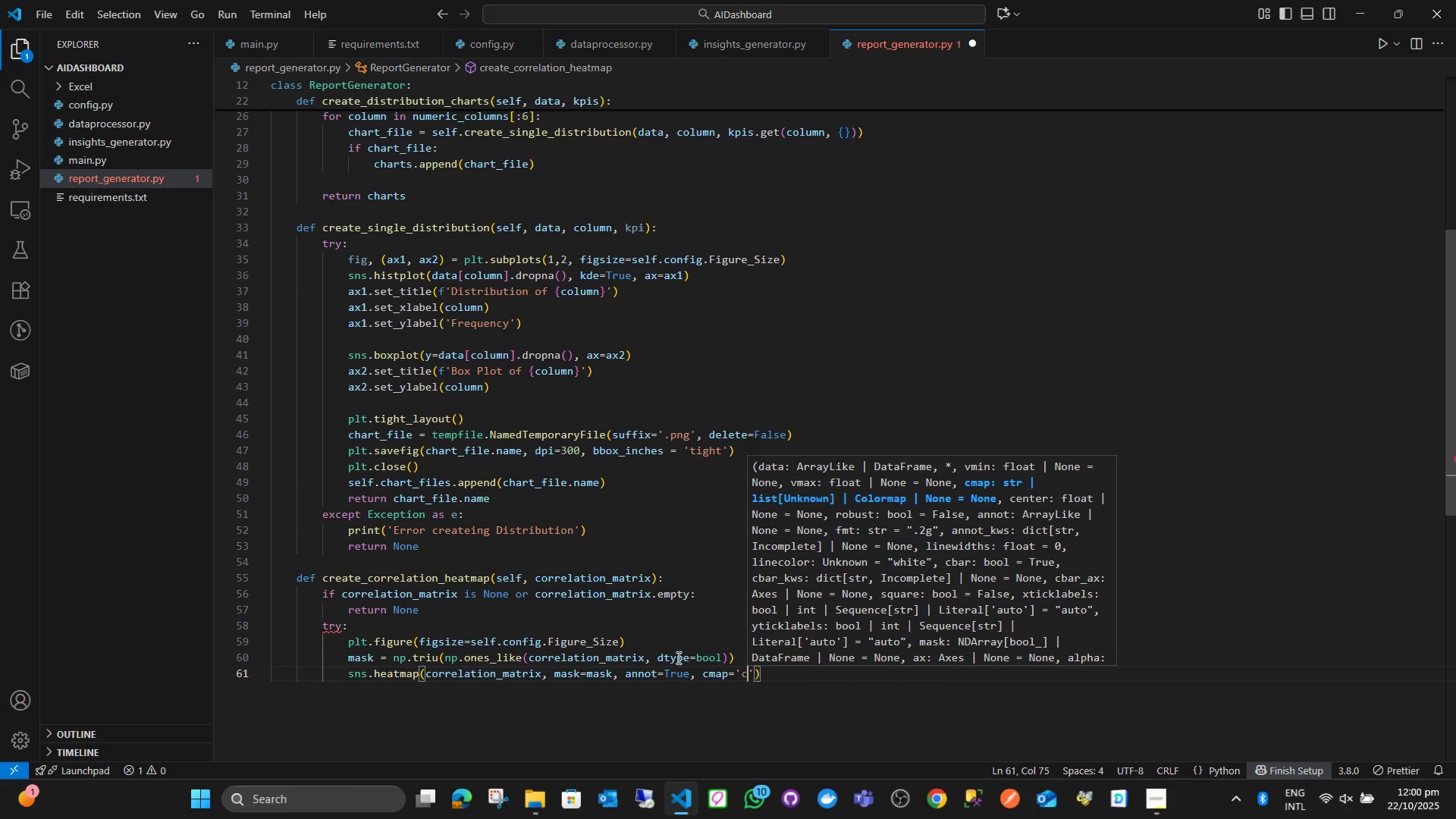 
type(coolwarm)
 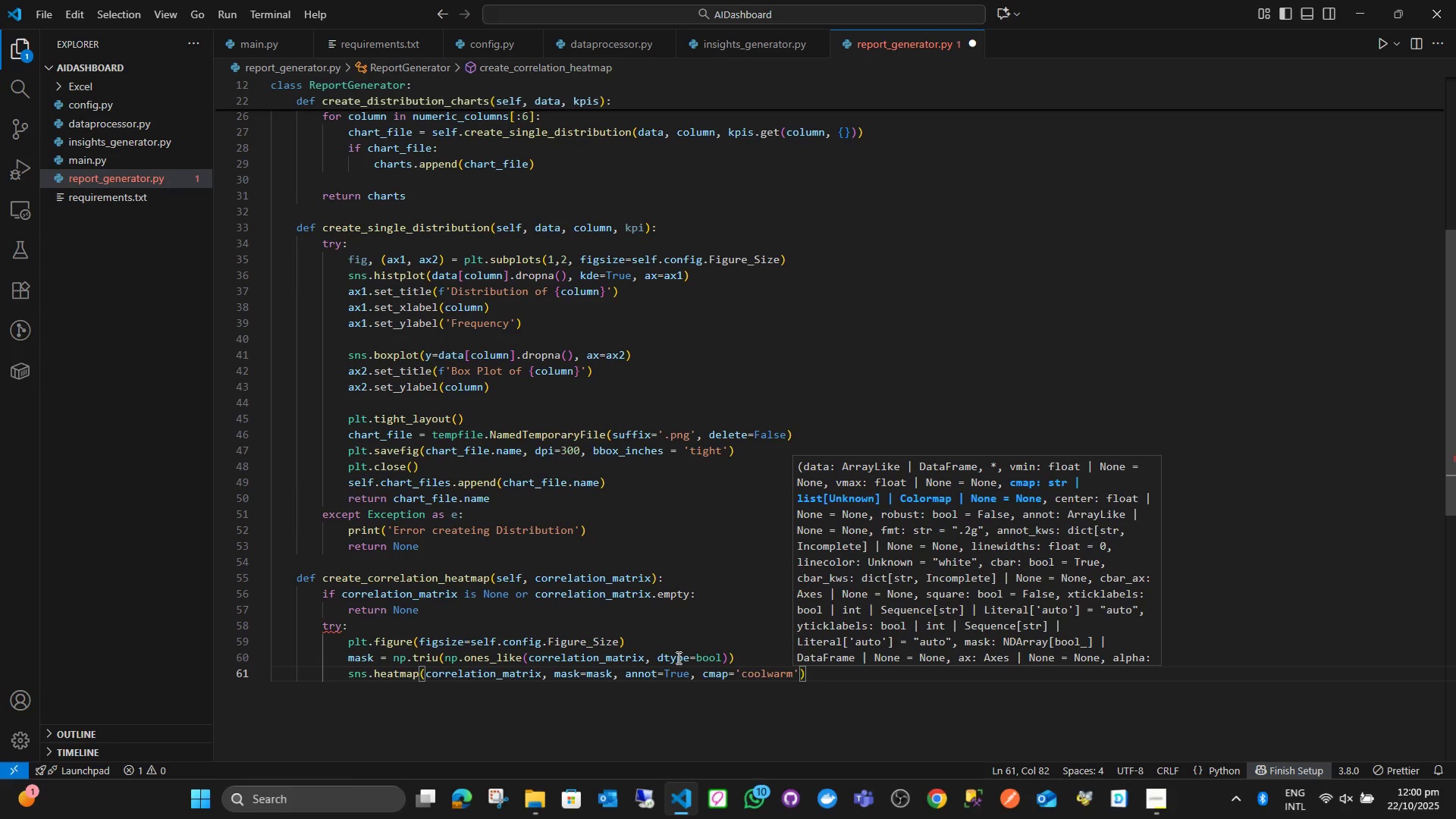 
key(ArrowRight)
 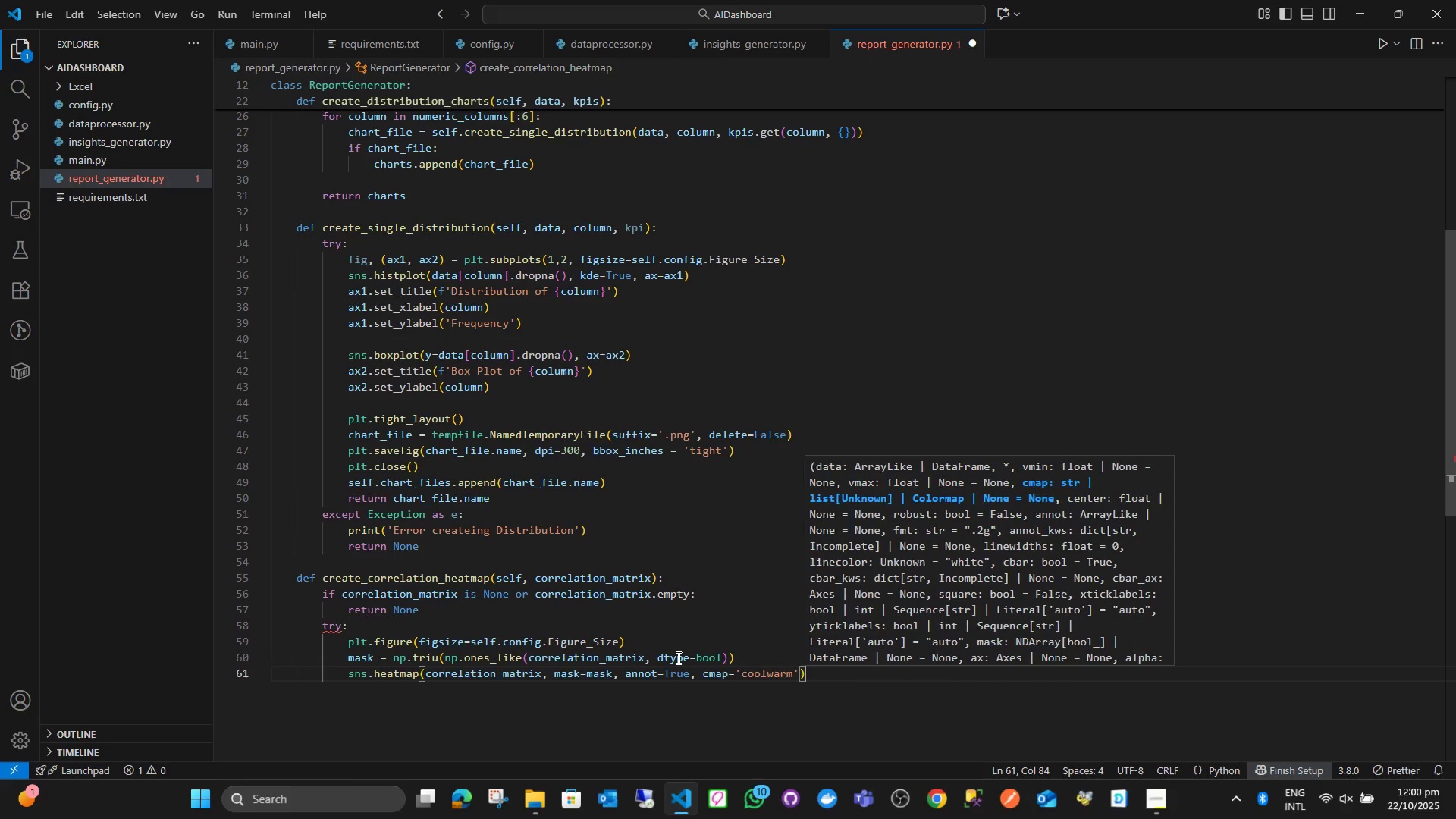 
key(ArrowRight)
 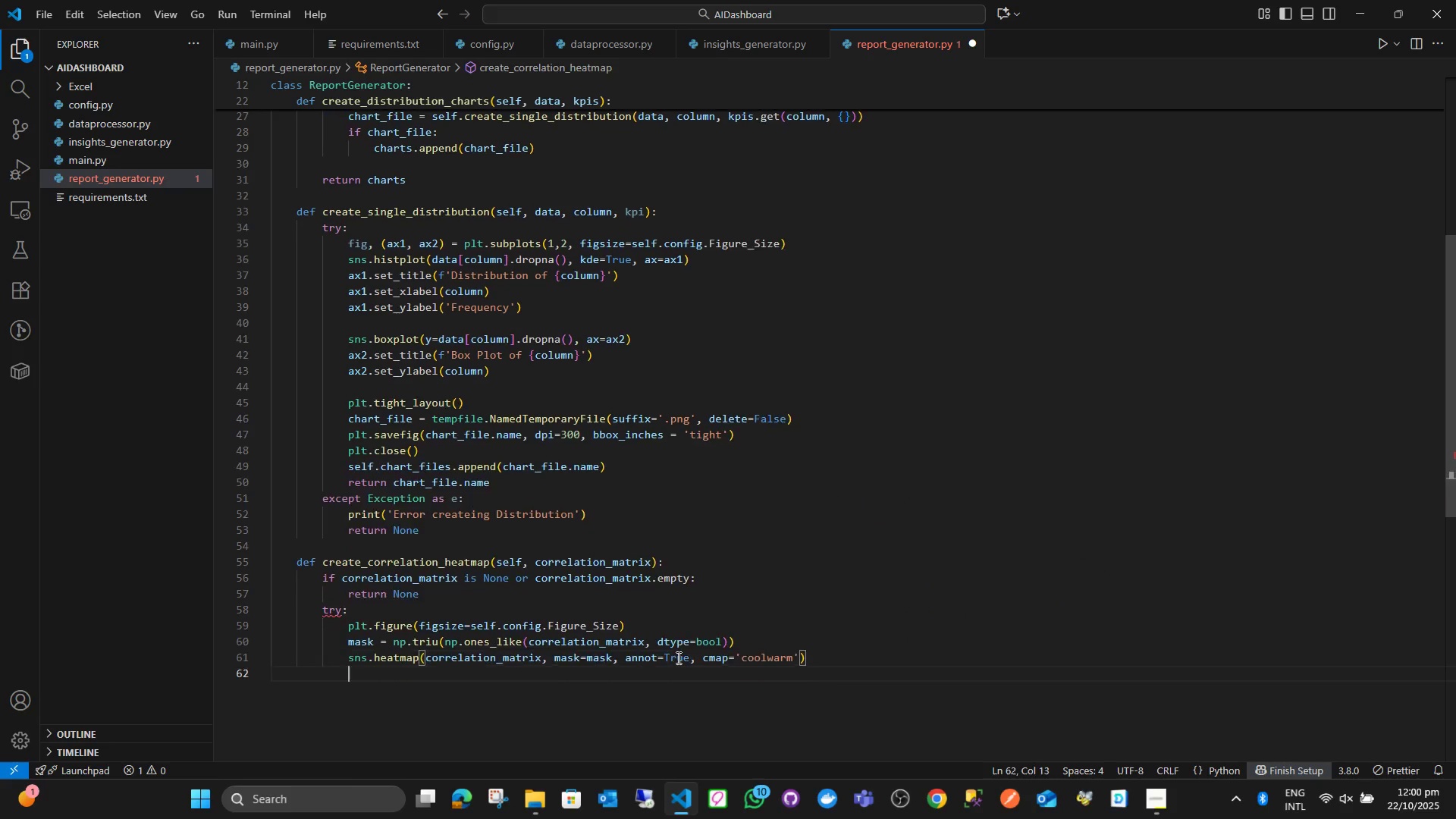 
key(Enter)
 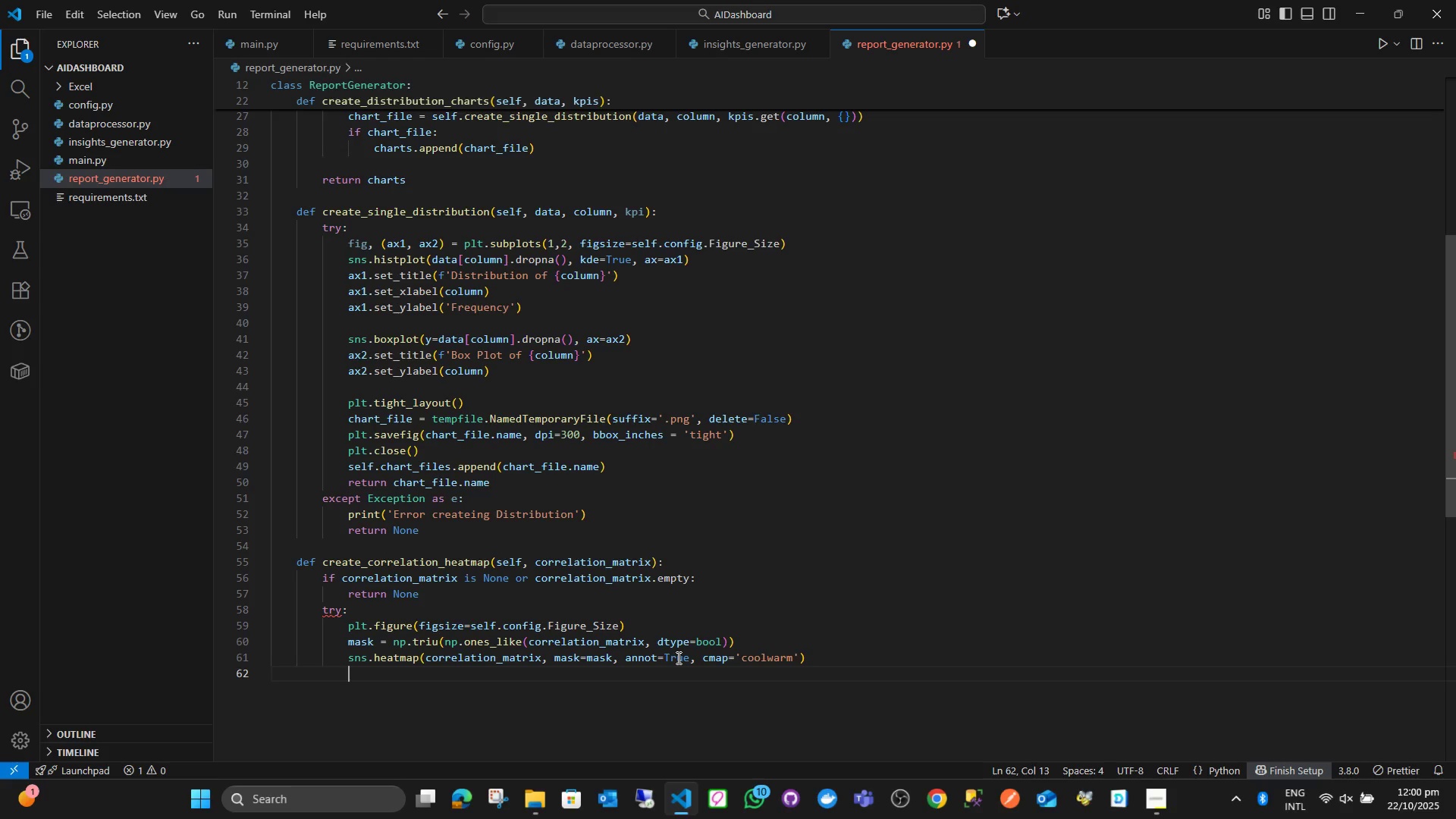 
wait(7.91)
 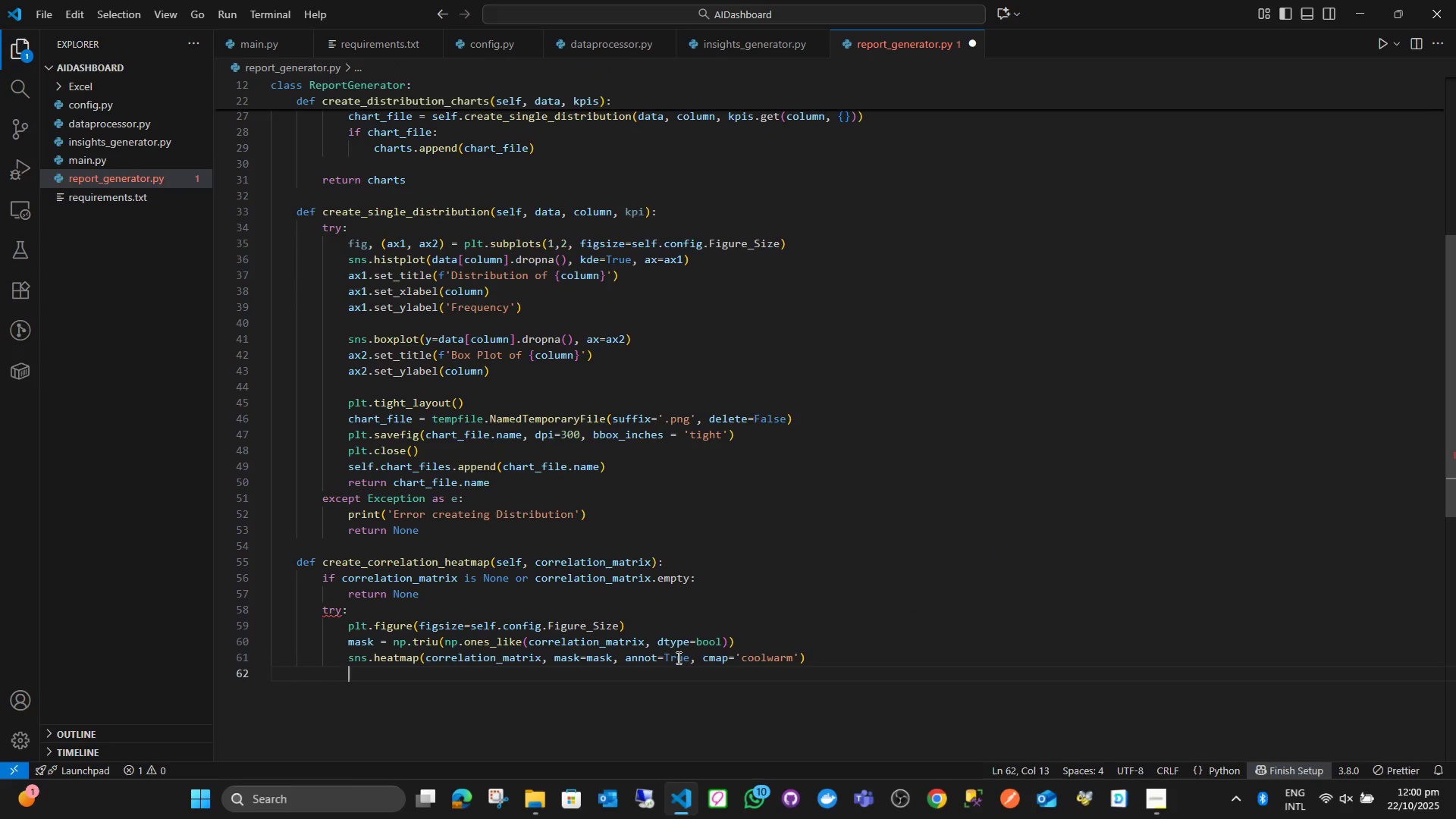 
left_click([799, 659])
 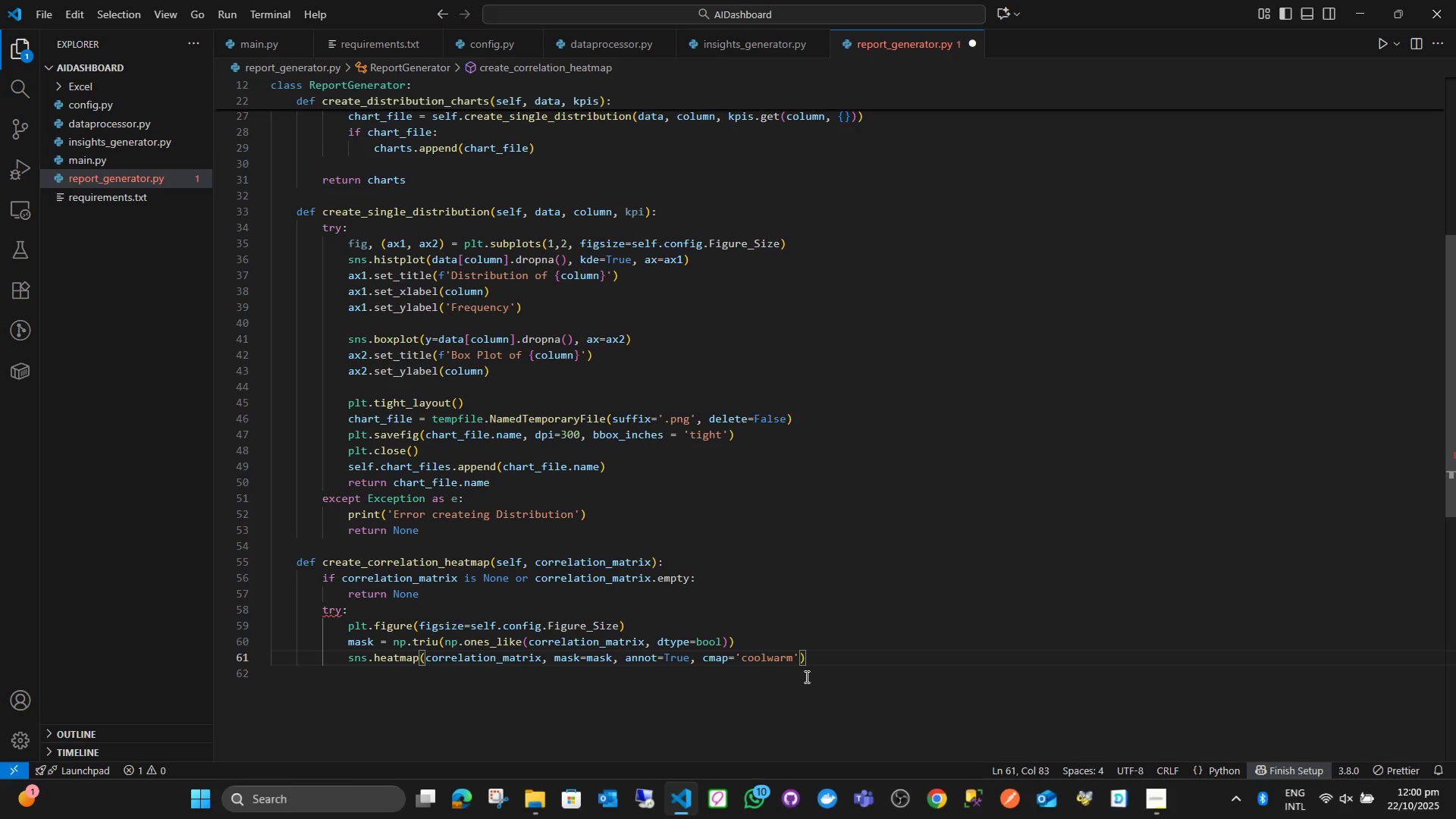 
type(, cen)
 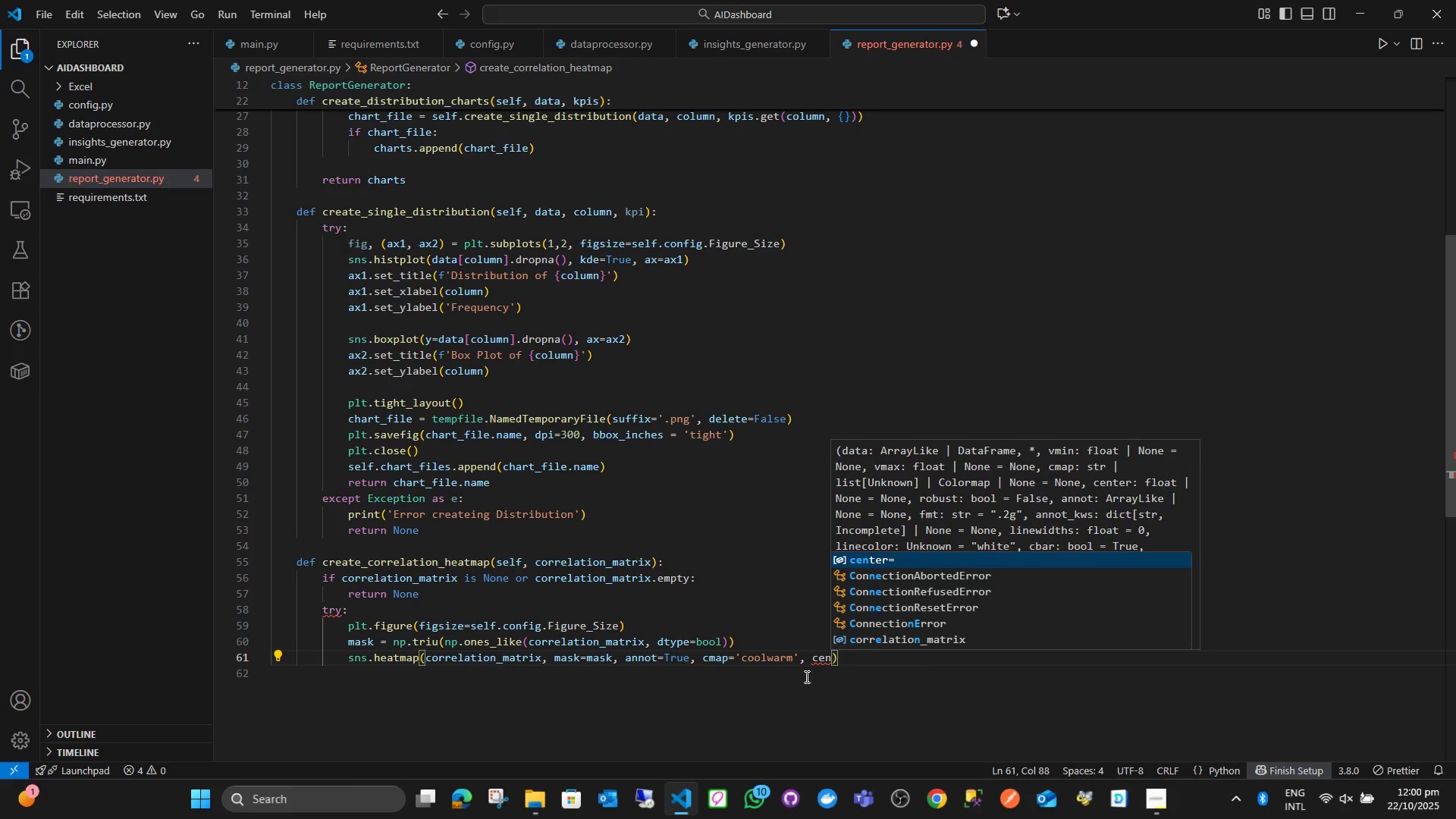 
key(Enter)
 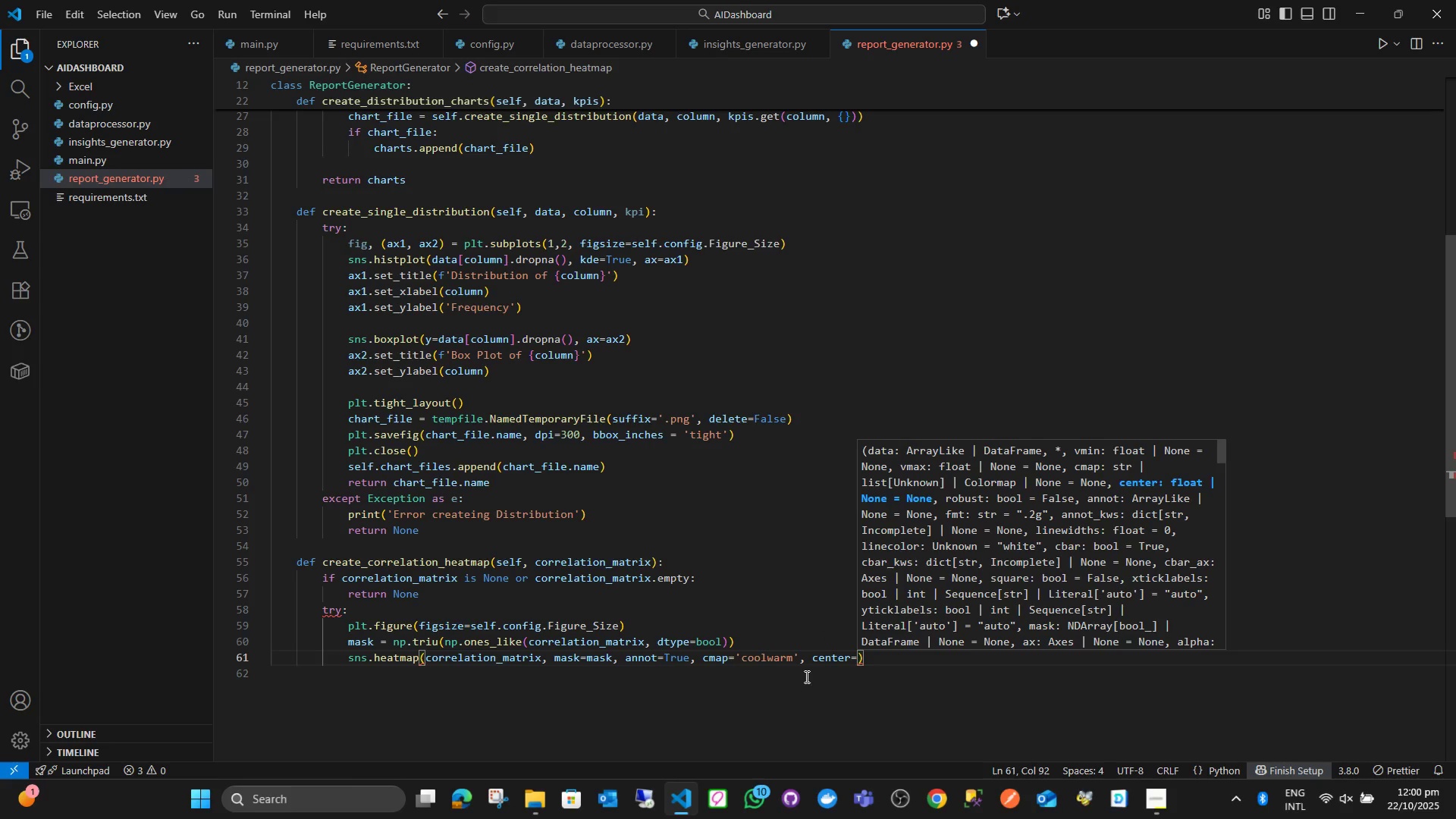 
type(0, sq)
 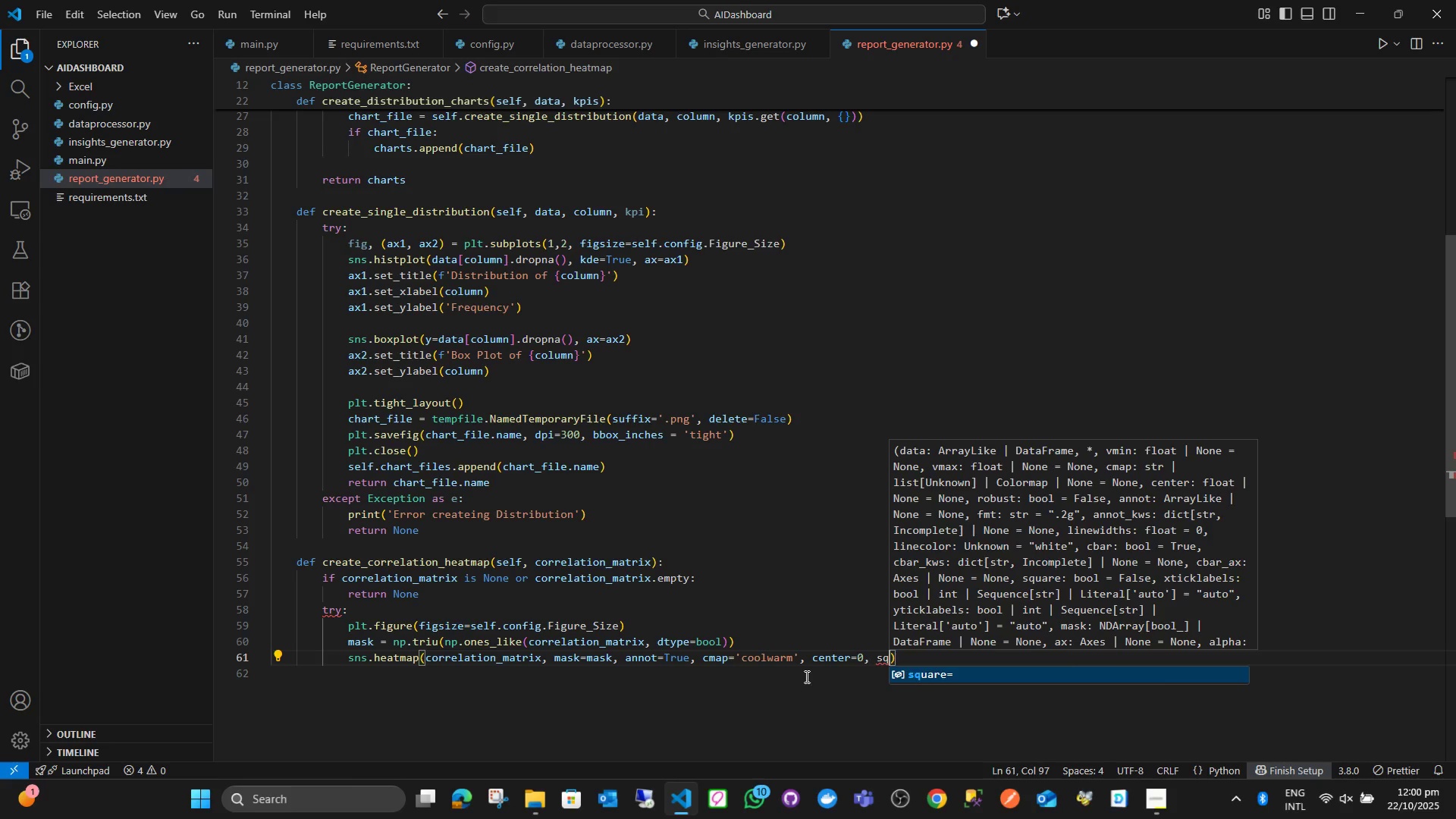 
key(Enter)
 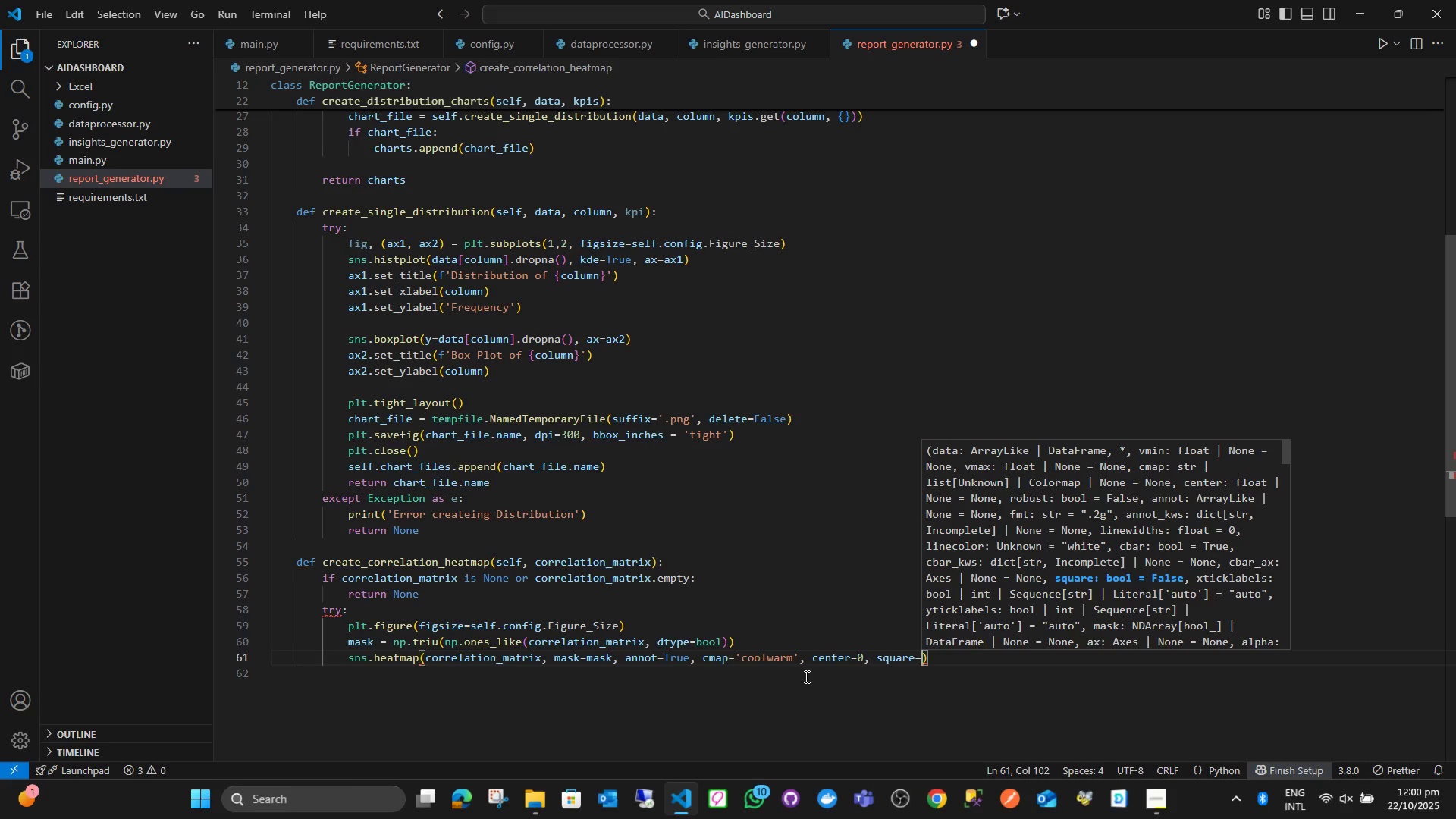 
type(Tru)
 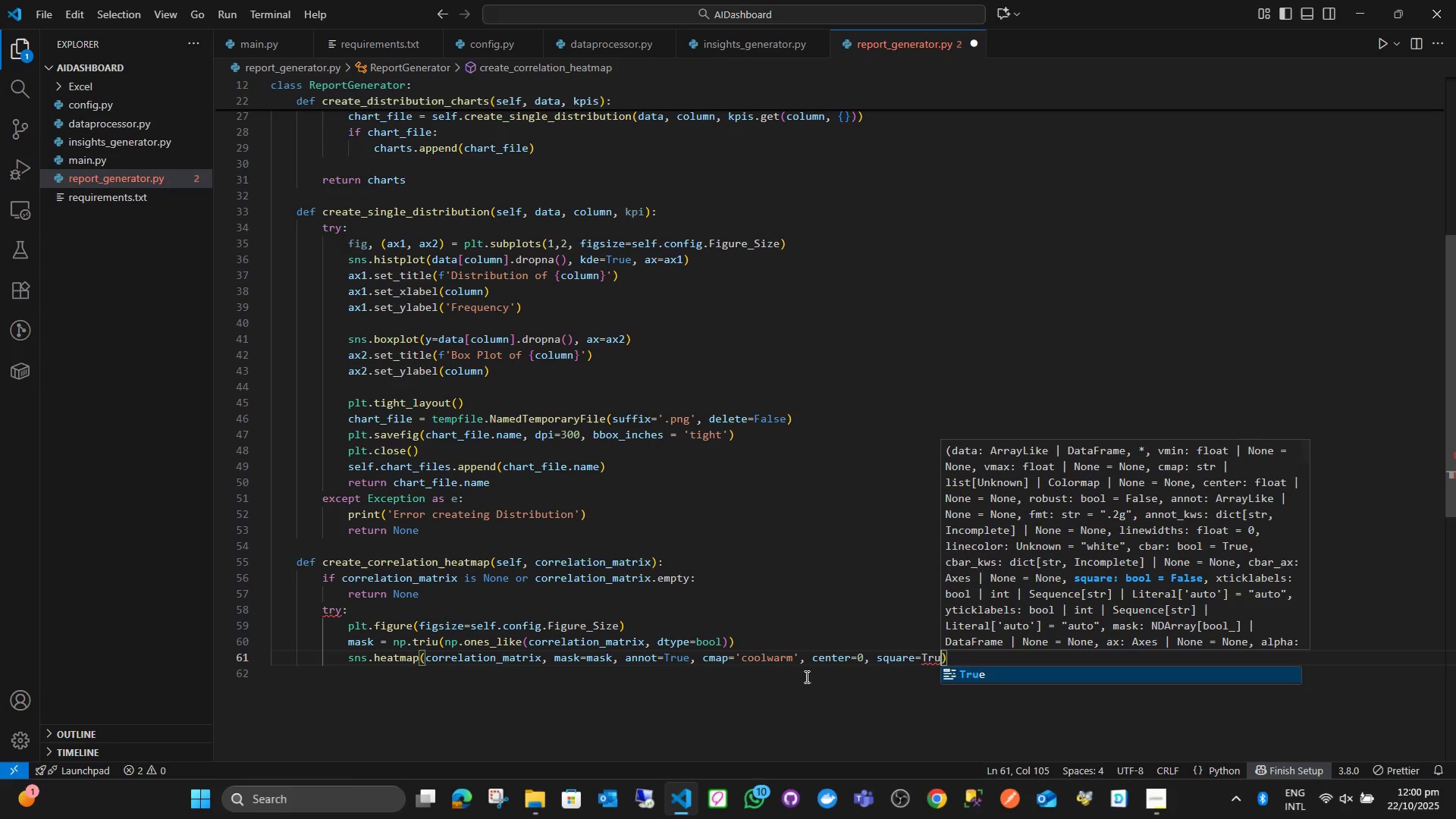 
key(Enter)
 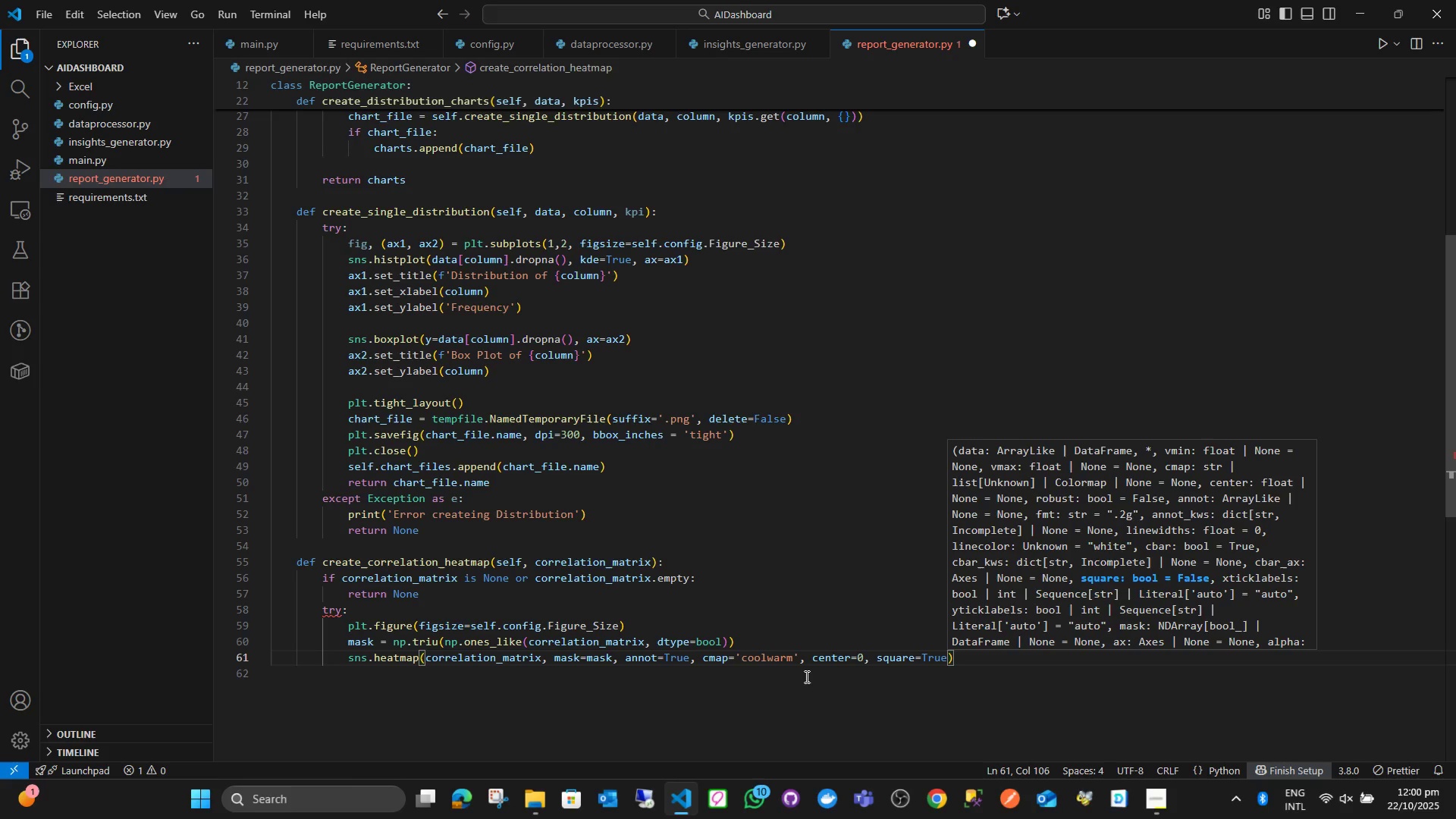 
type(, fm)
 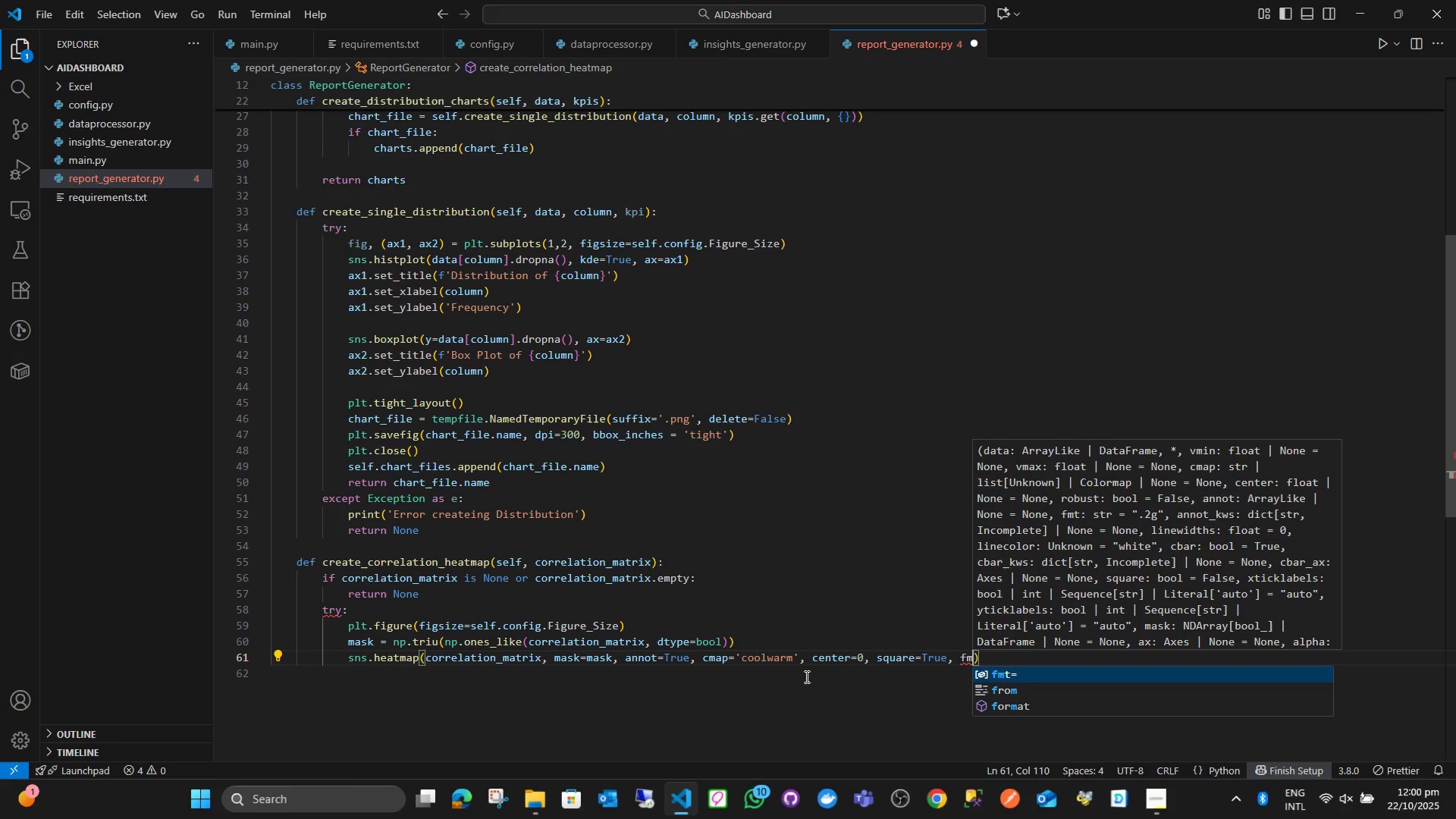 
key(Enter)
 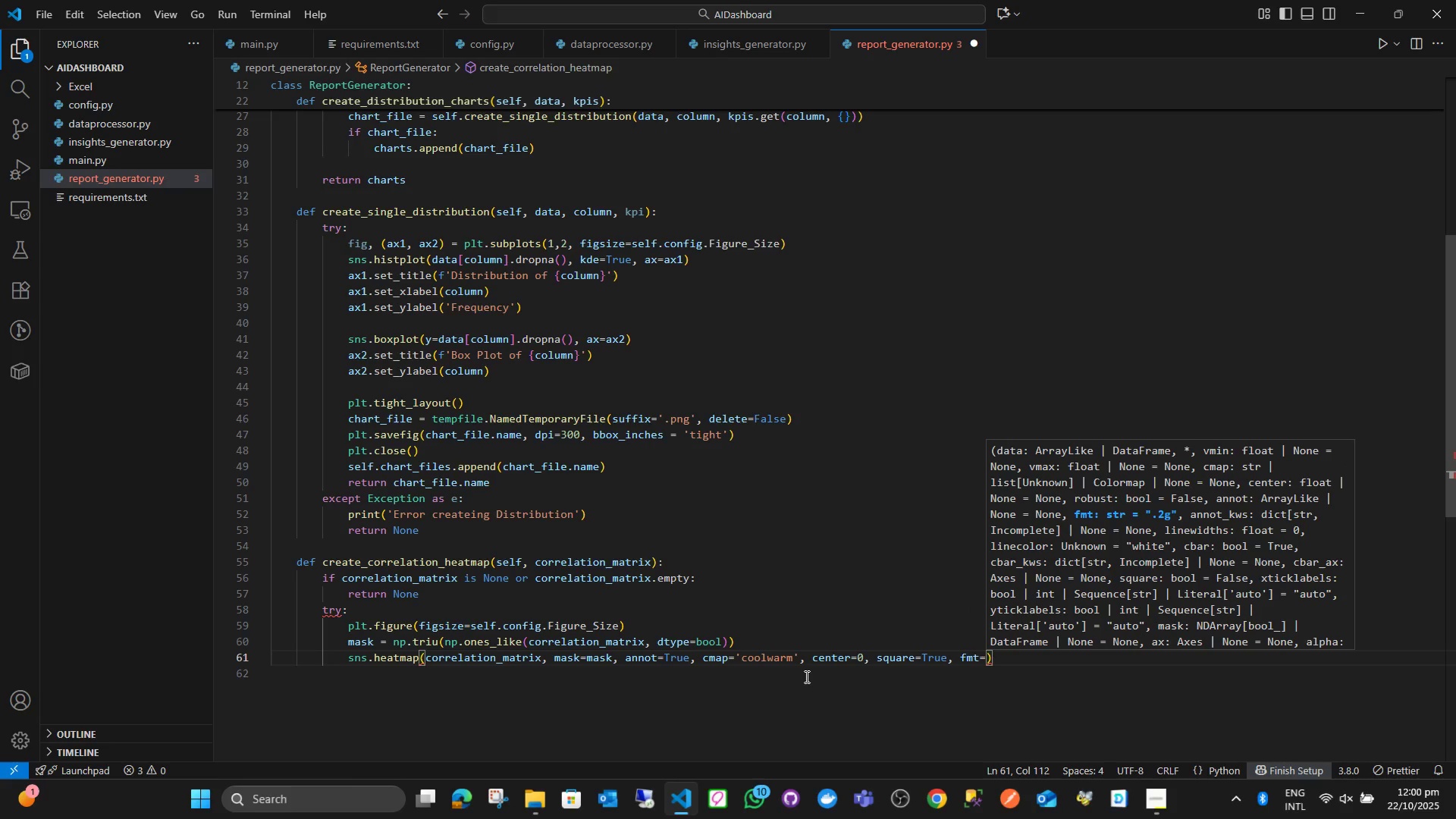 
key(Quote)
 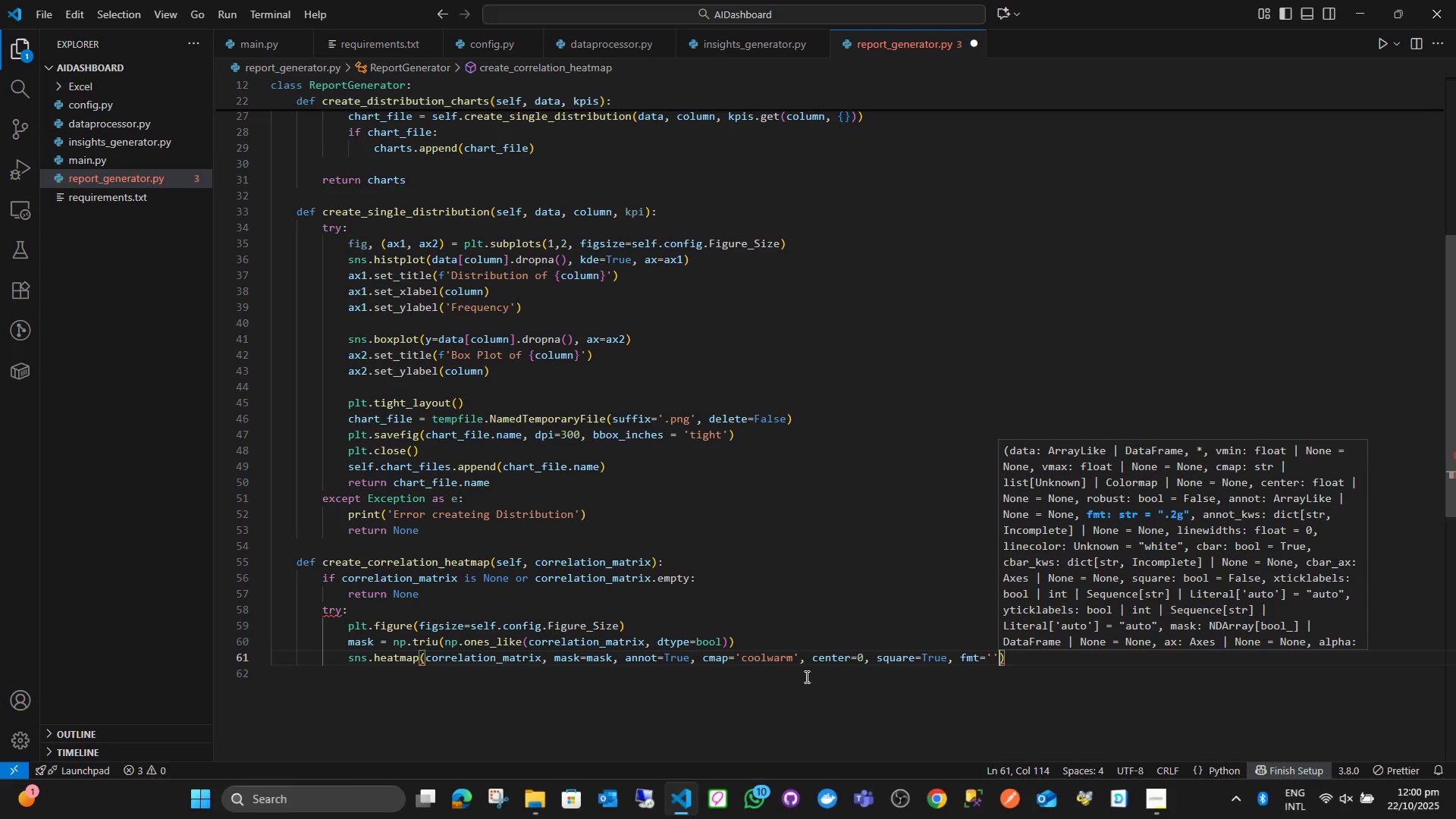 
key(Quote)
 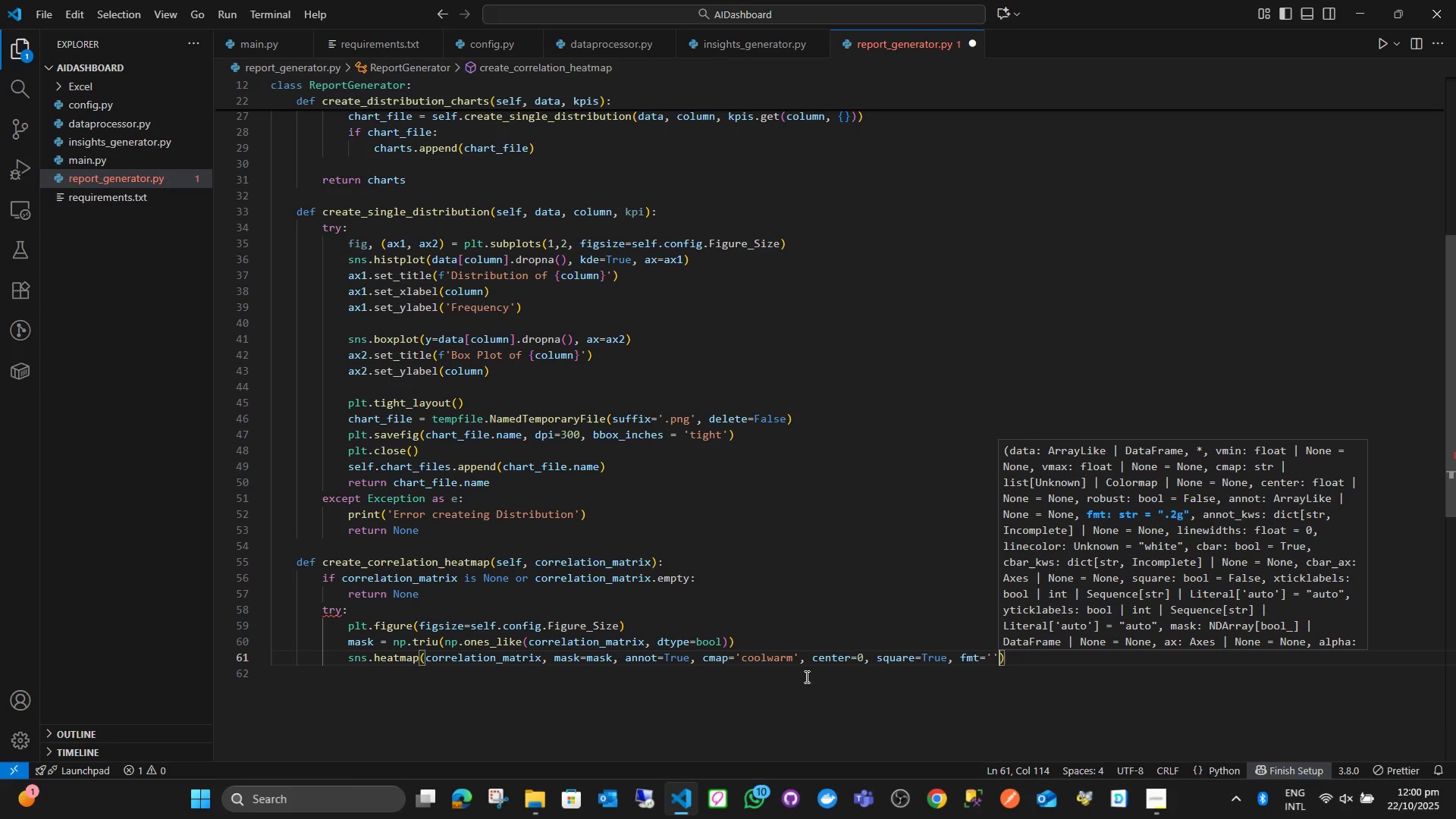 
key(ArrowLeft)
 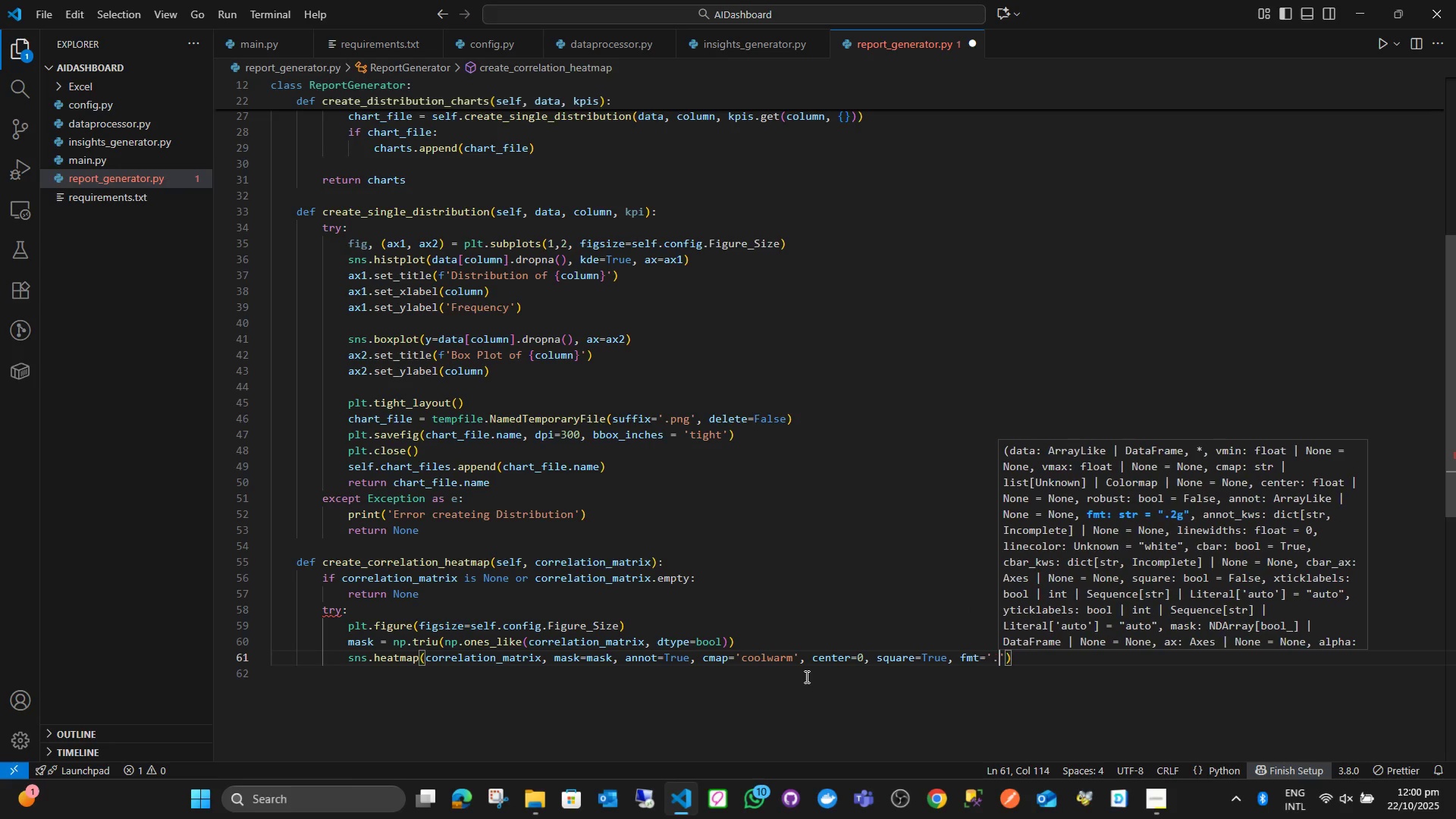 
type(.2f)
 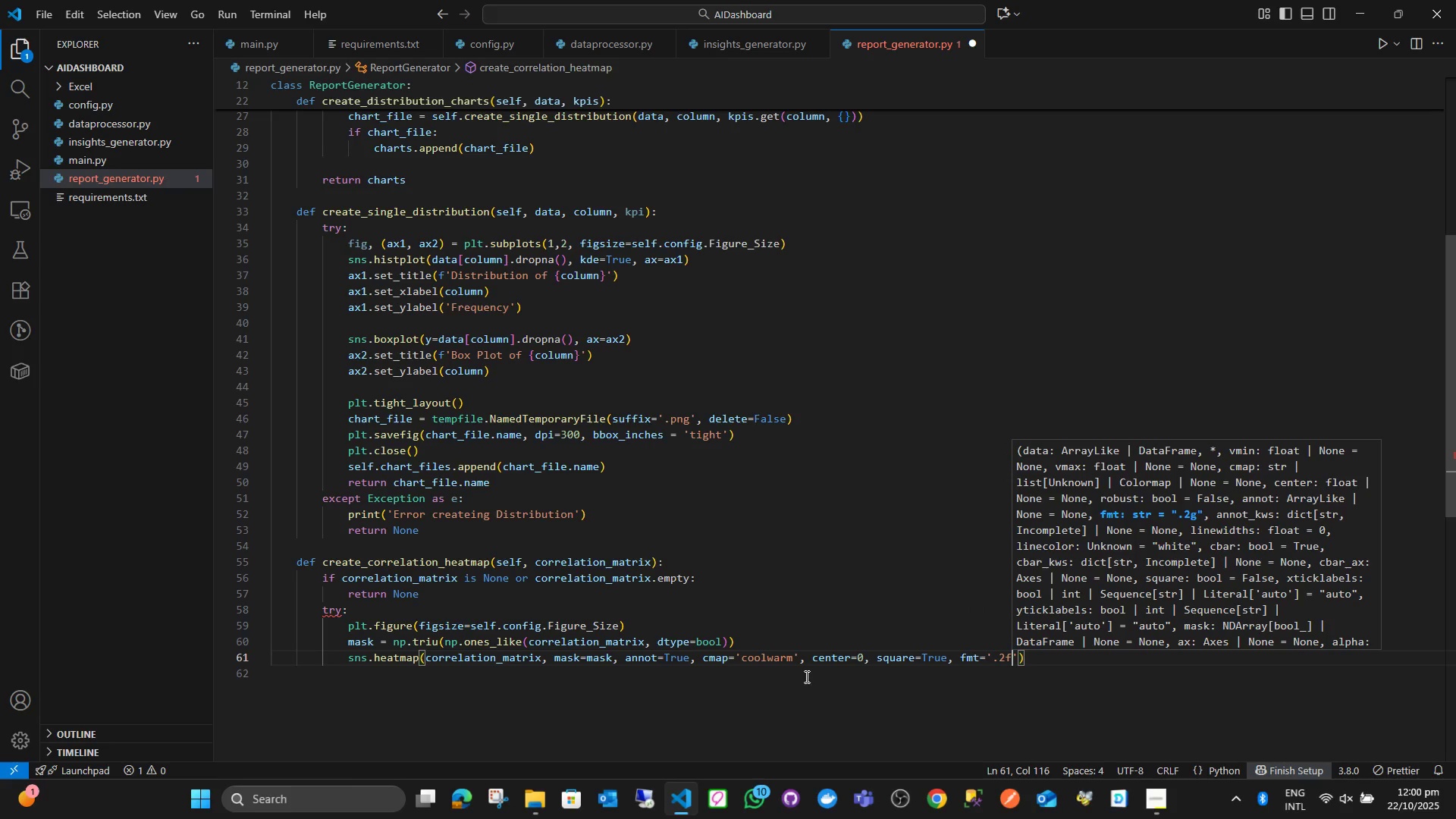 
key(ArrowRight)
 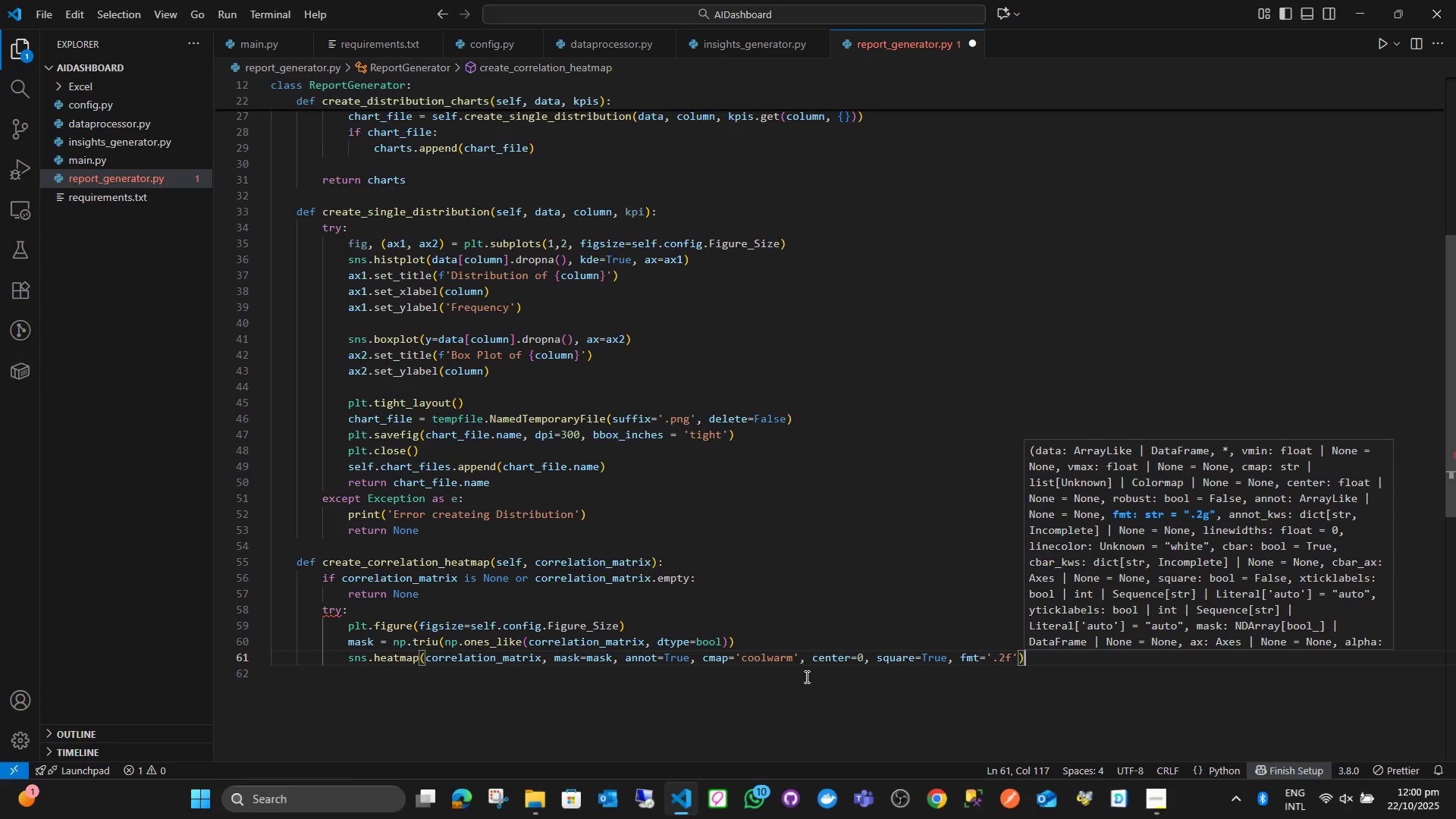 
key(ArrowRight)
 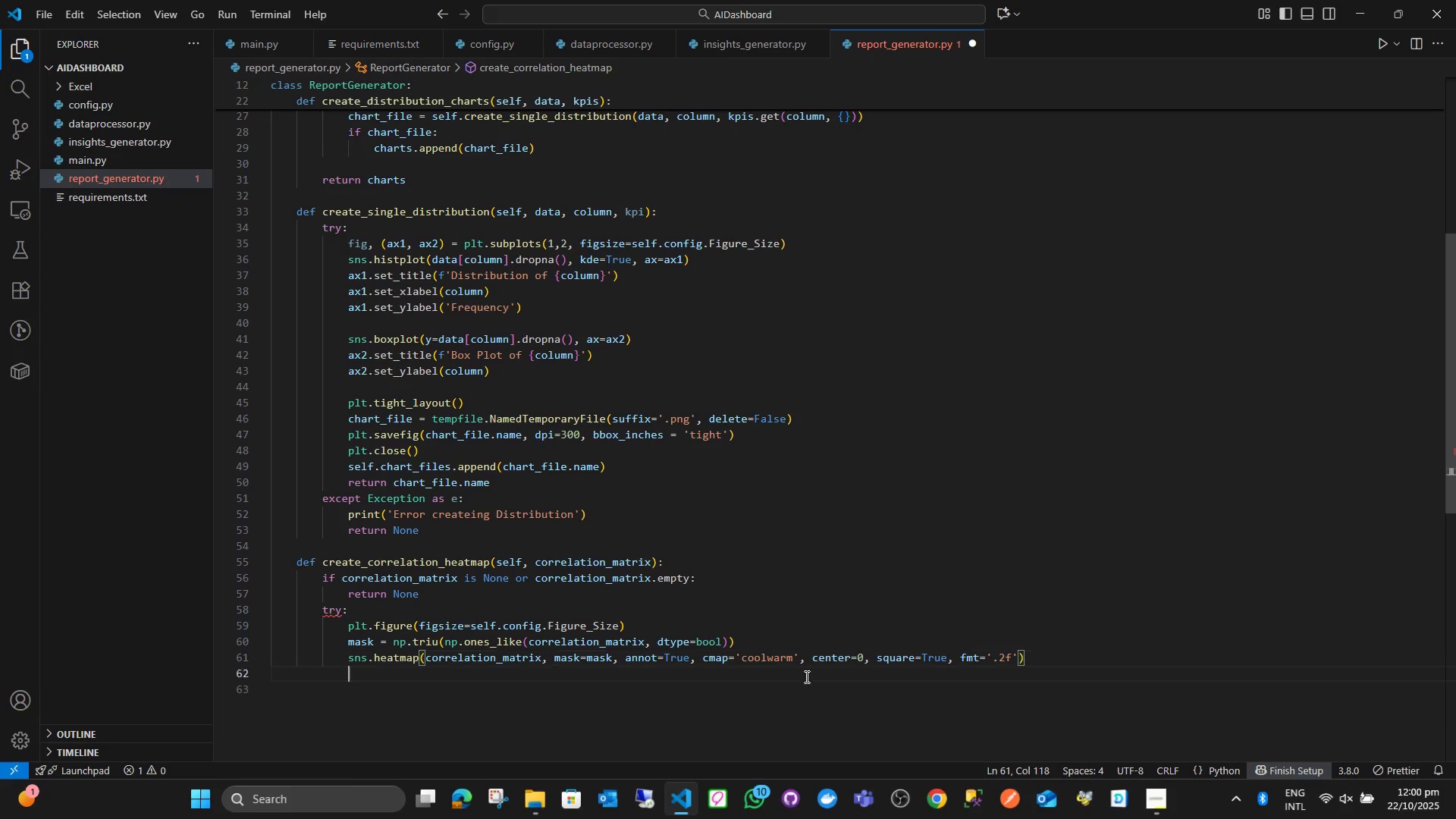 
key(Enter)
 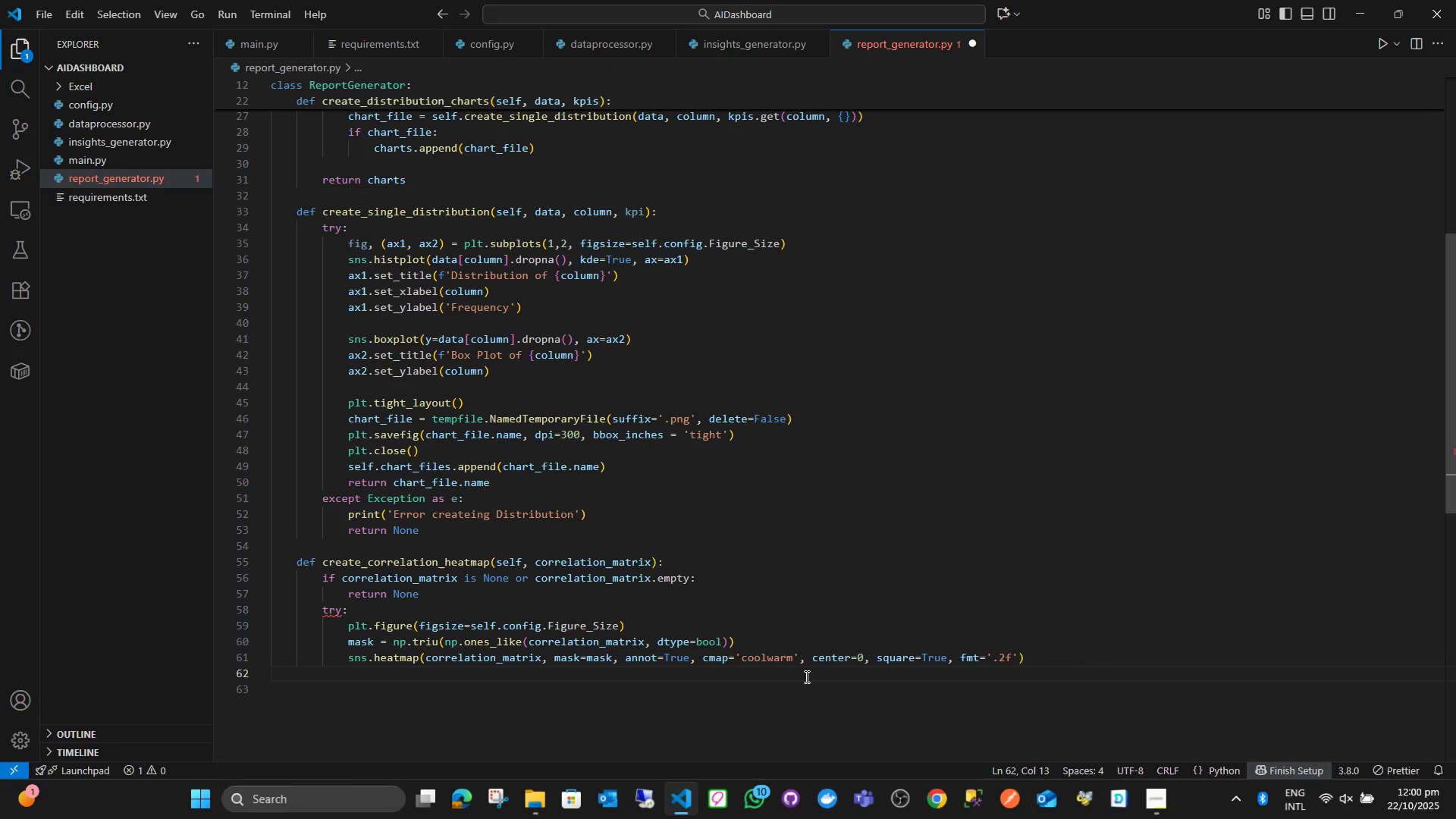 
type(plt.tit)
 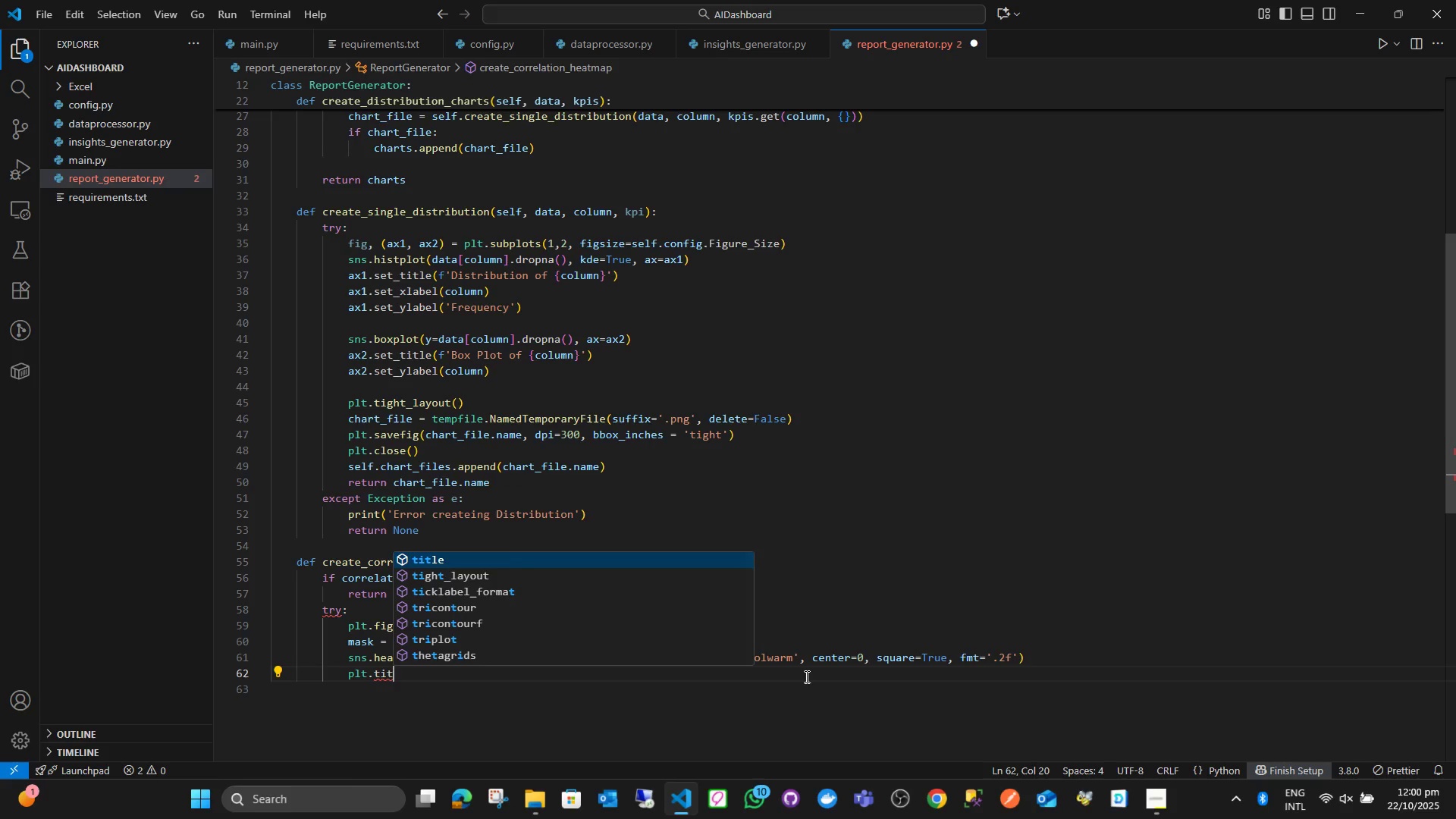 
key(Enter)
 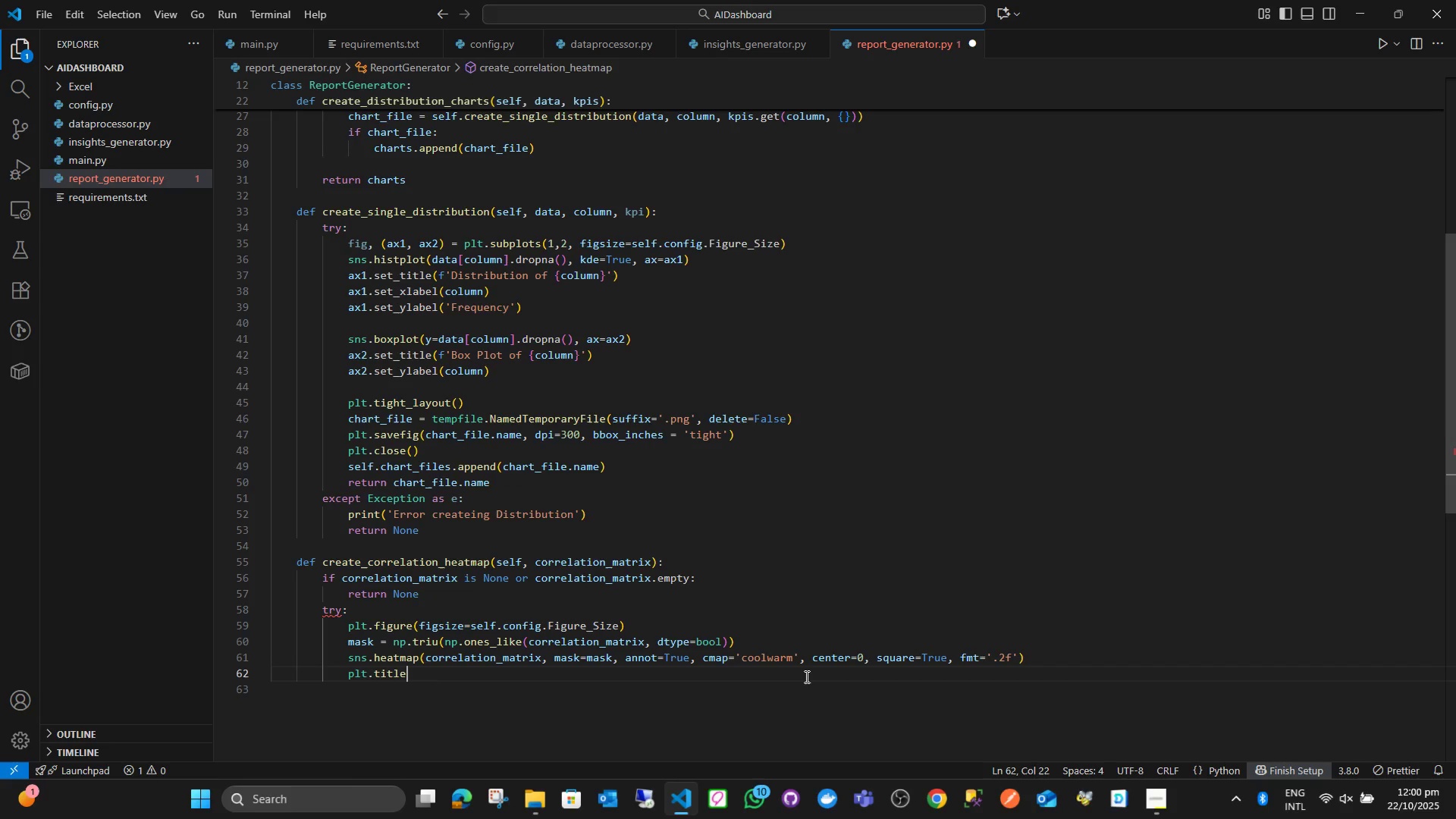 
key(Shift+9)
 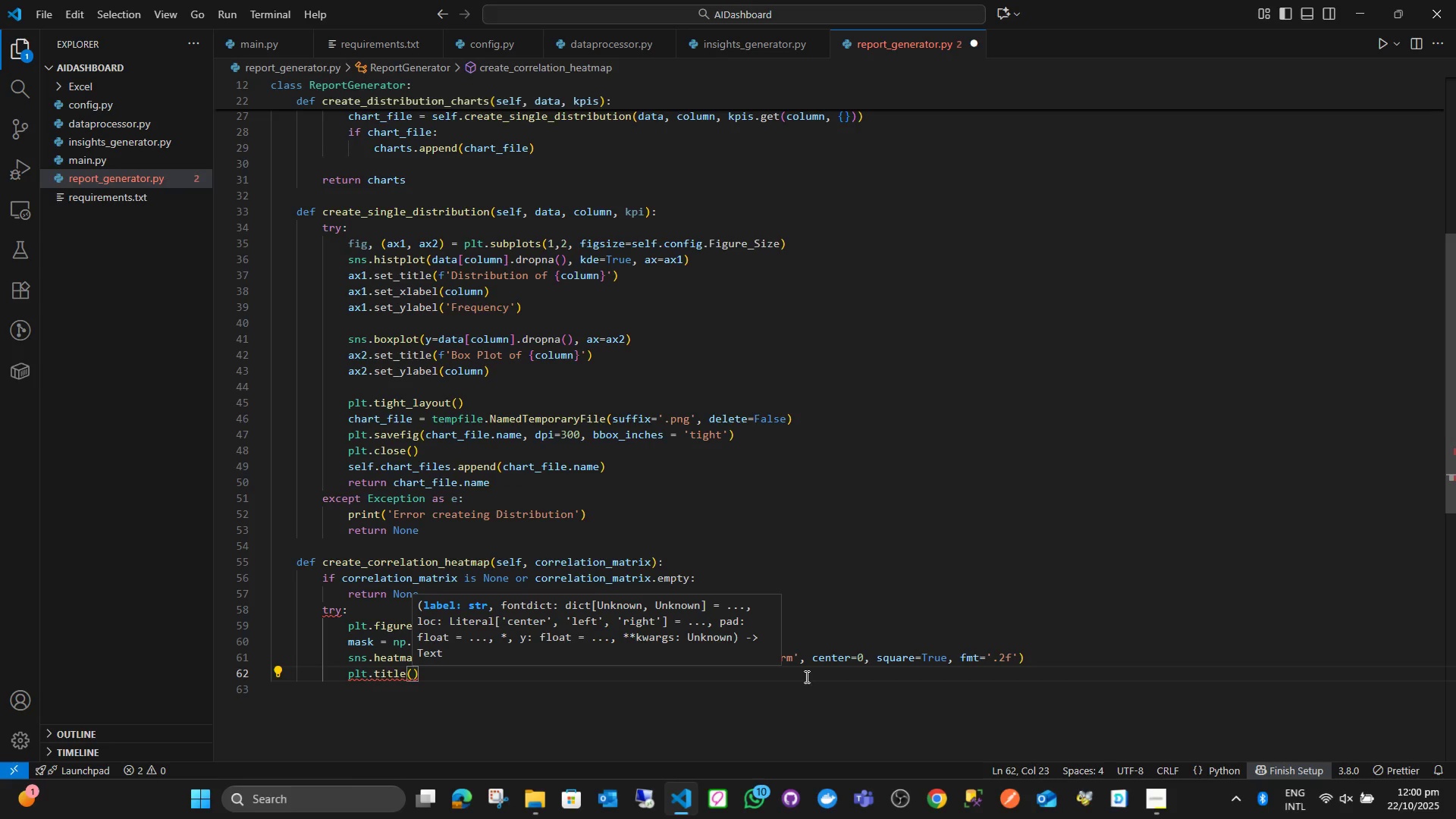 
key(Quote)
 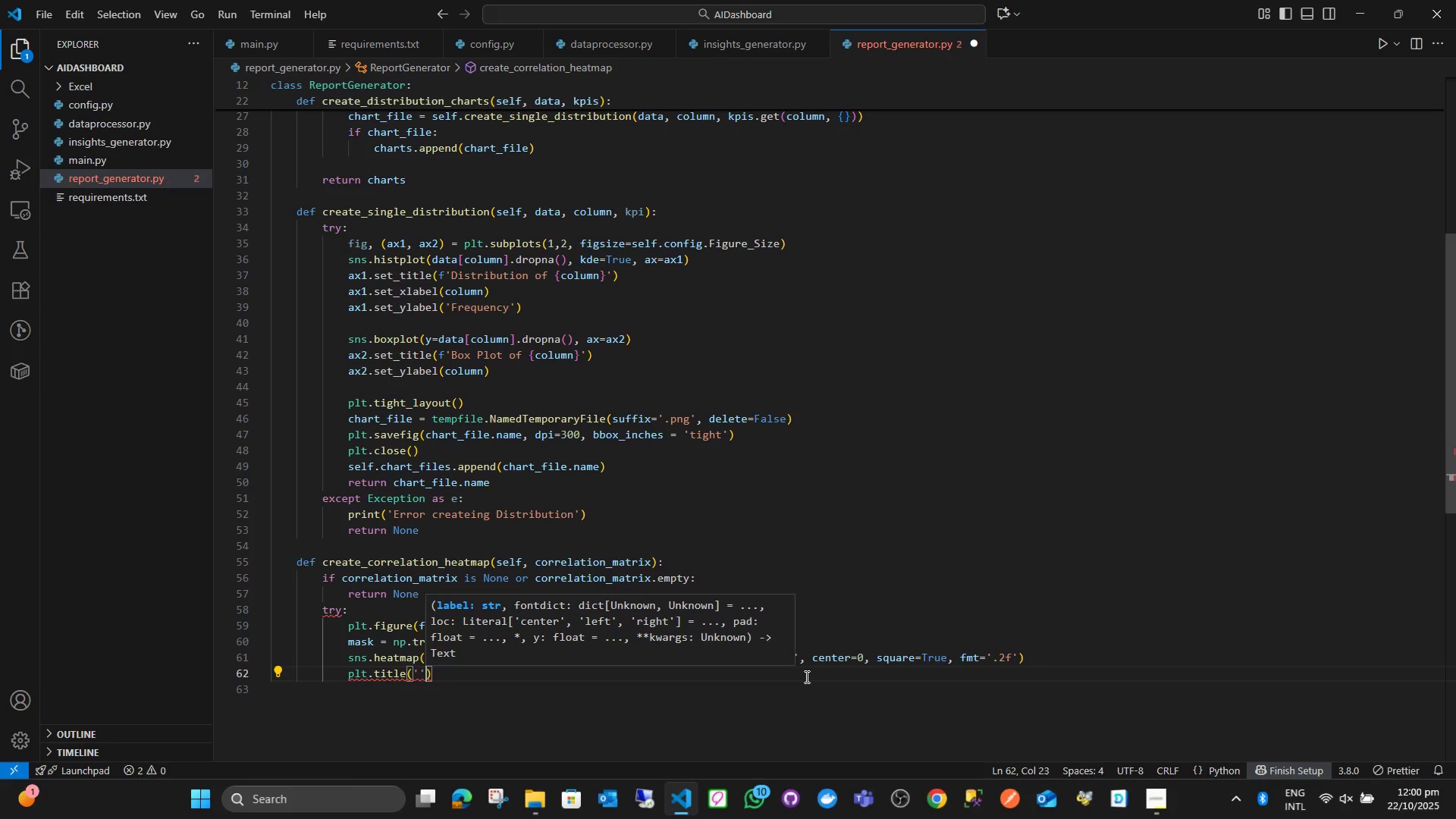 
key(Quote)
 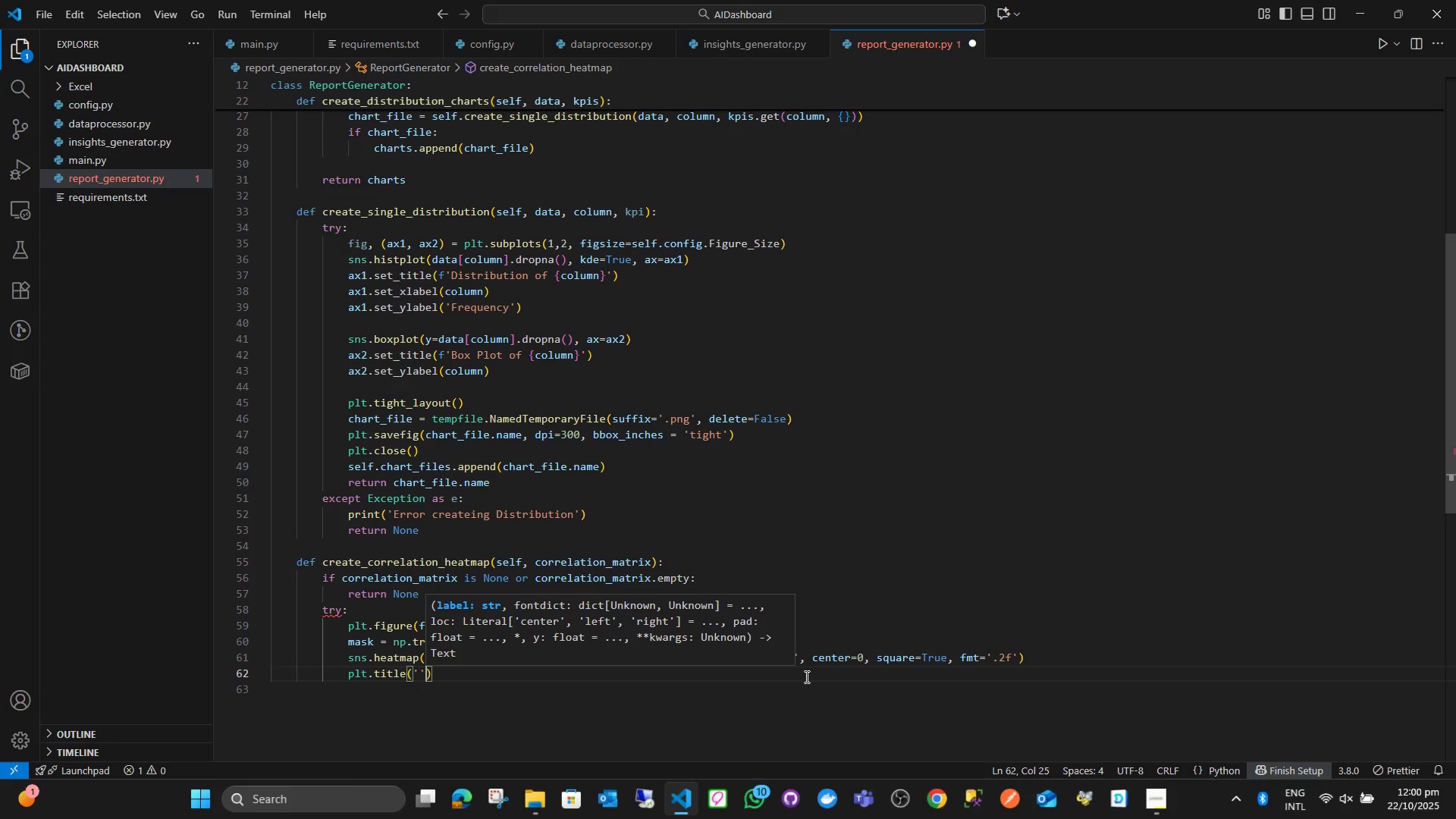 
key(ArrowLeft)
 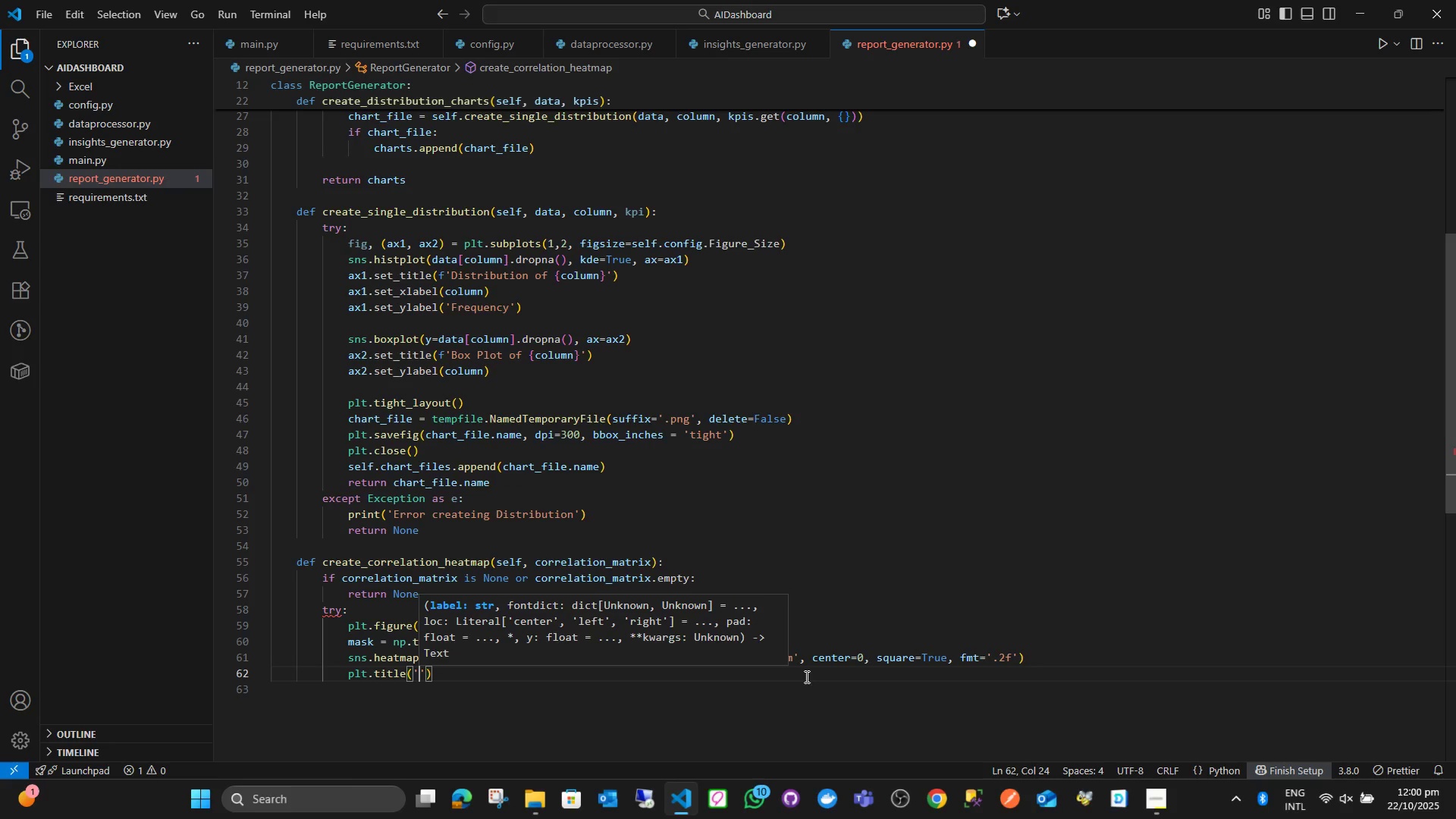 
type(Correlation Matrix HeatMap)
 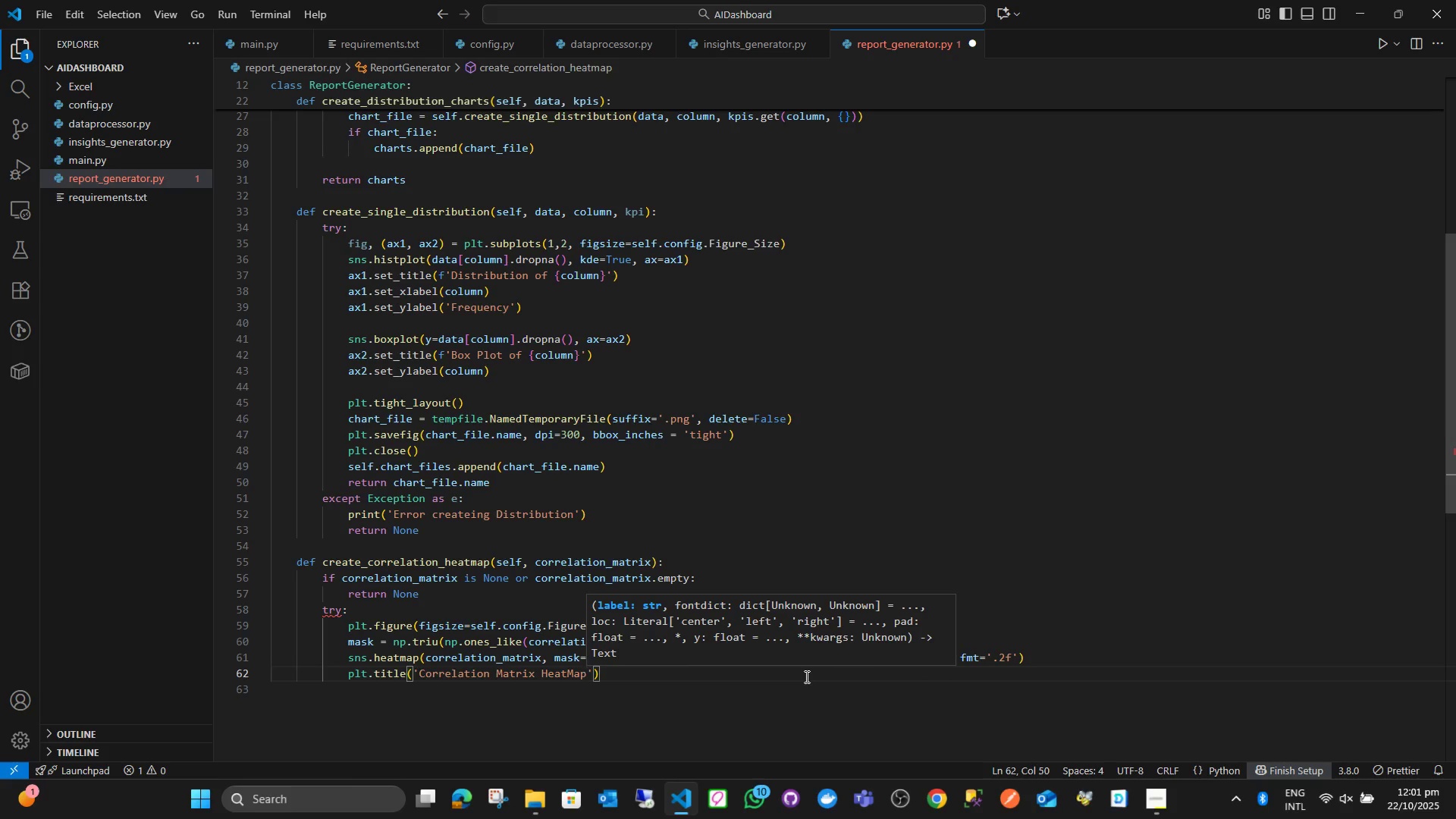 
key(ArrowRight)
 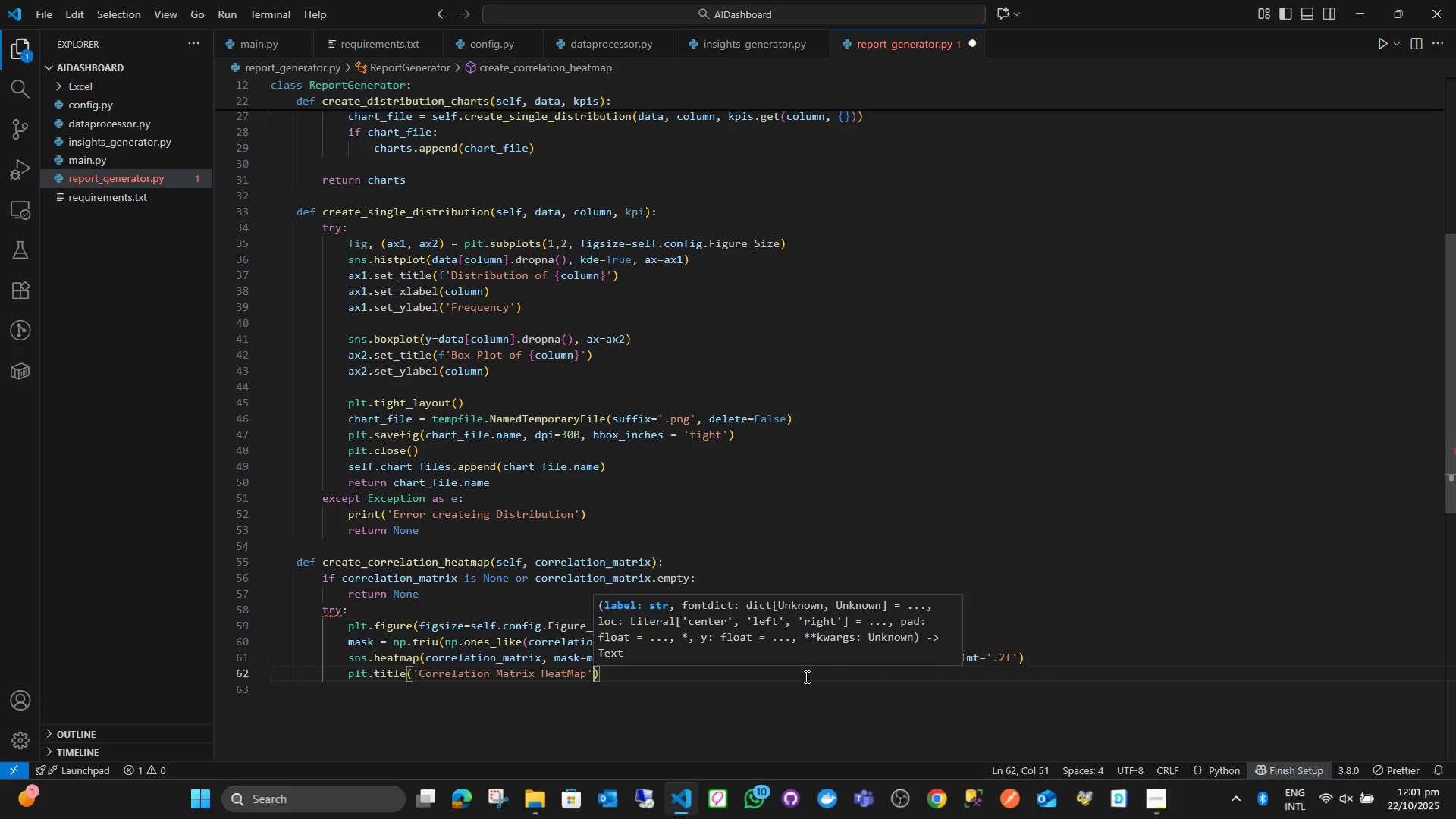 
key(ArrowRight)
 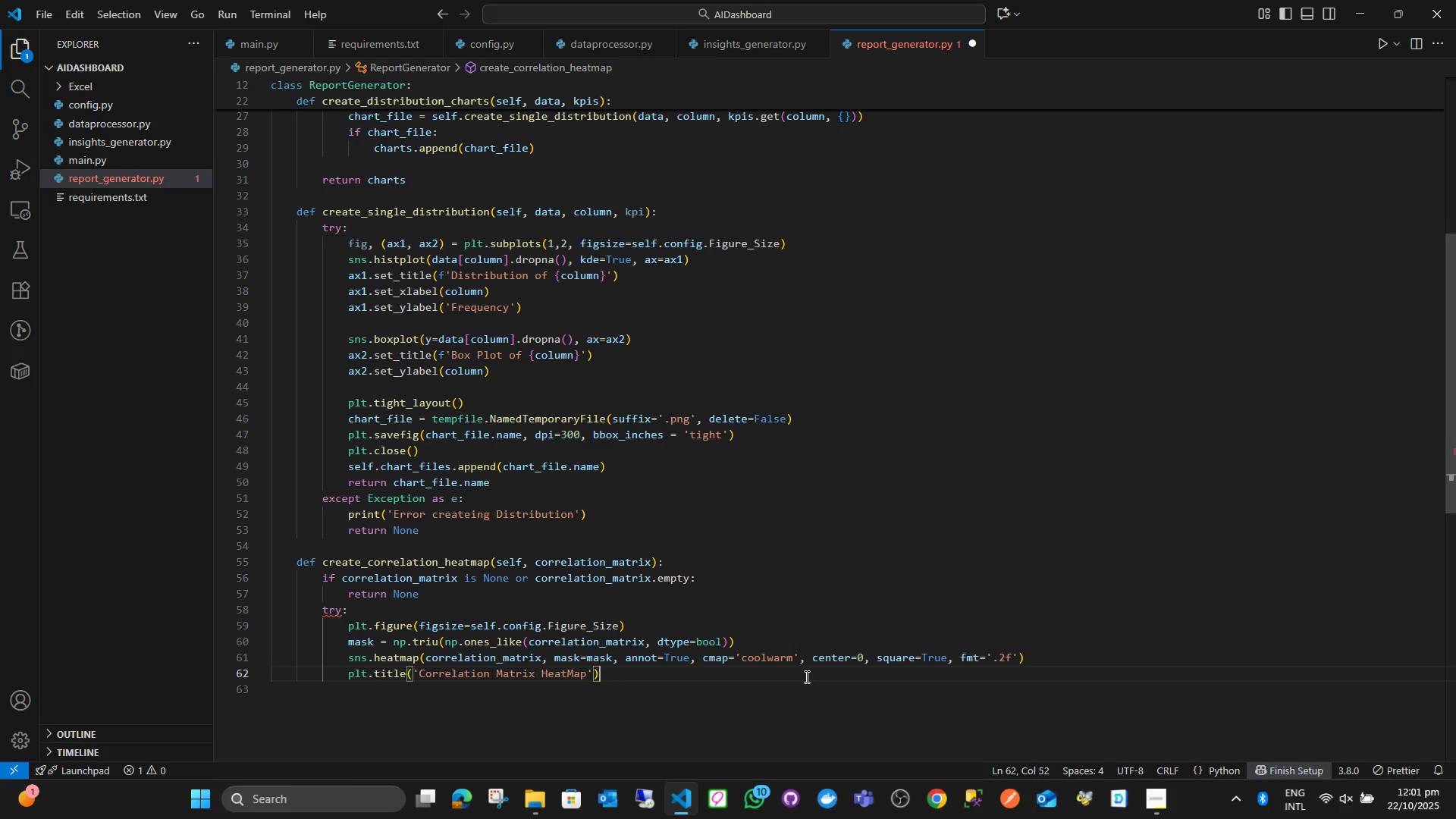 
key(Enter)
 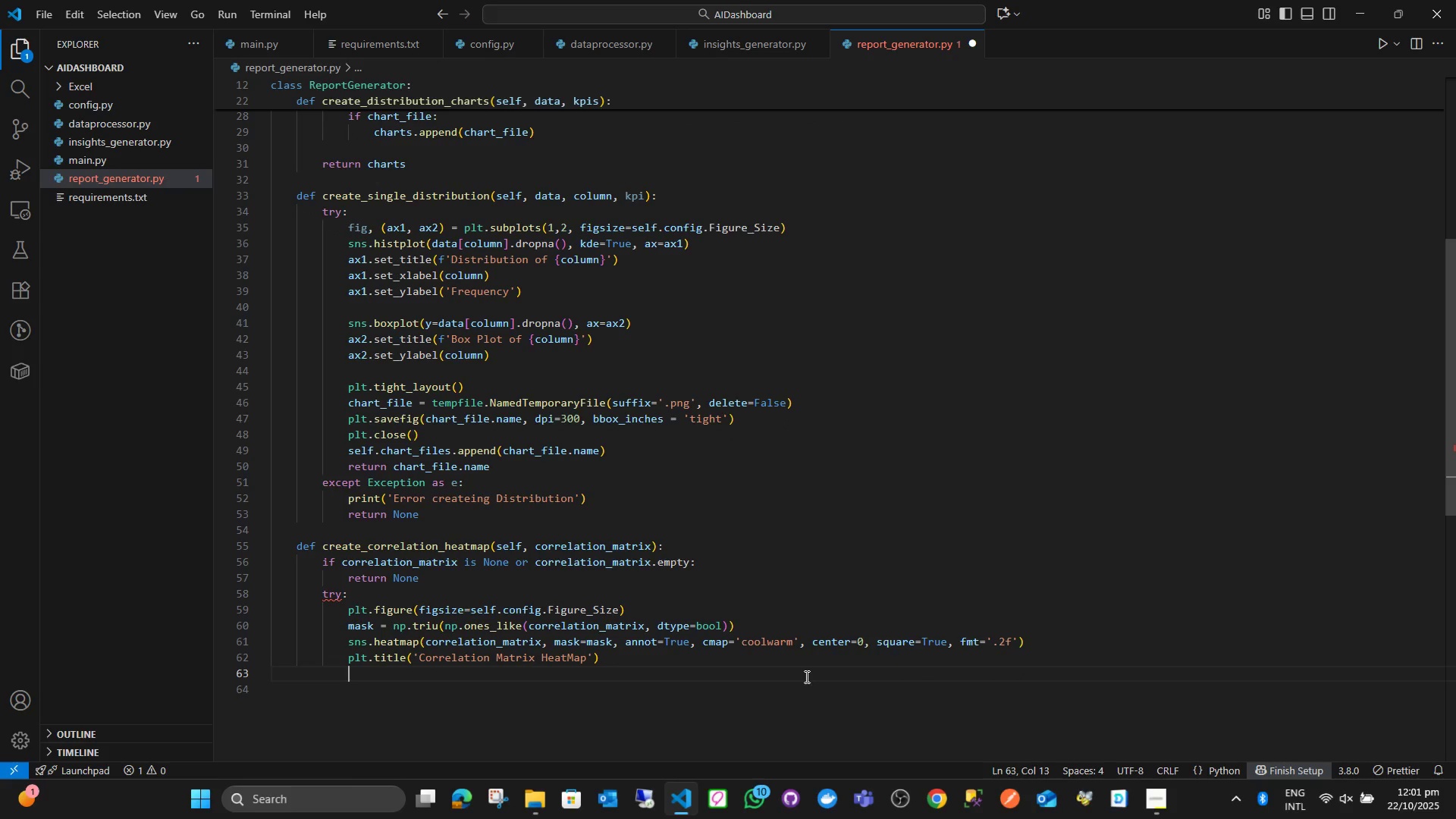 
type(plt.tig)
 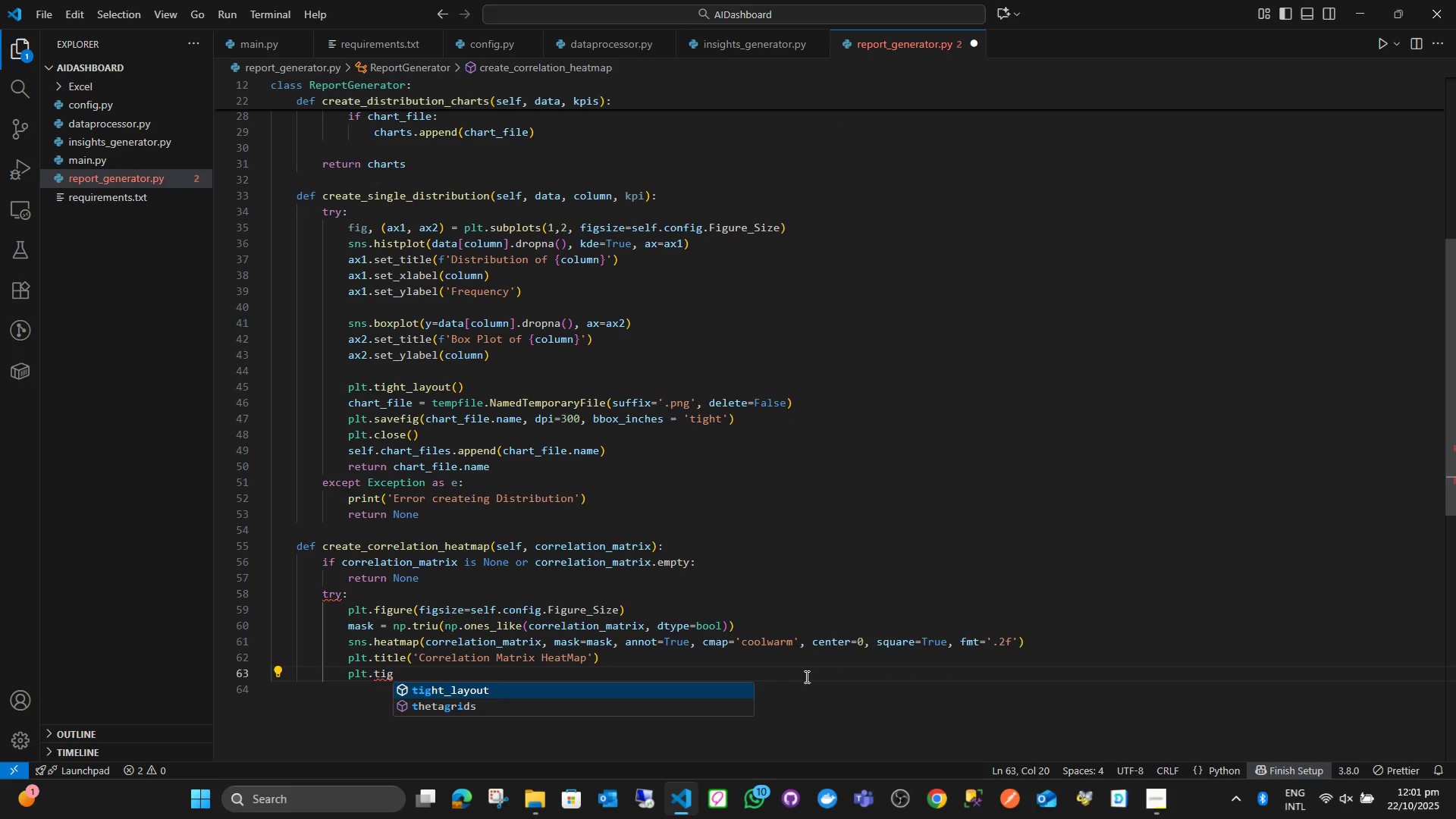 
key(Enter)
 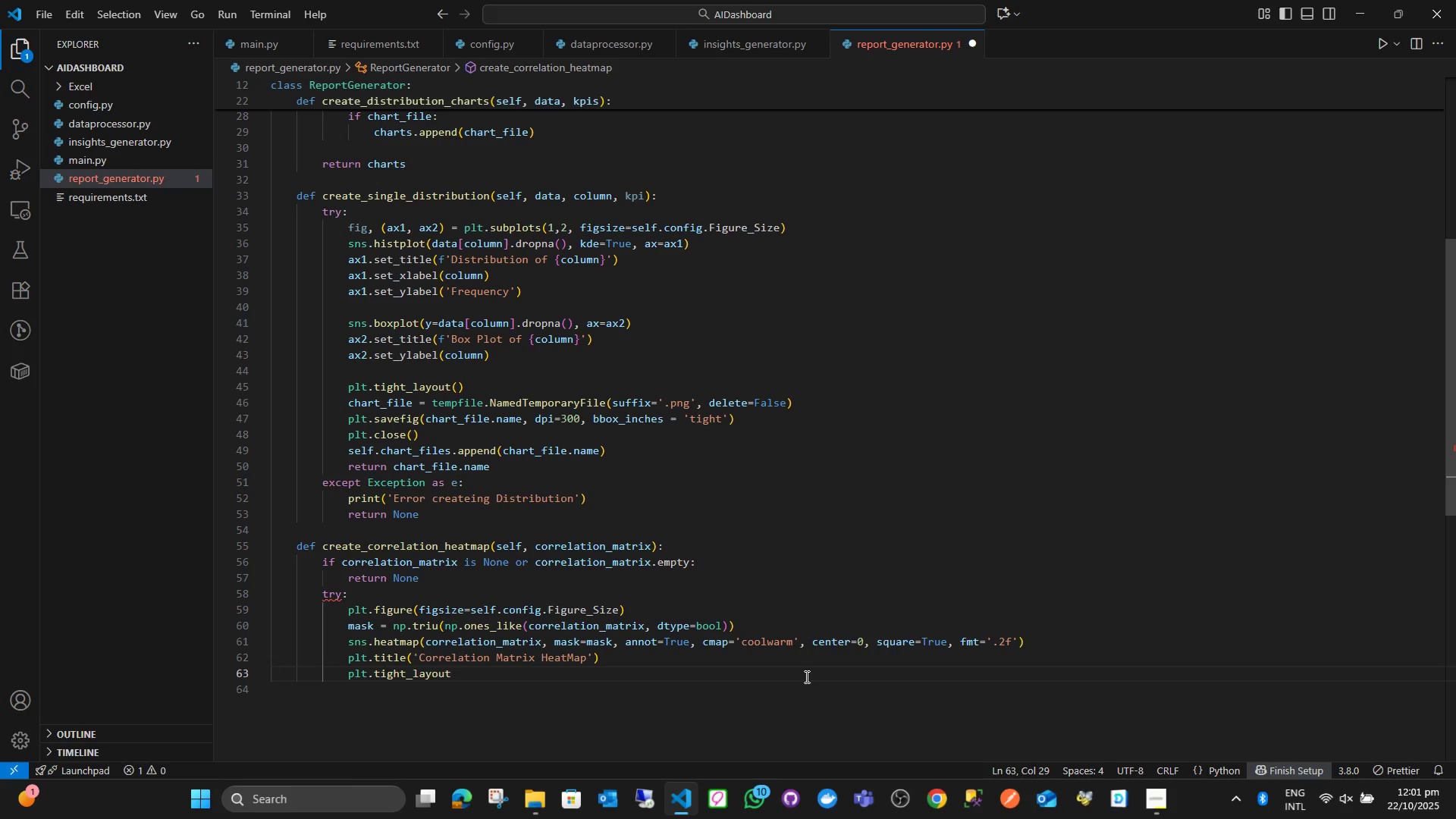 
key(Shift+9)
 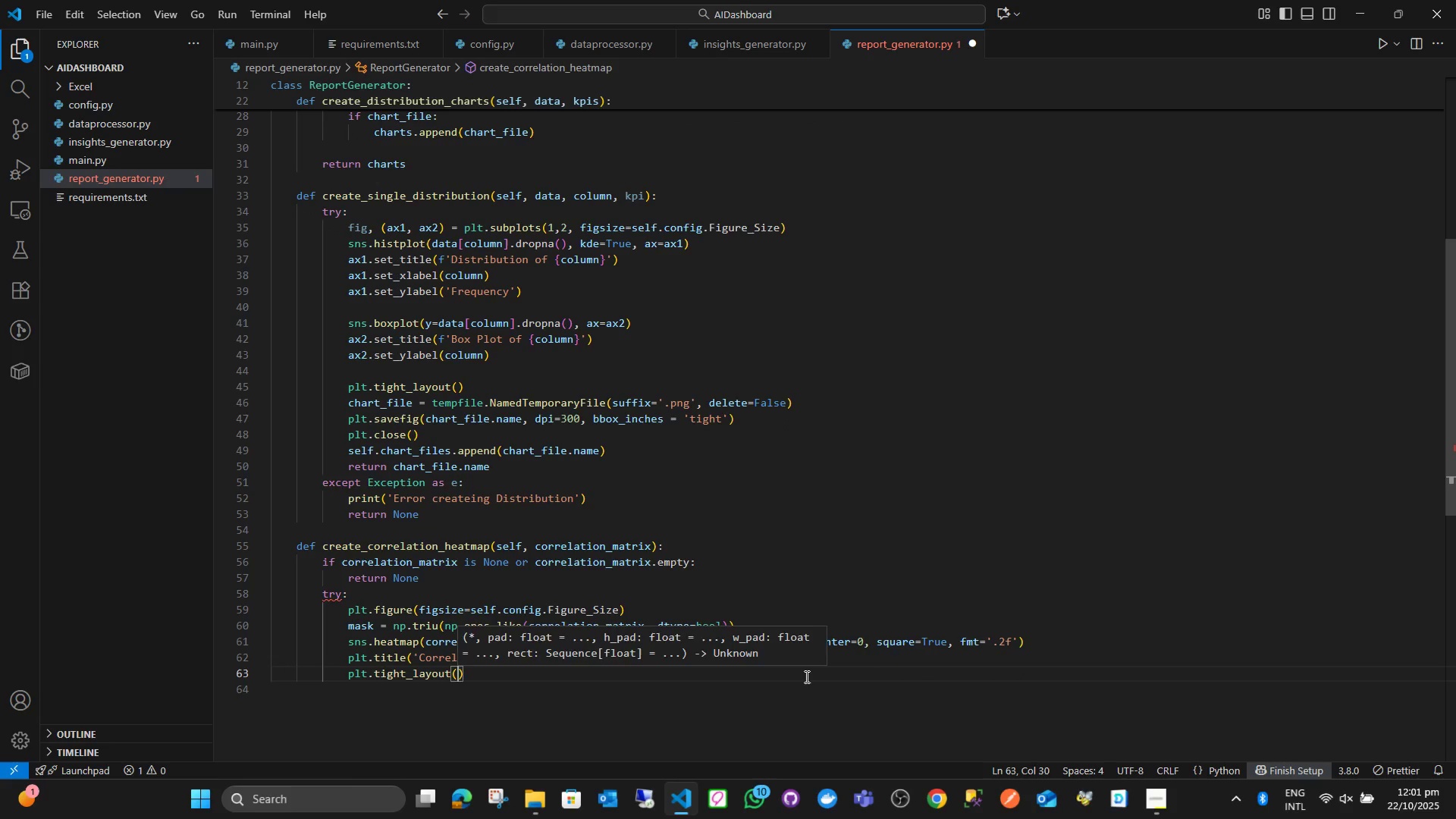 
key(ArrowRight)
 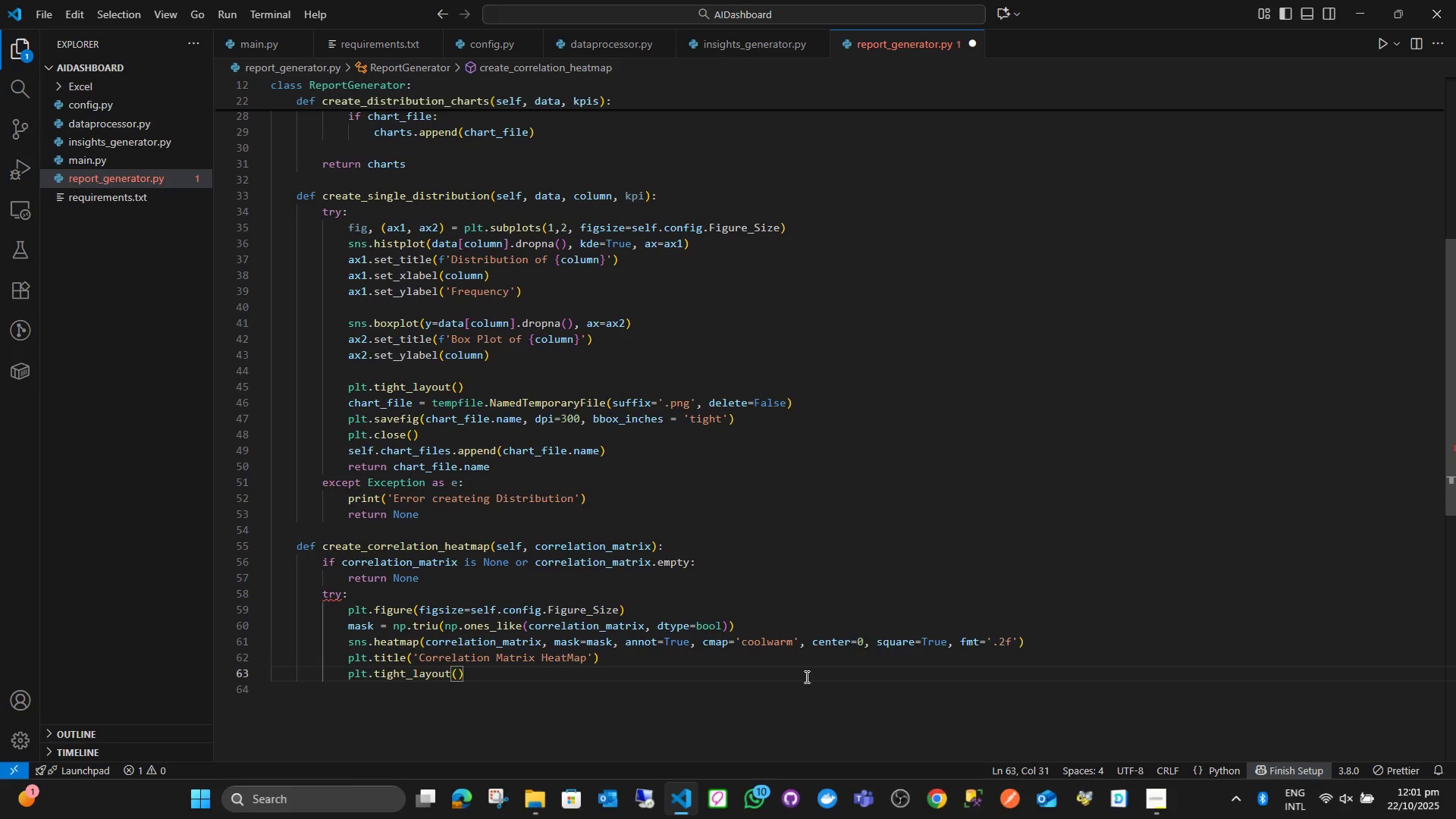 
key(Enter)
 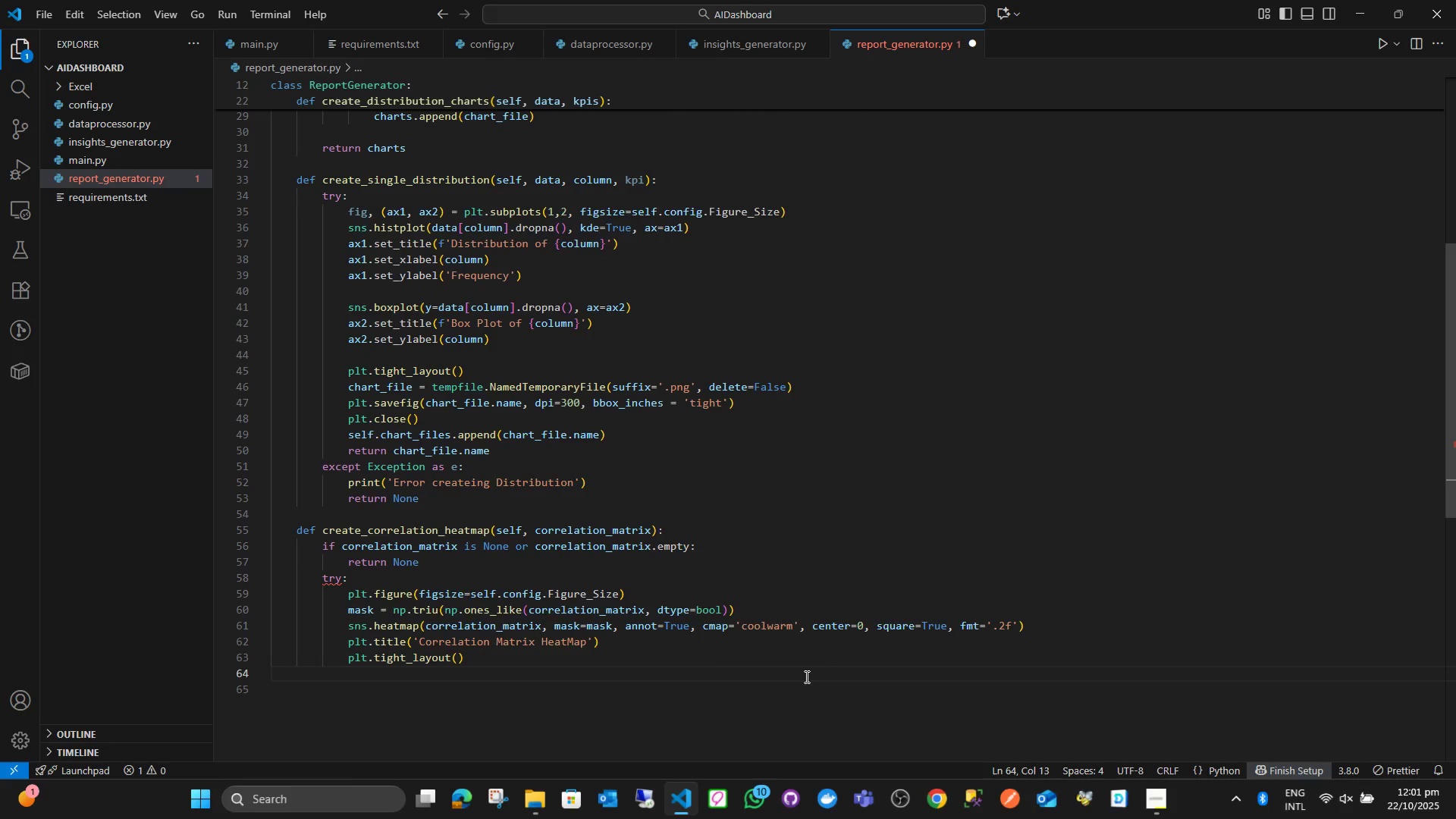 
type(chart_file = te,)
key(Backspace)
type(mp)
 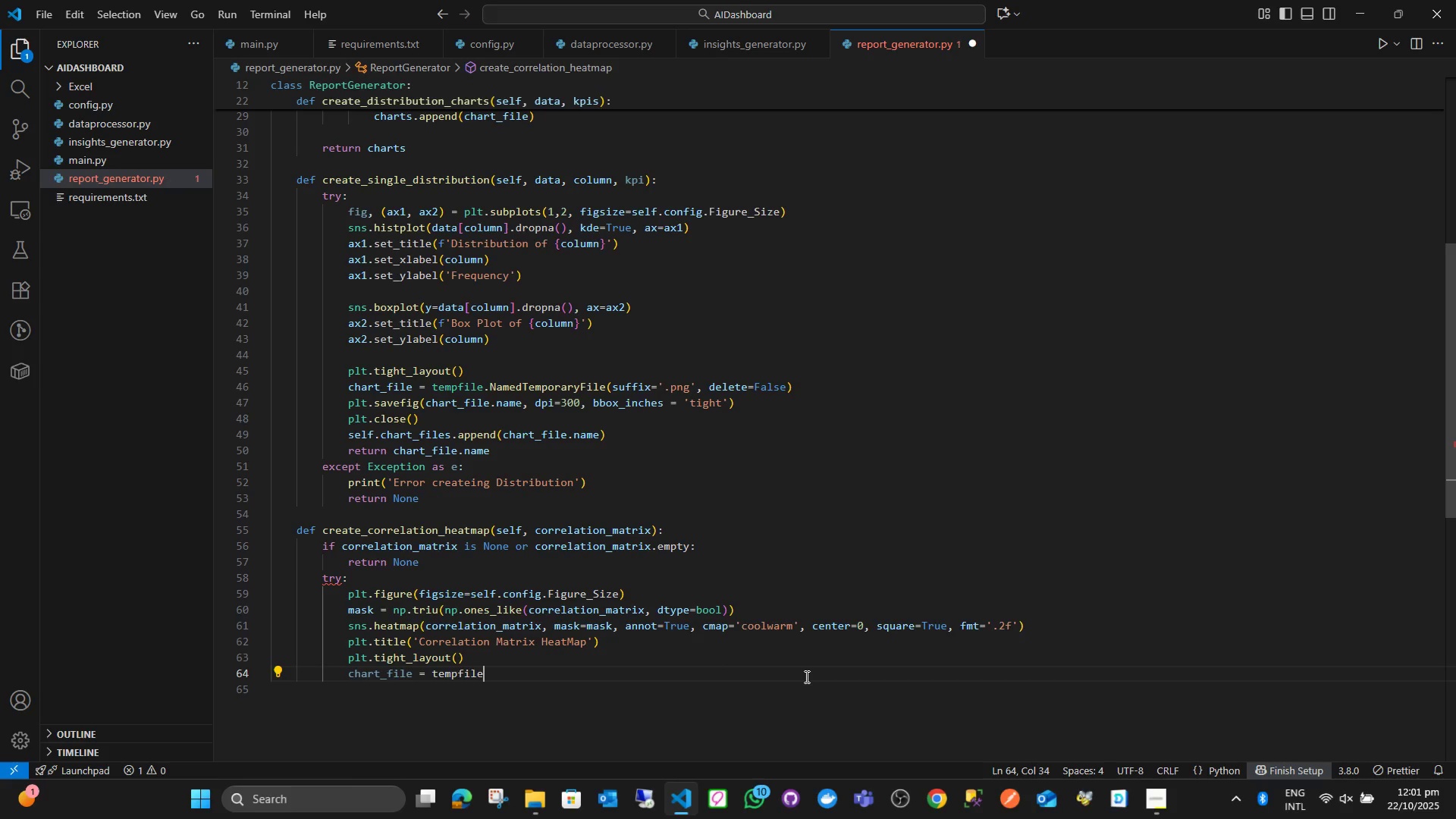 
 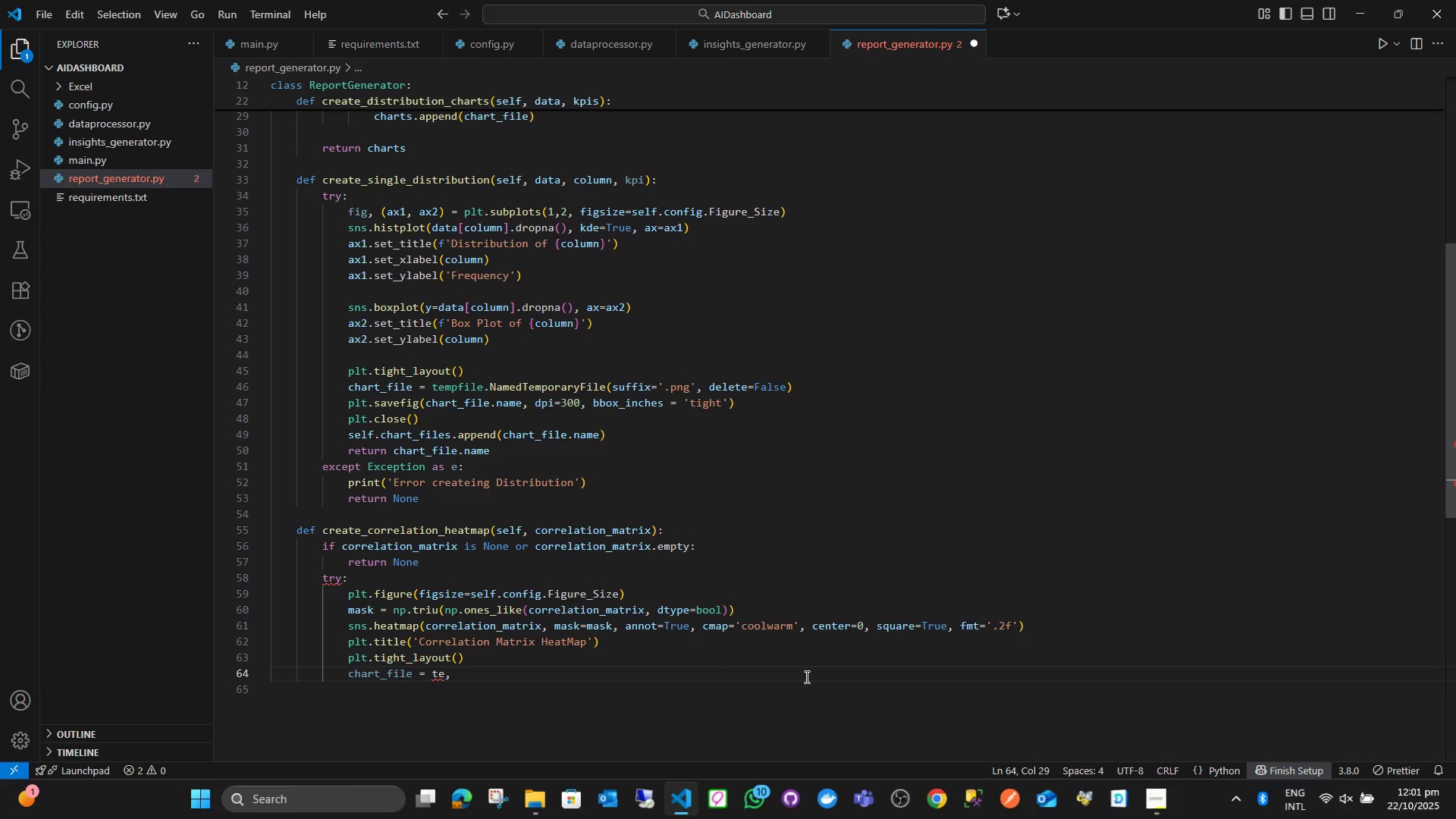 
key(Enter)
 